 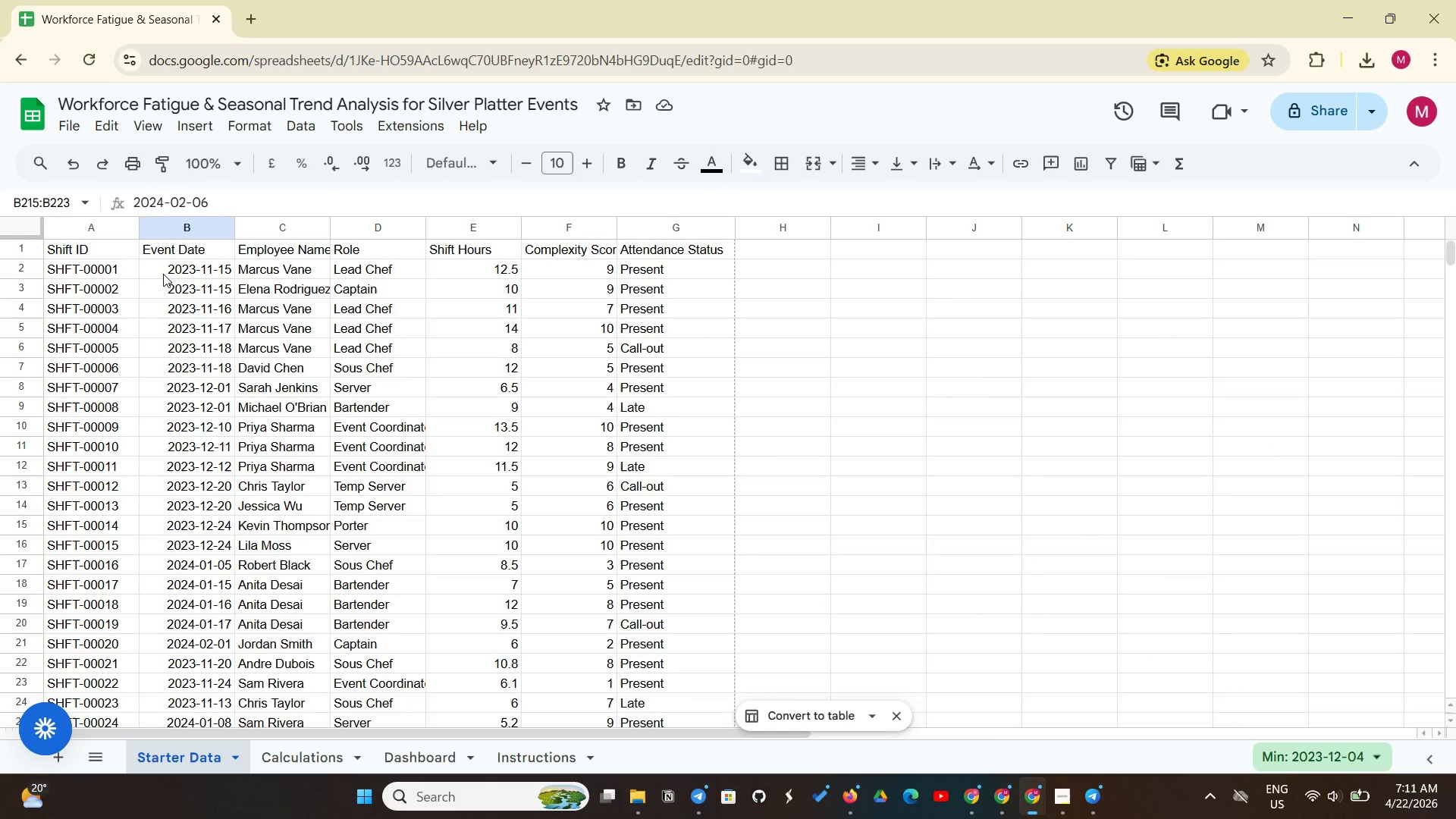 
left_click_drag(start_coordinate=[114, 249], to_coordinate=[683, 312])
 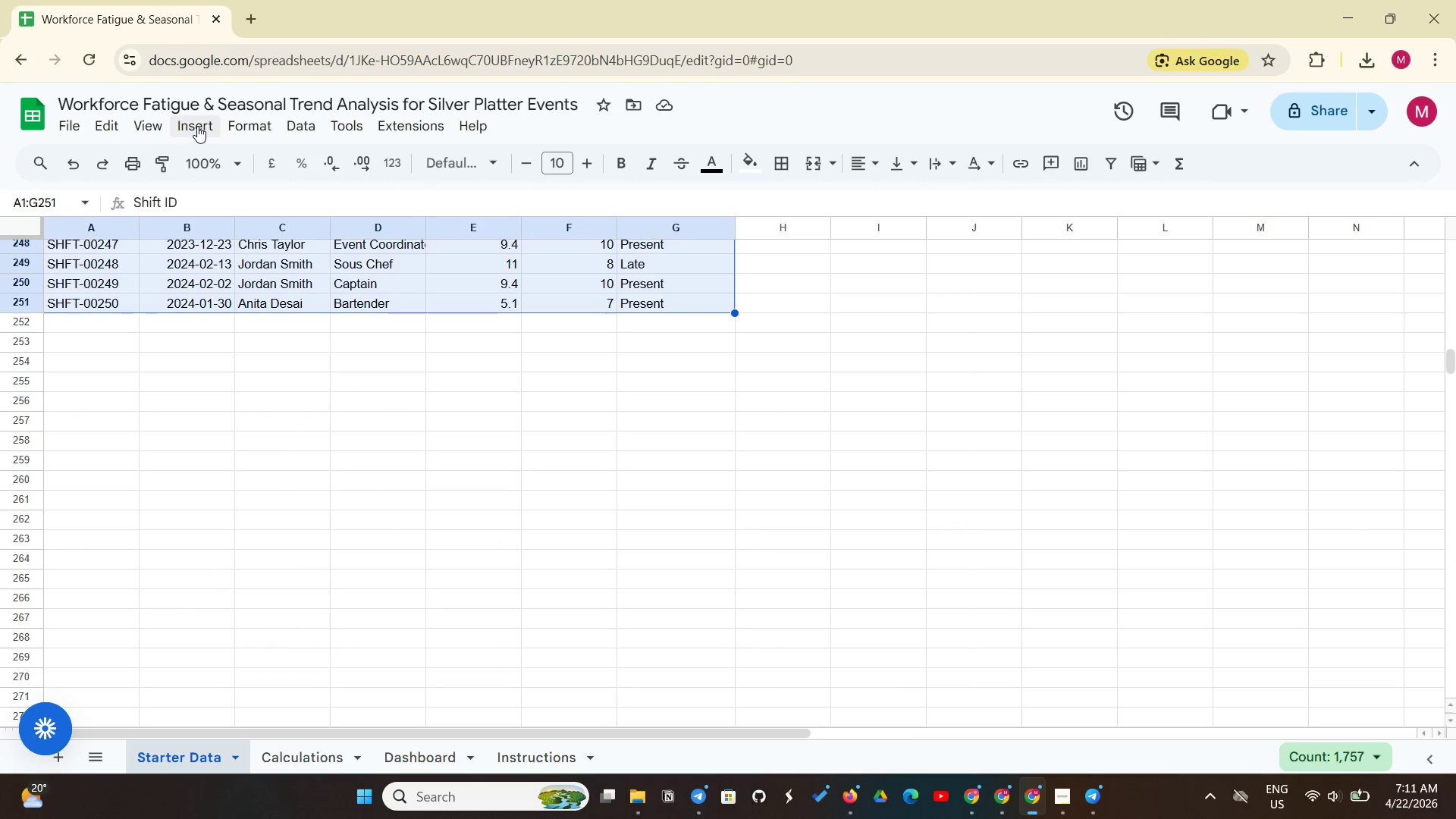 
left_click([237, 119])
 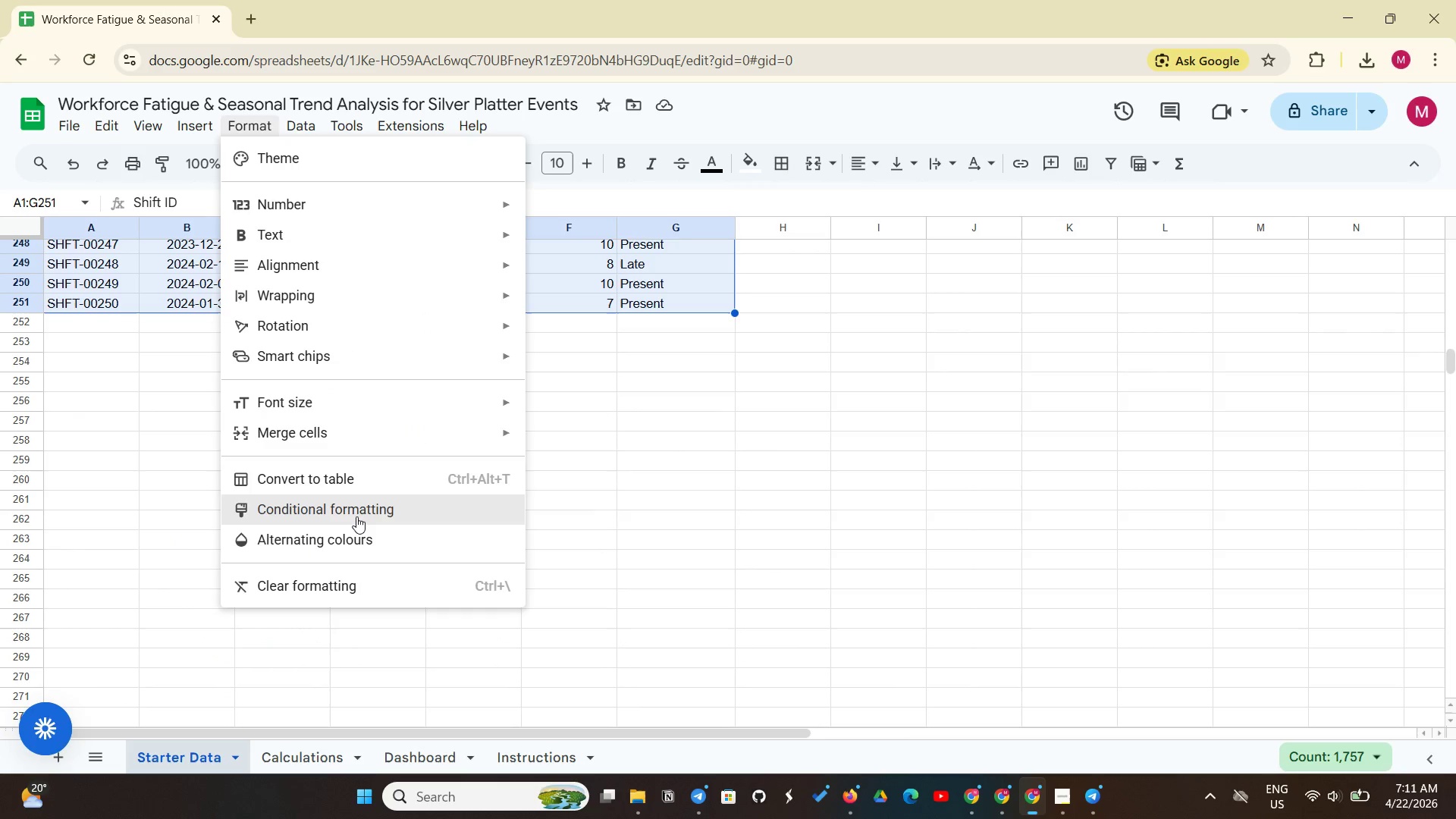 
left_click([356, 516])
 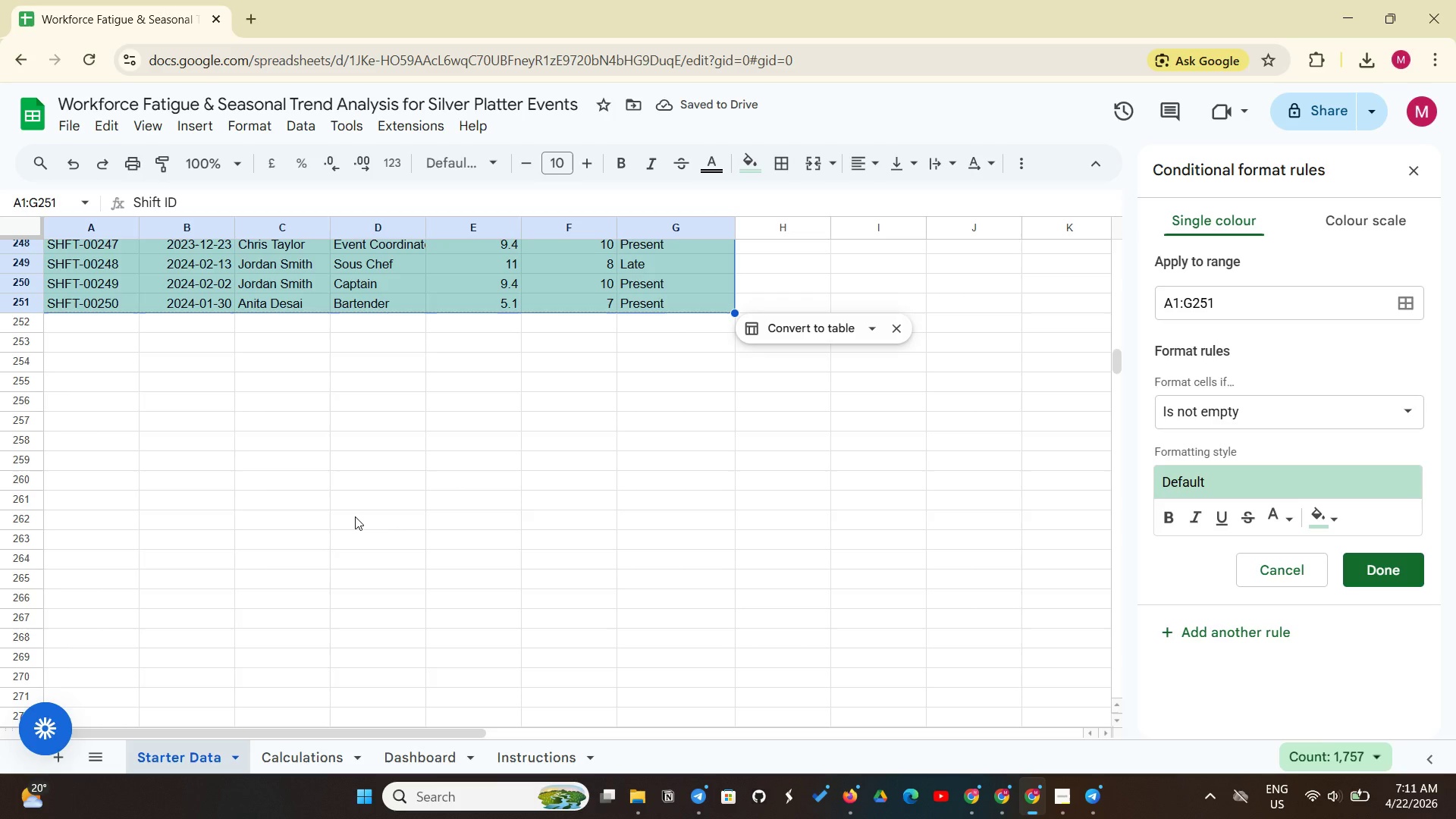 
wait(9.45)
 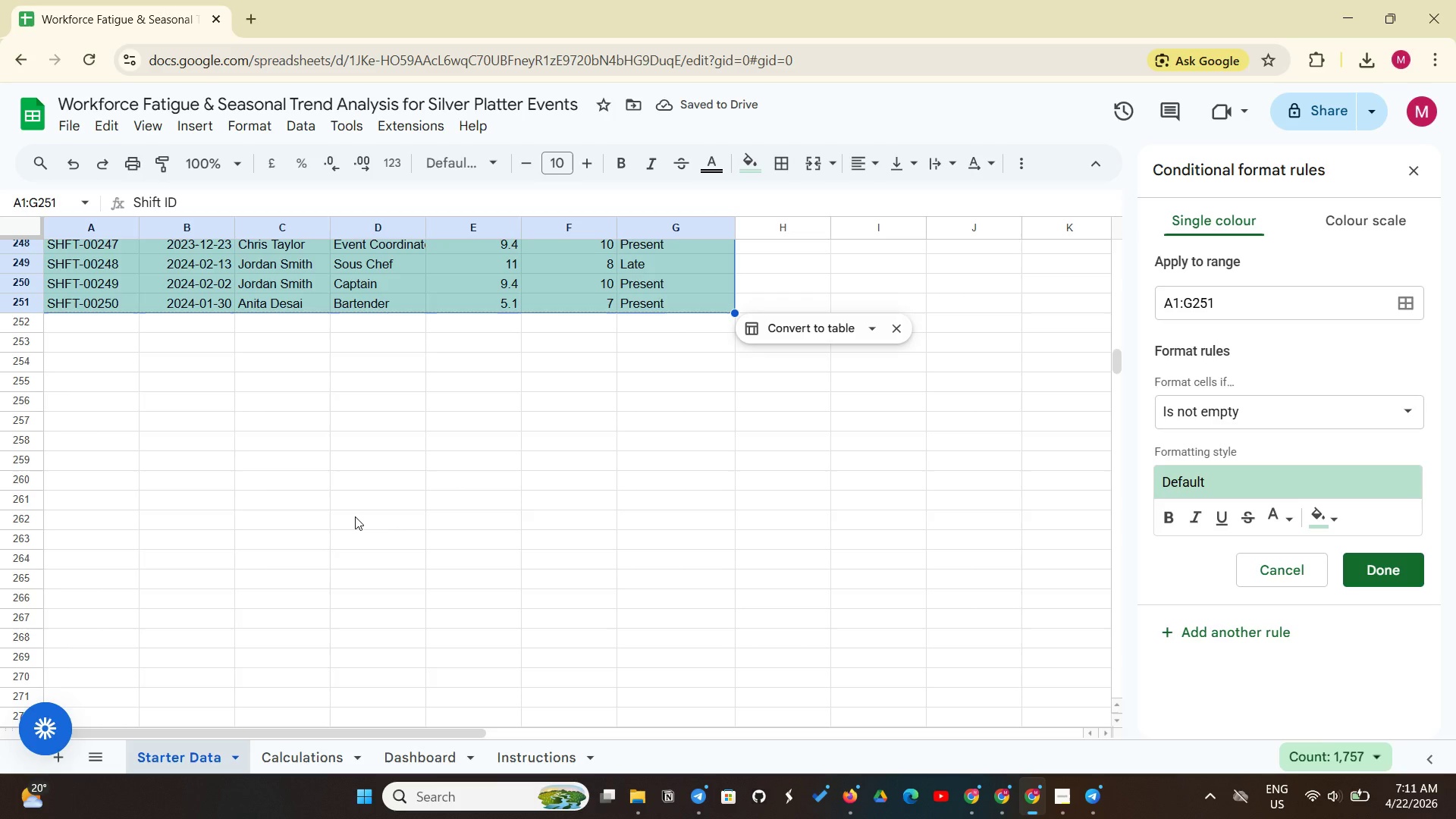 
left_click([1180, 305])
 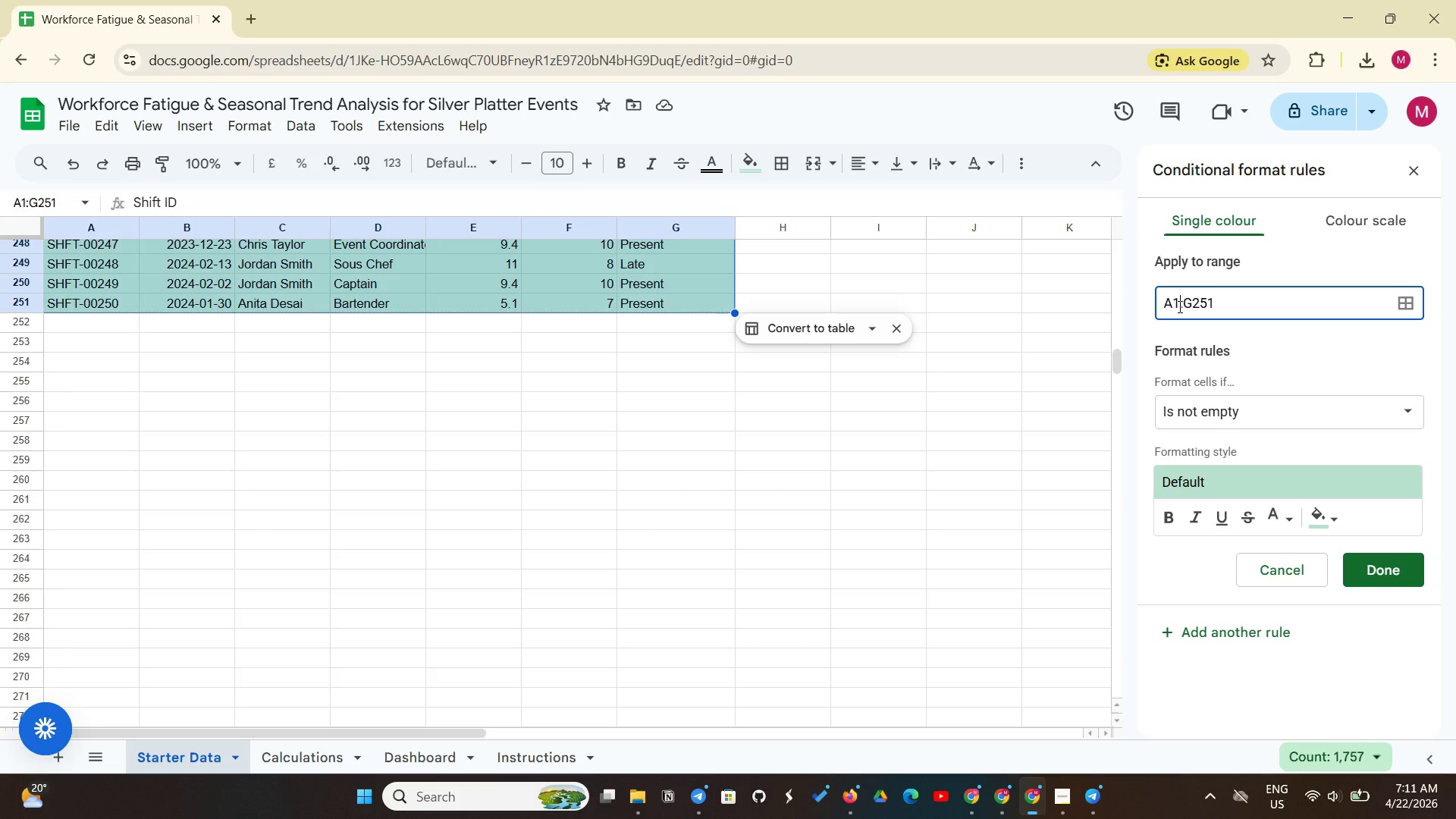 
key(Backspace)
 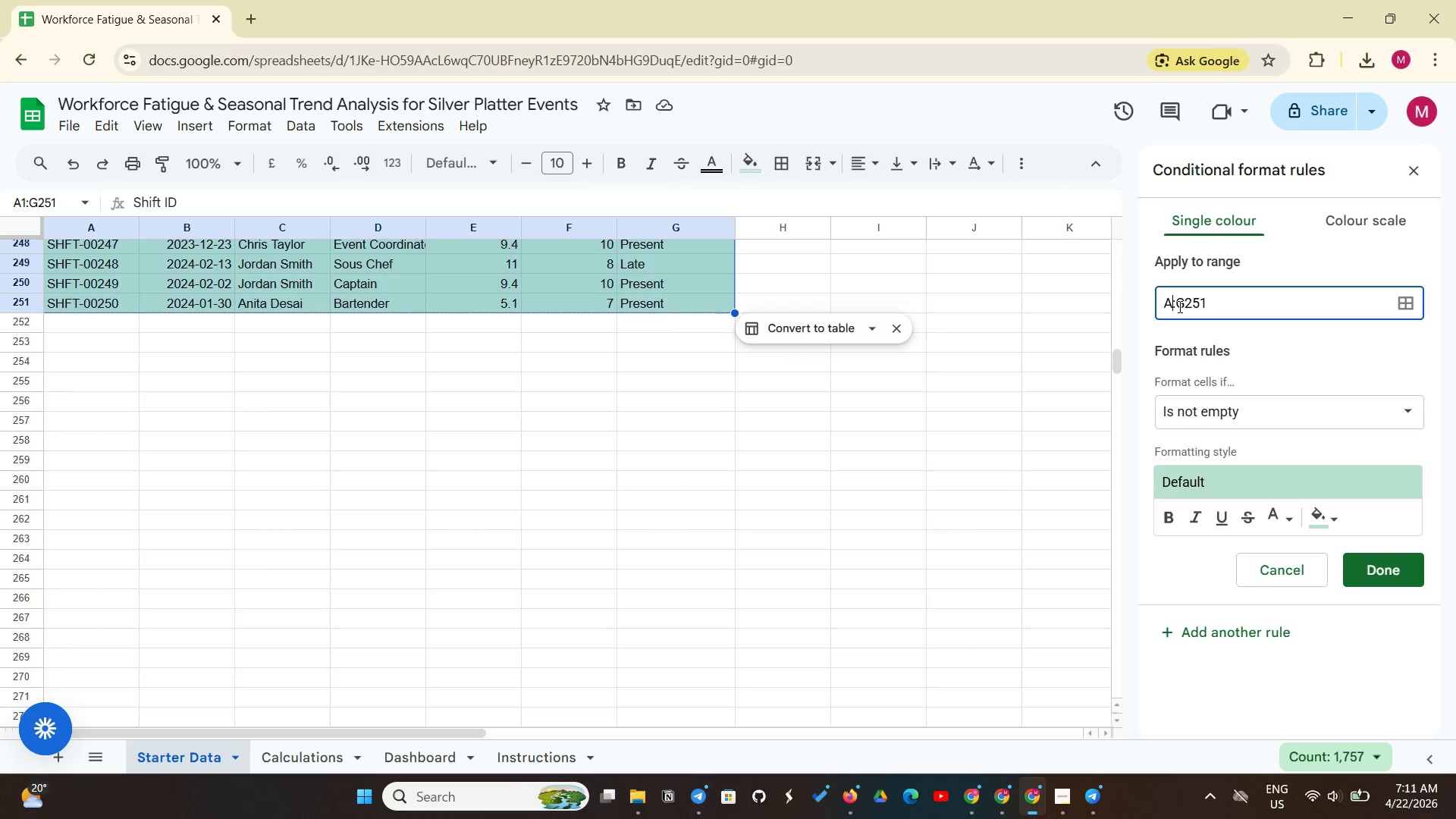 
key(2)
 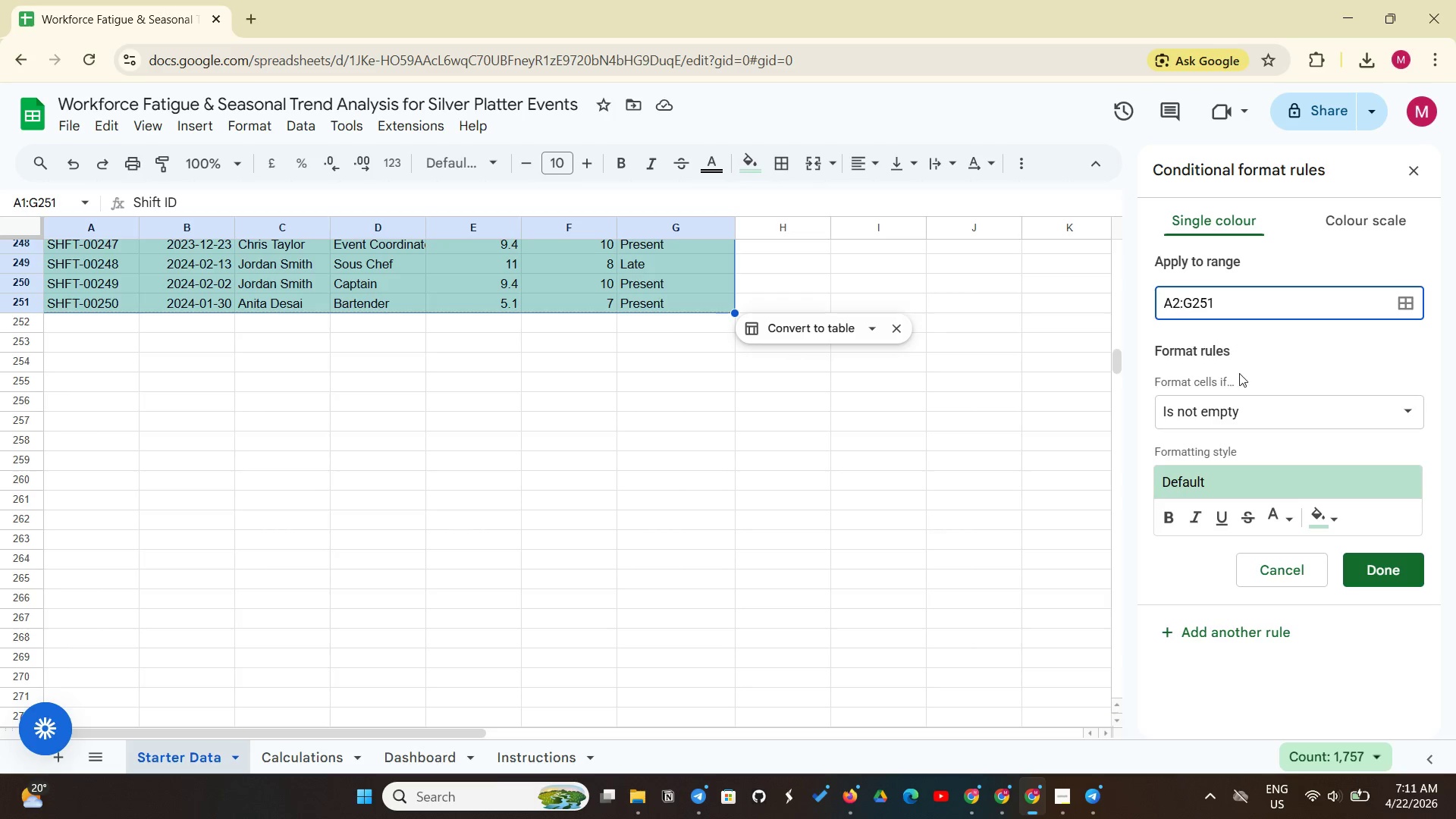 
left_click([1233, 414])
 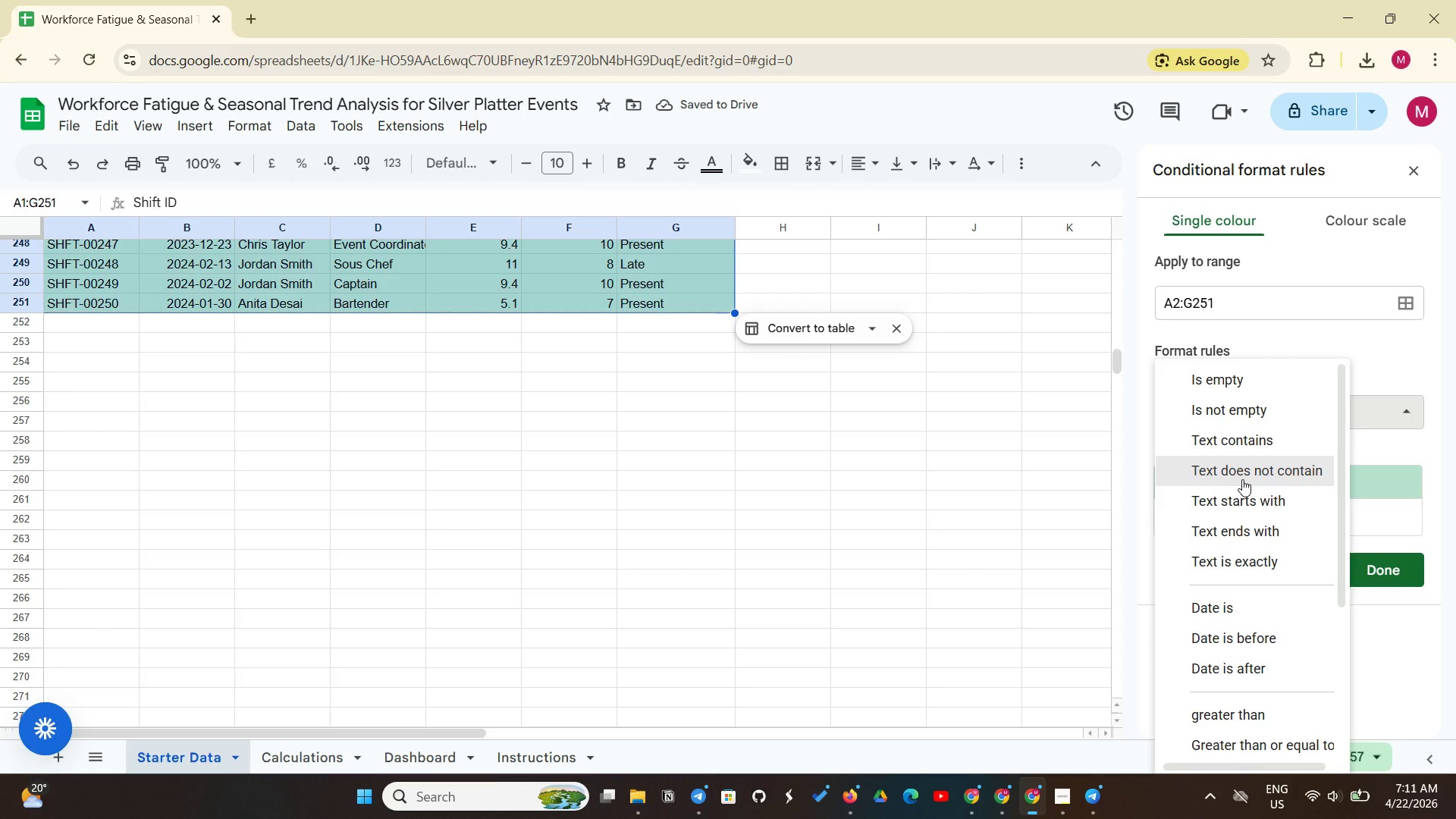 
wait(8.48)
 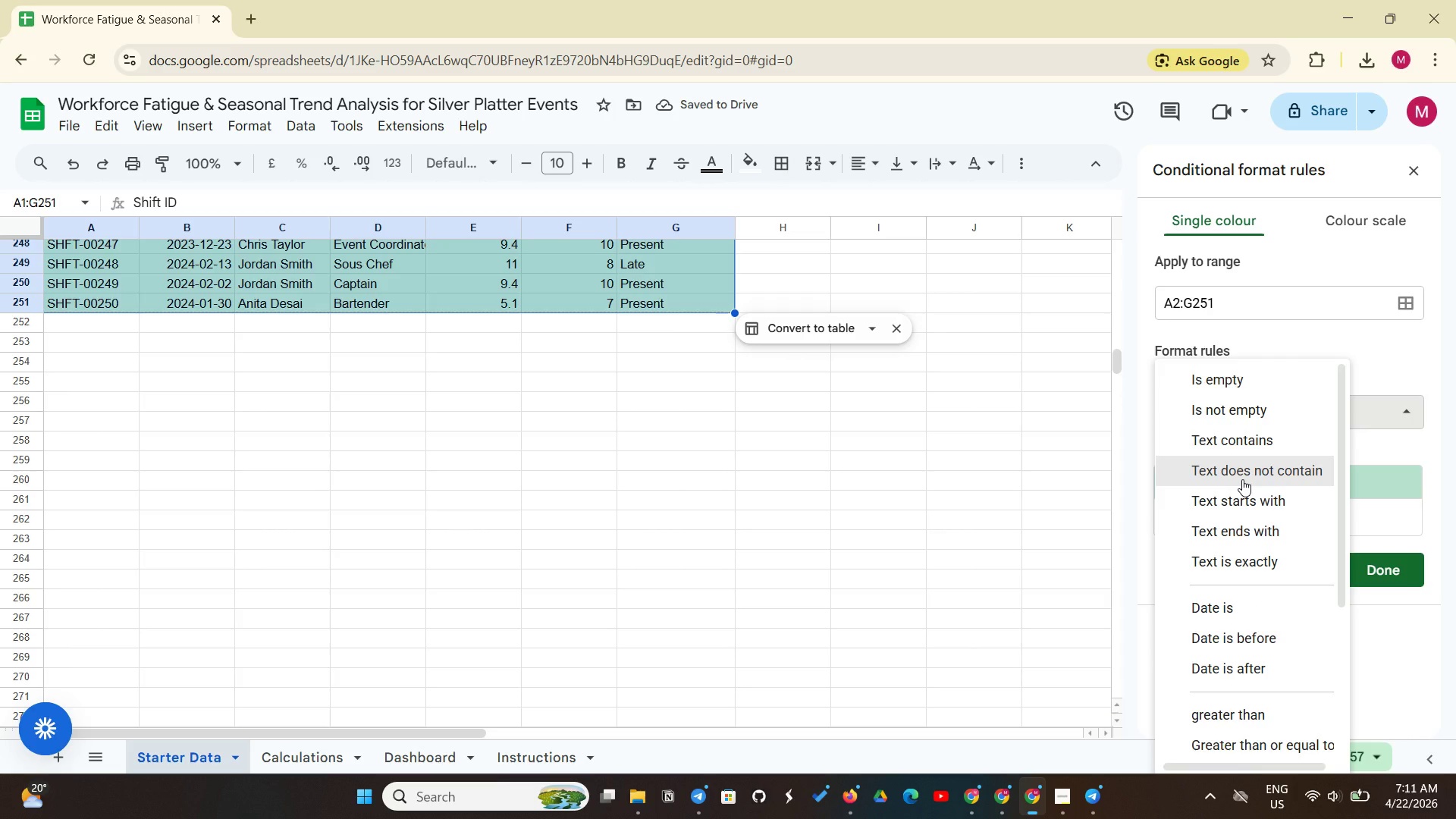 
scroll: coordinate [1250, 651], scroll_direction: down, amount: 8.0
 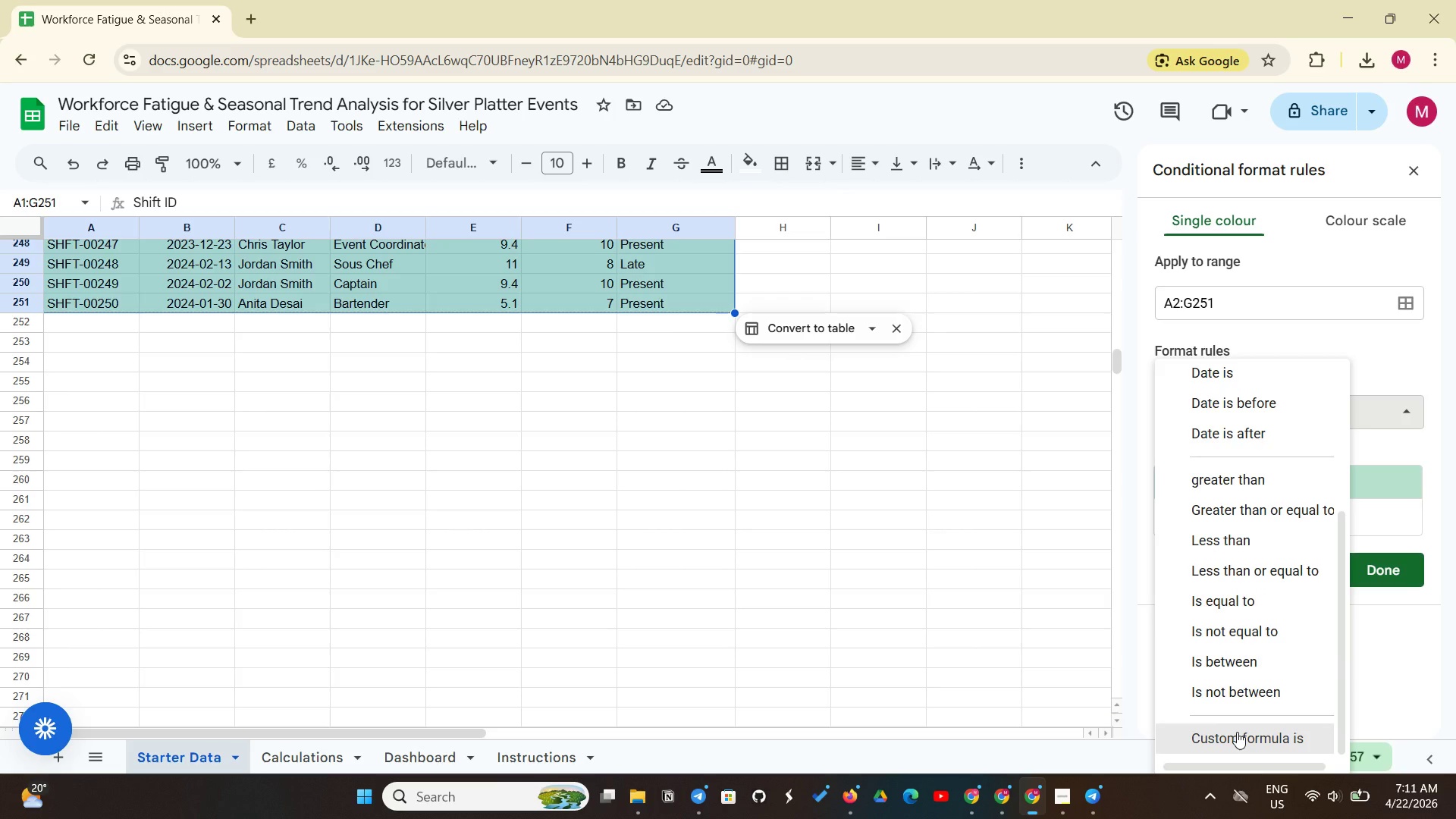 
left_click([1237, 732])
 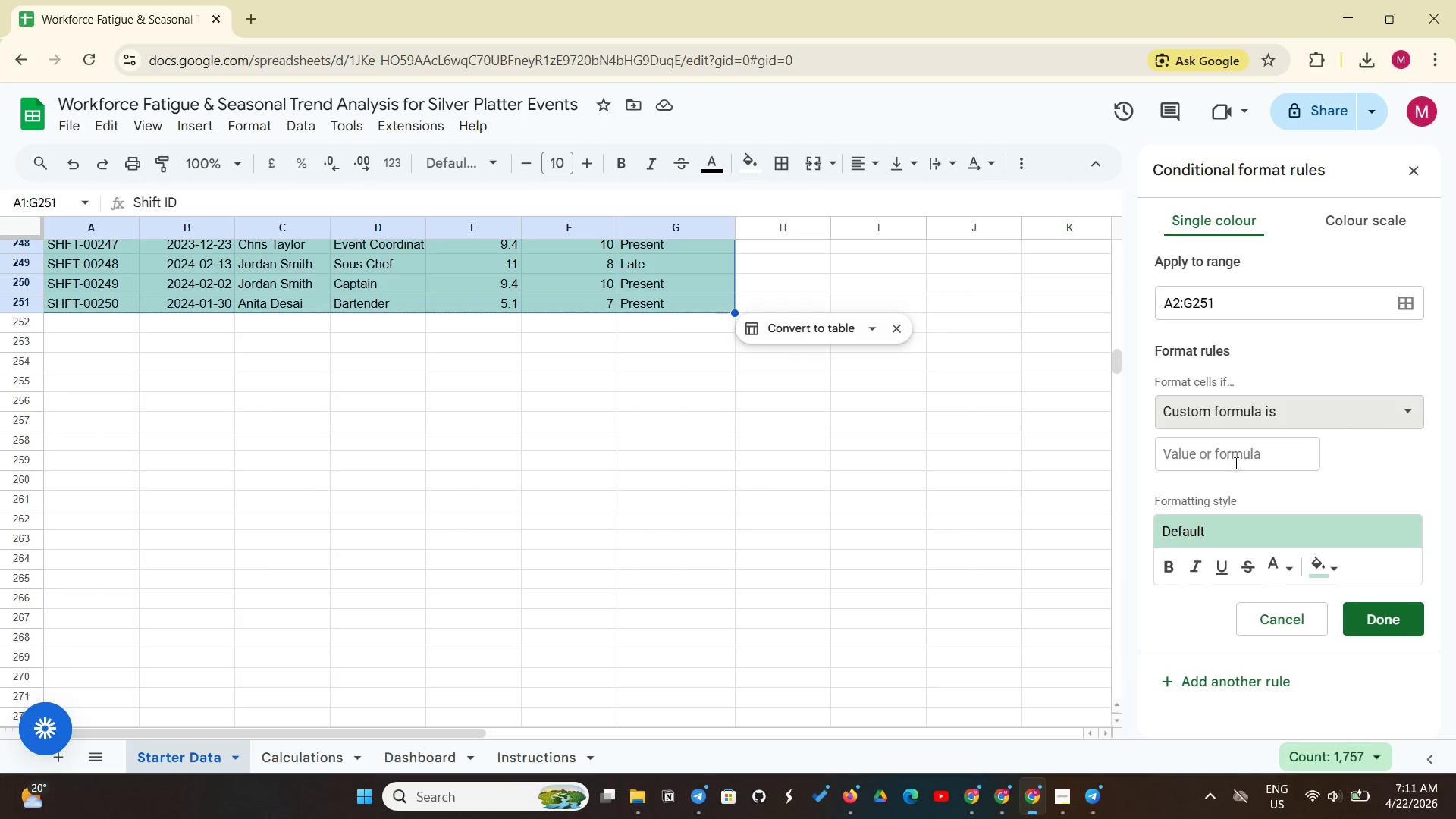 
left_click([1235, 461])
 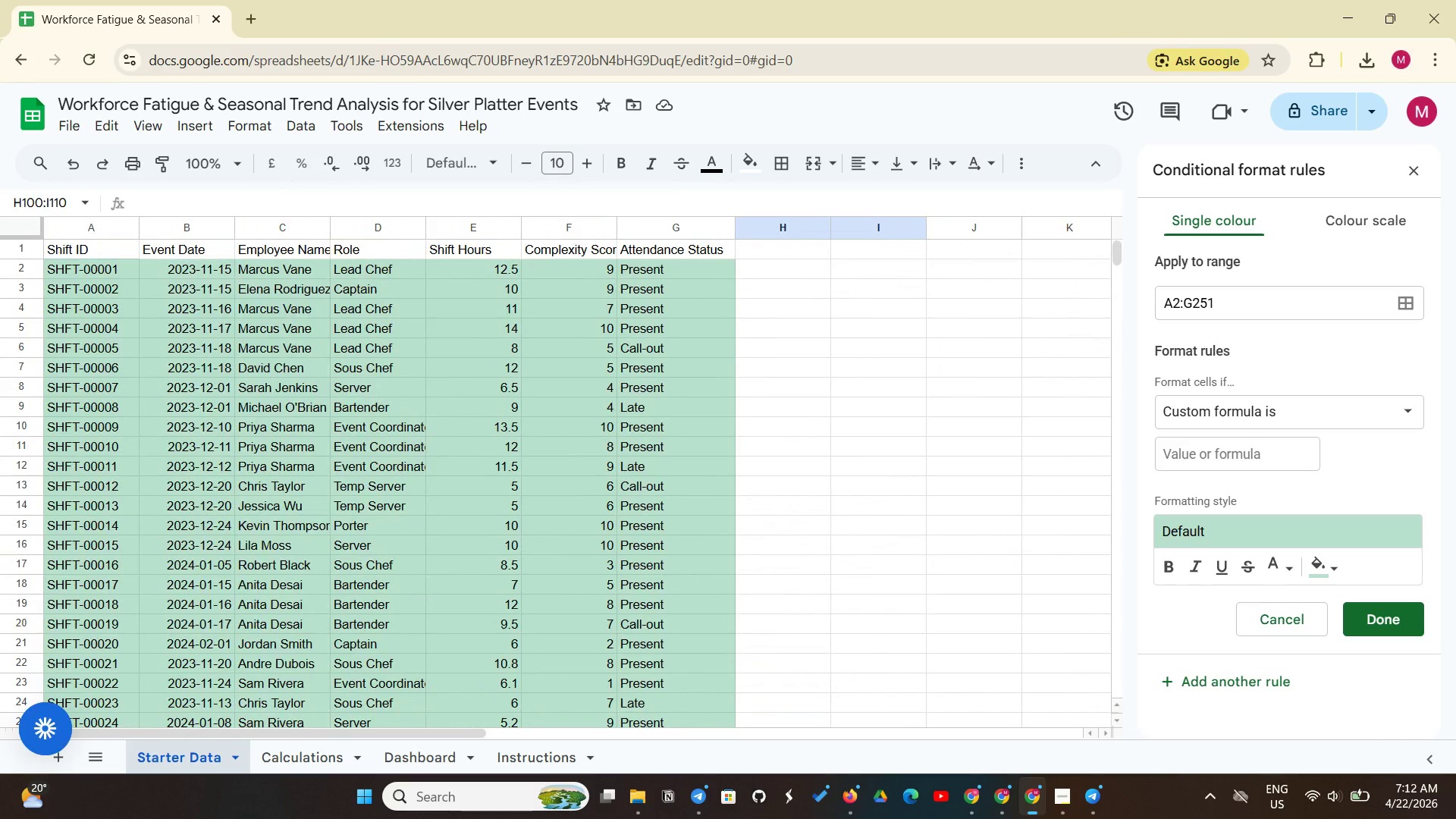 
wait(20.11)
 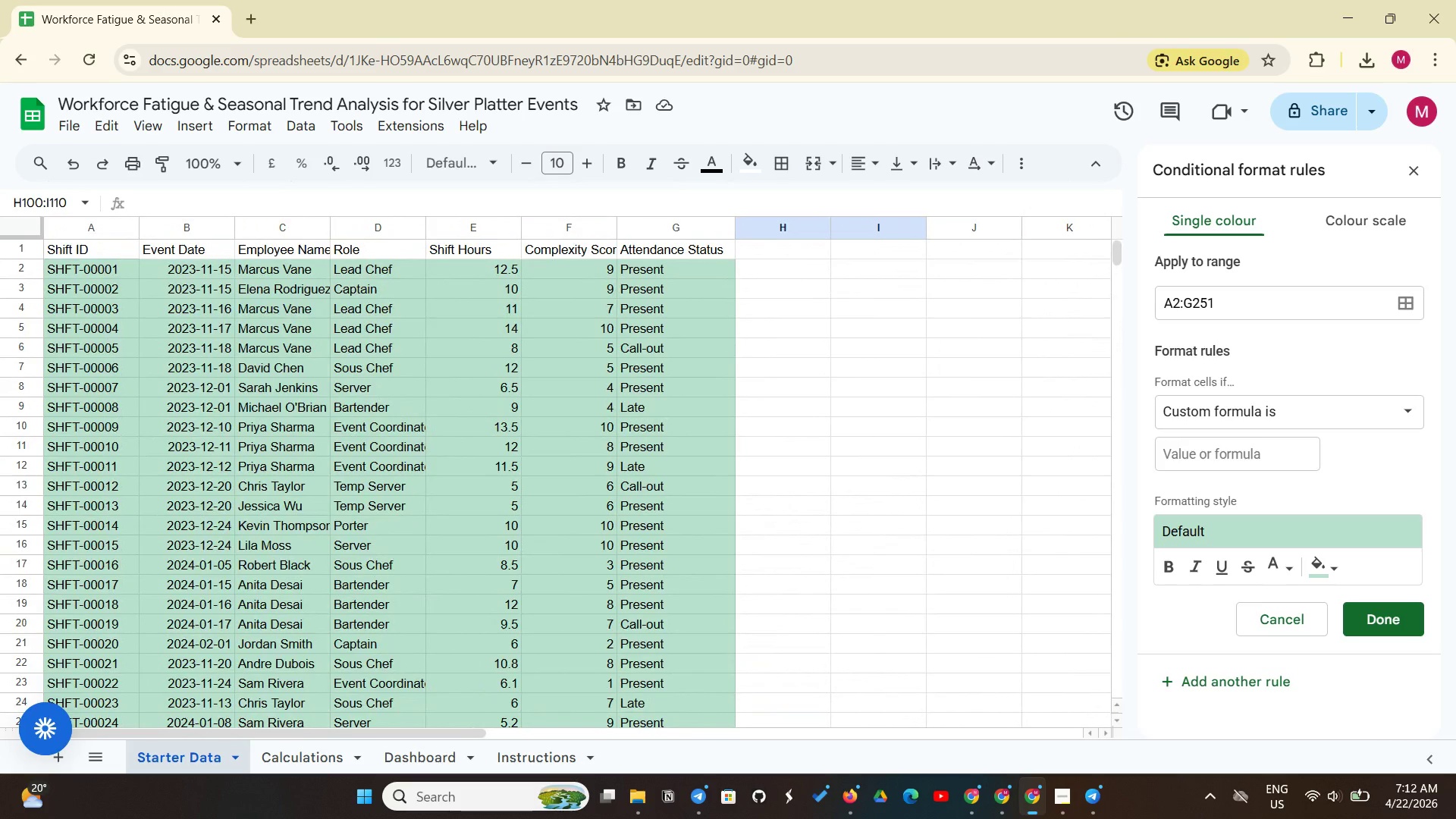 
key(Equal)
 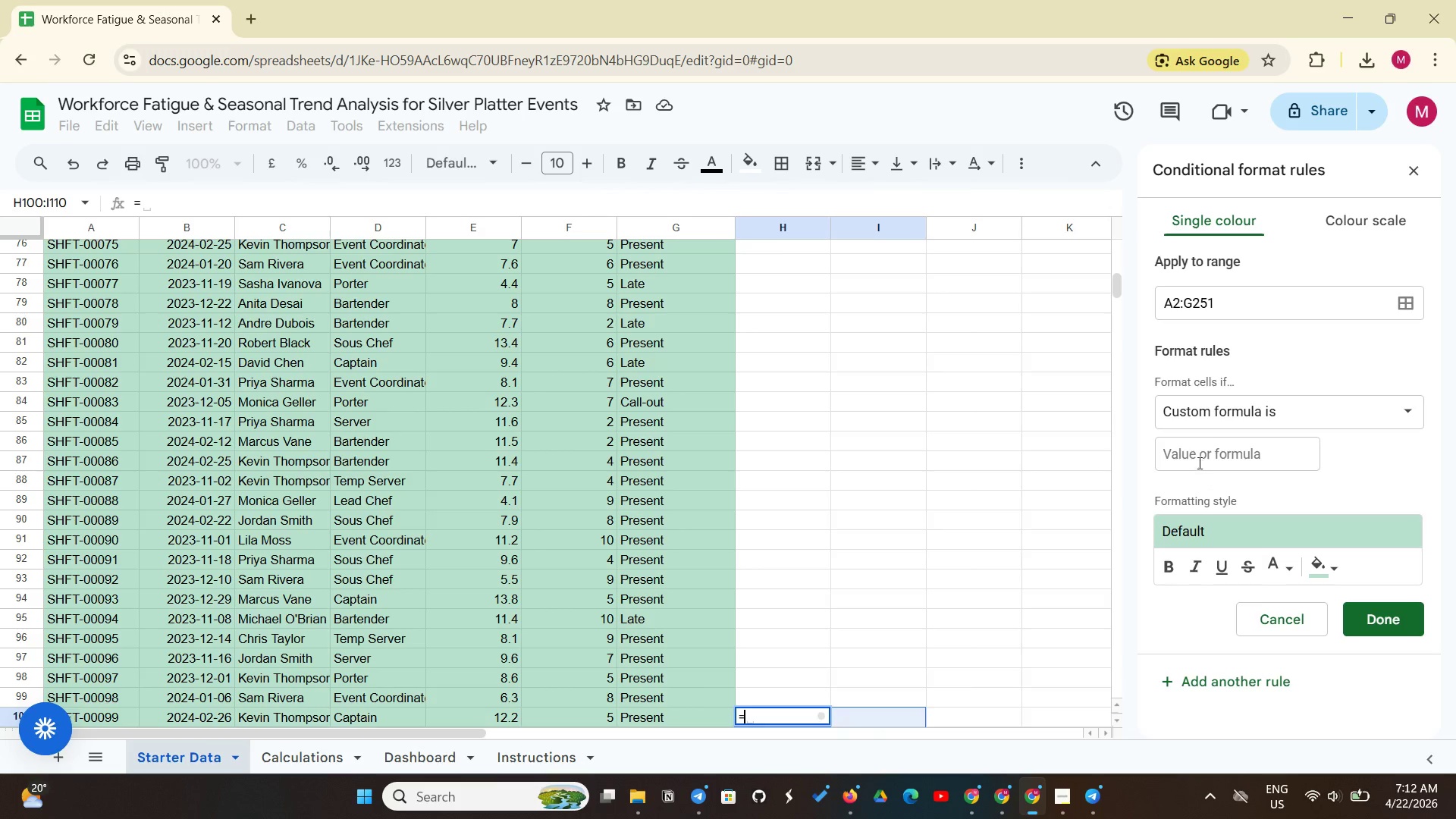 
left_click([1196, 456])
 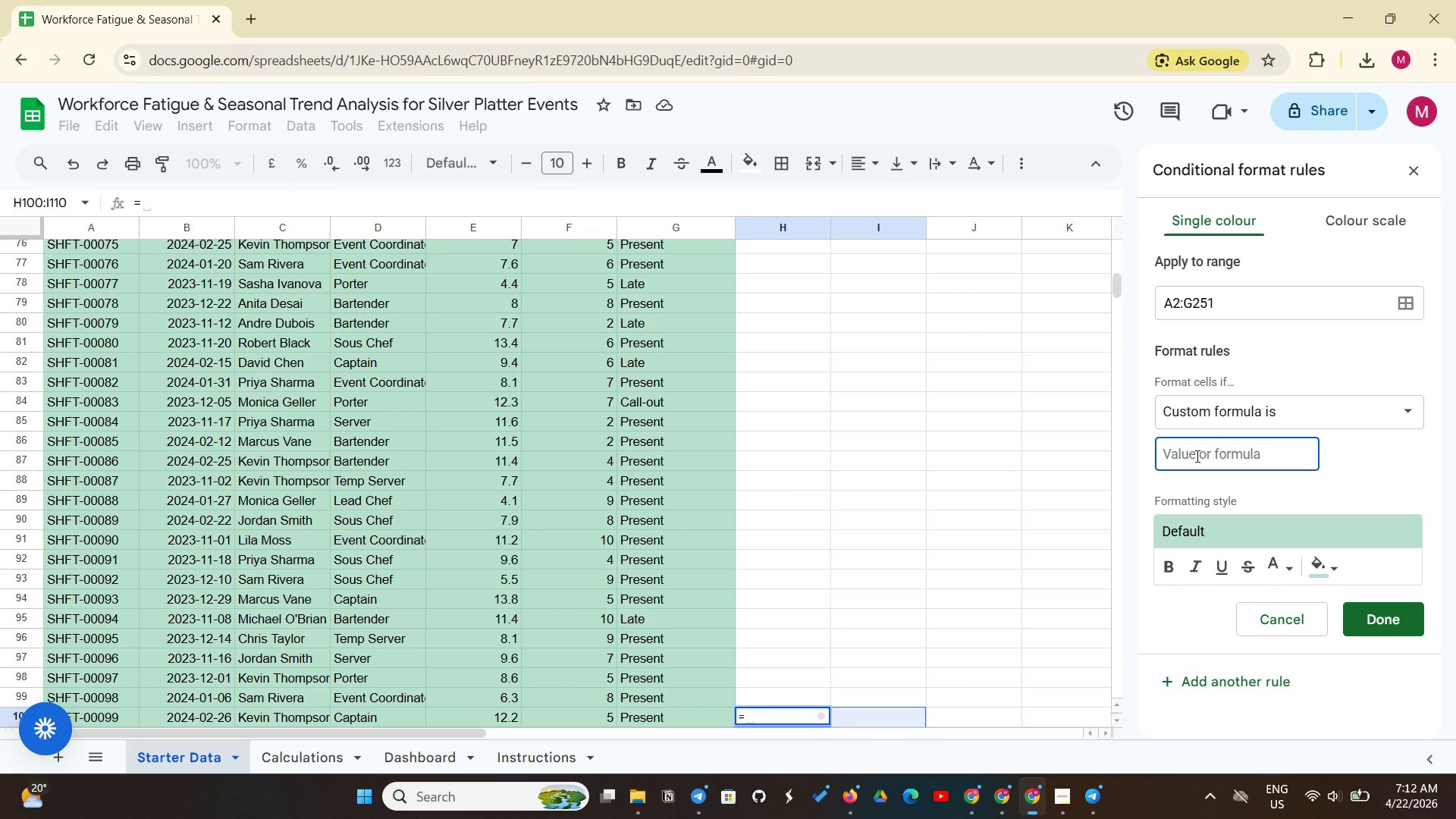 
key(Equal)
 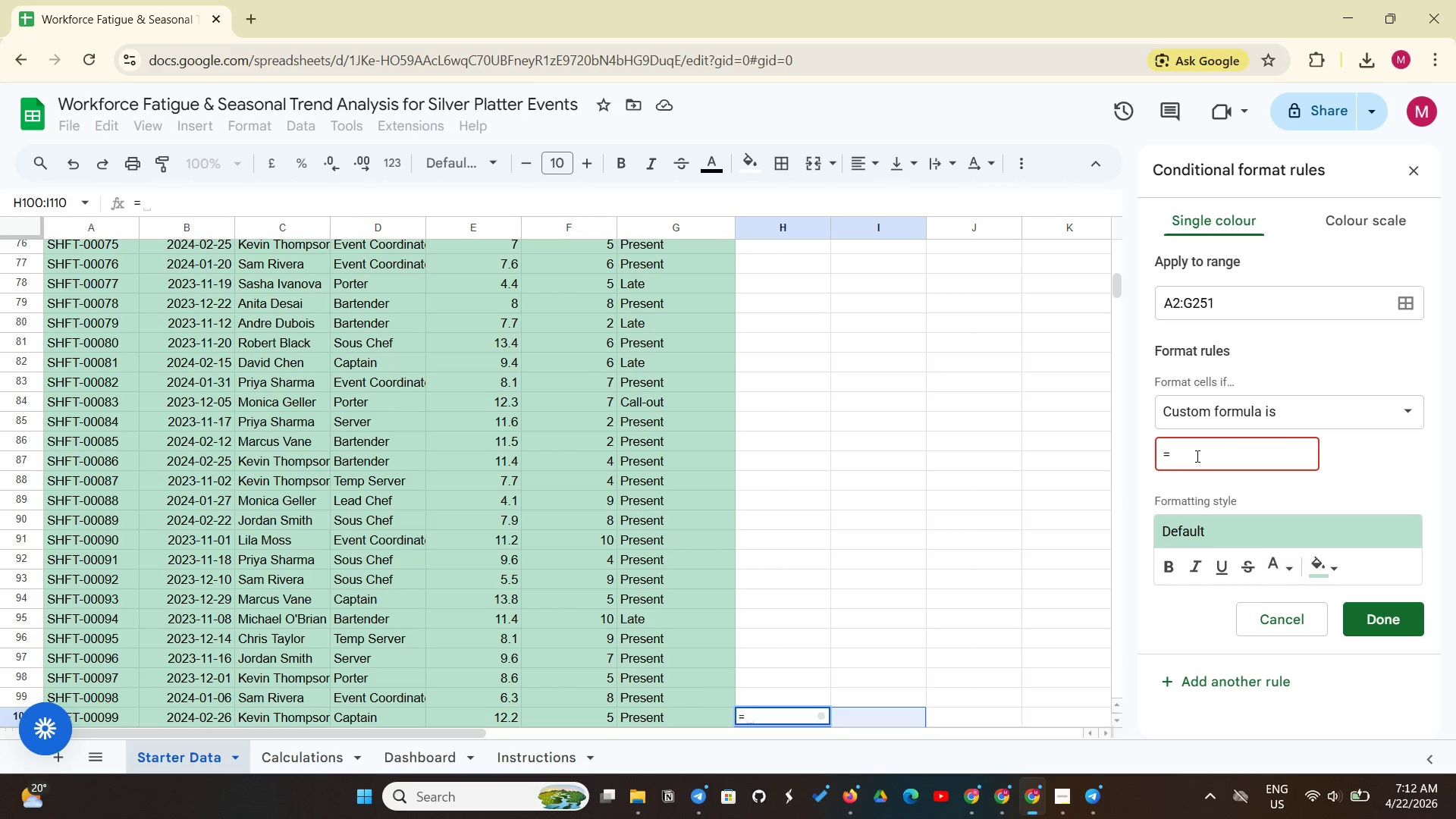 
type(F2)
 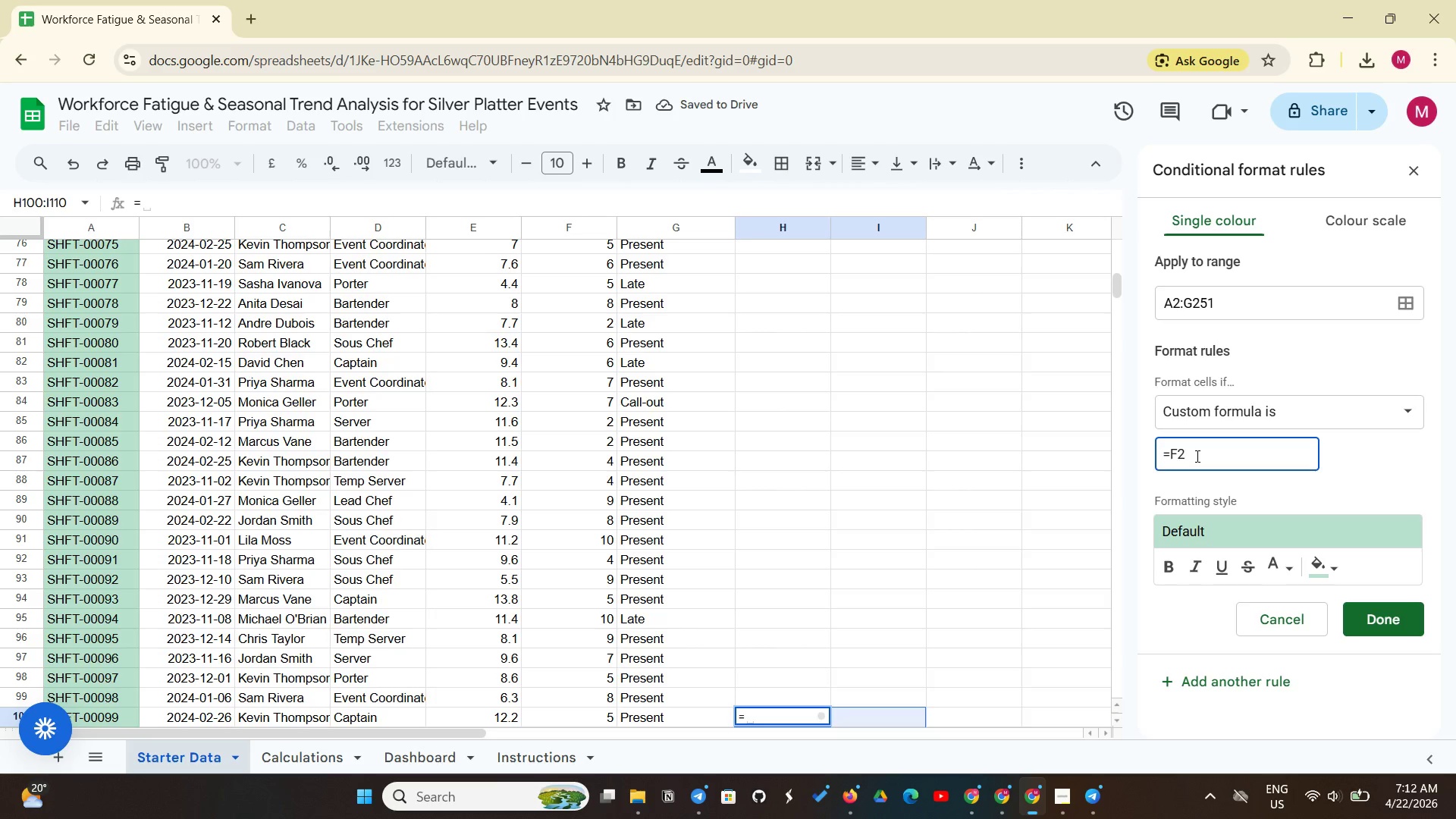 
key(Space)
 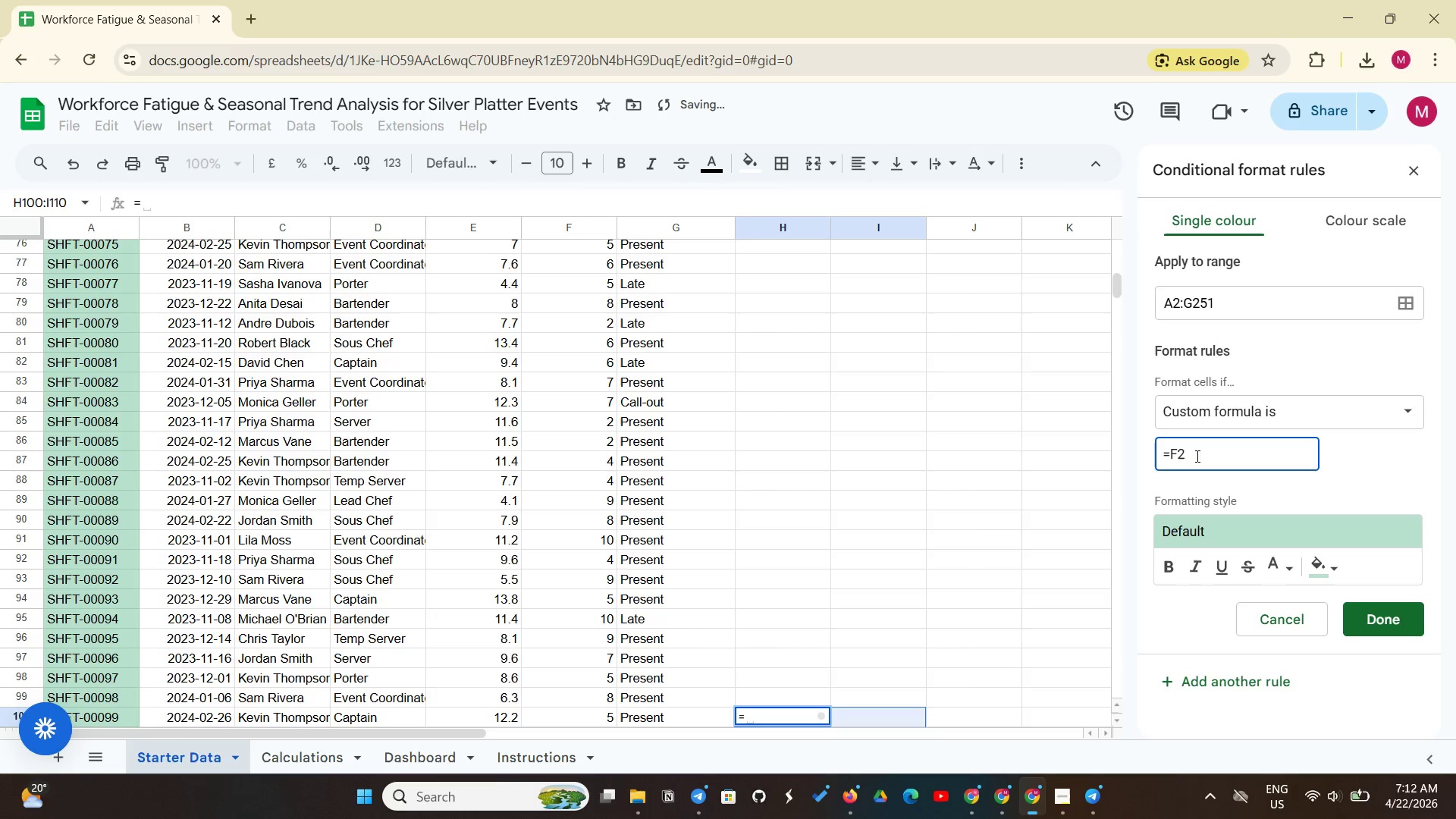 
key(Period)
 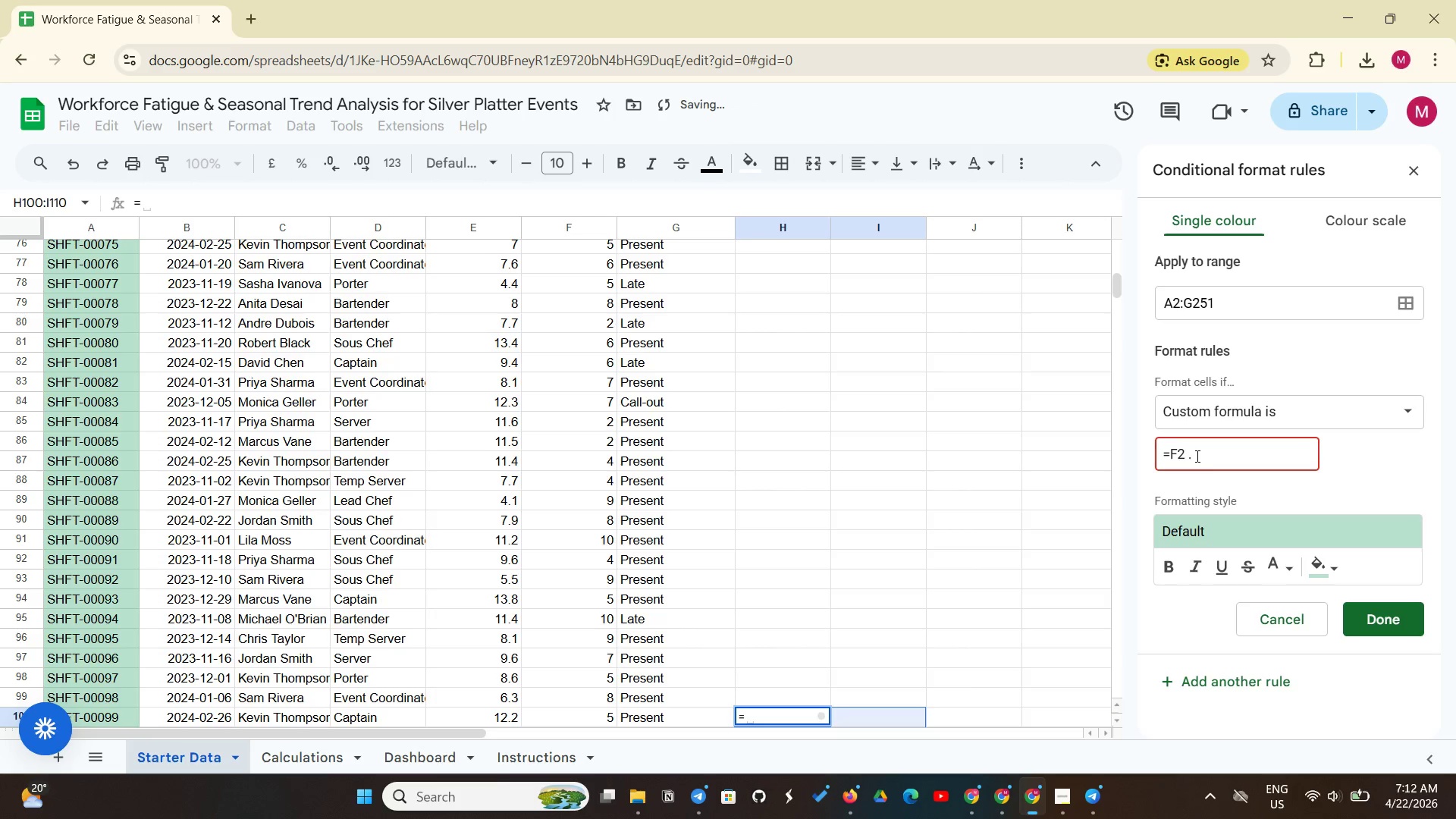 
key(8)
 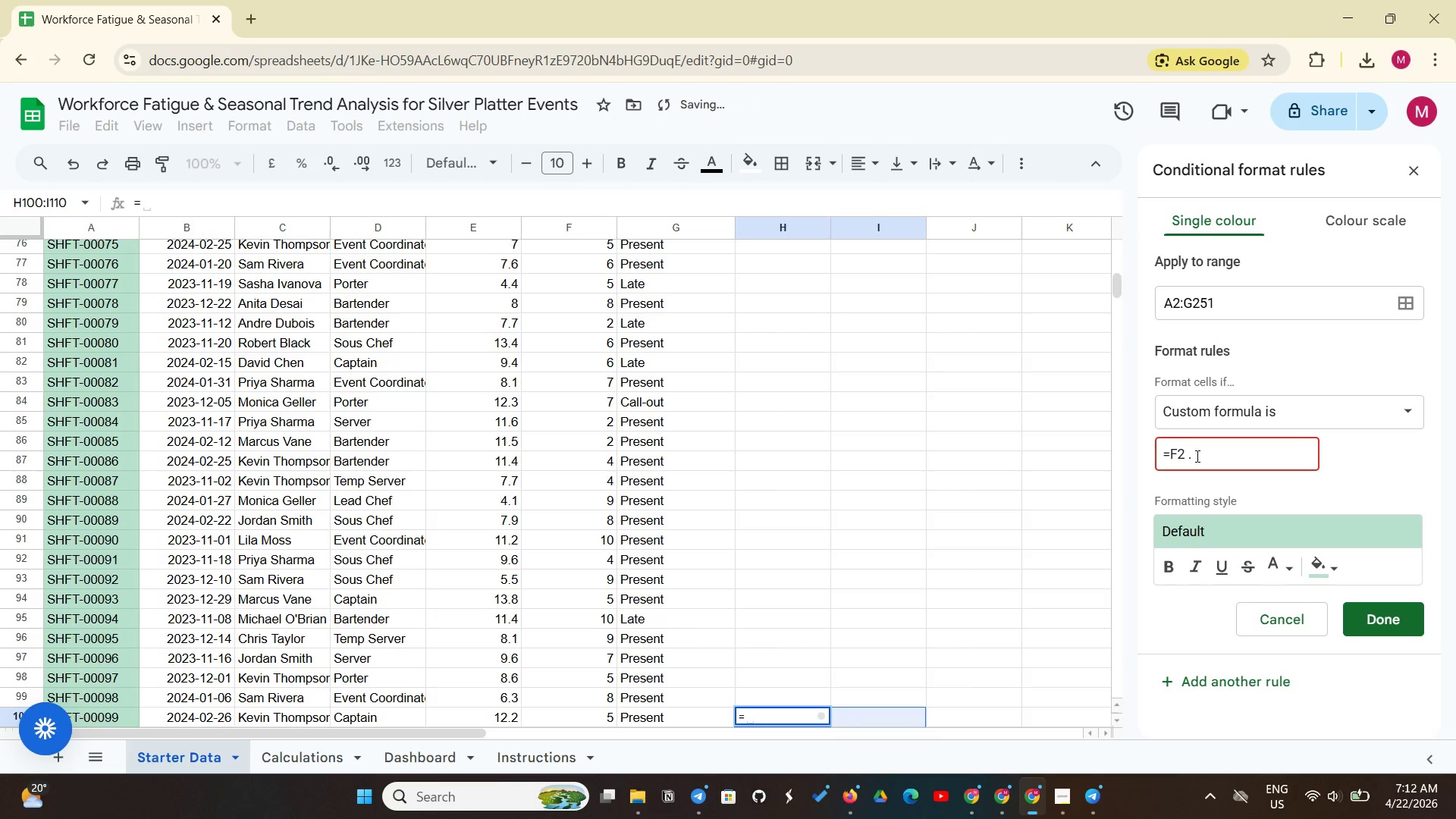 
key(Backspace)
 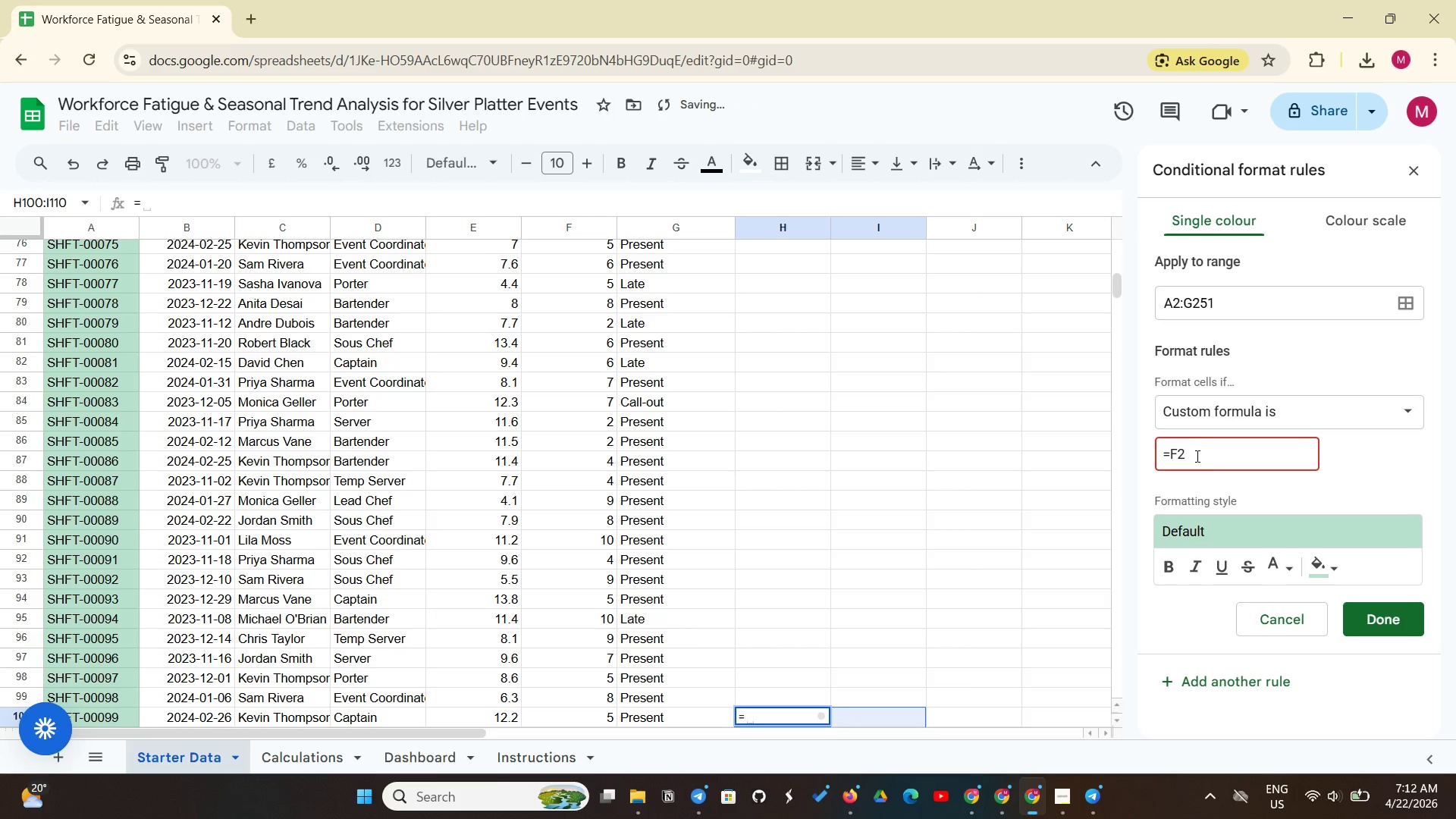 
key(Backspace)
 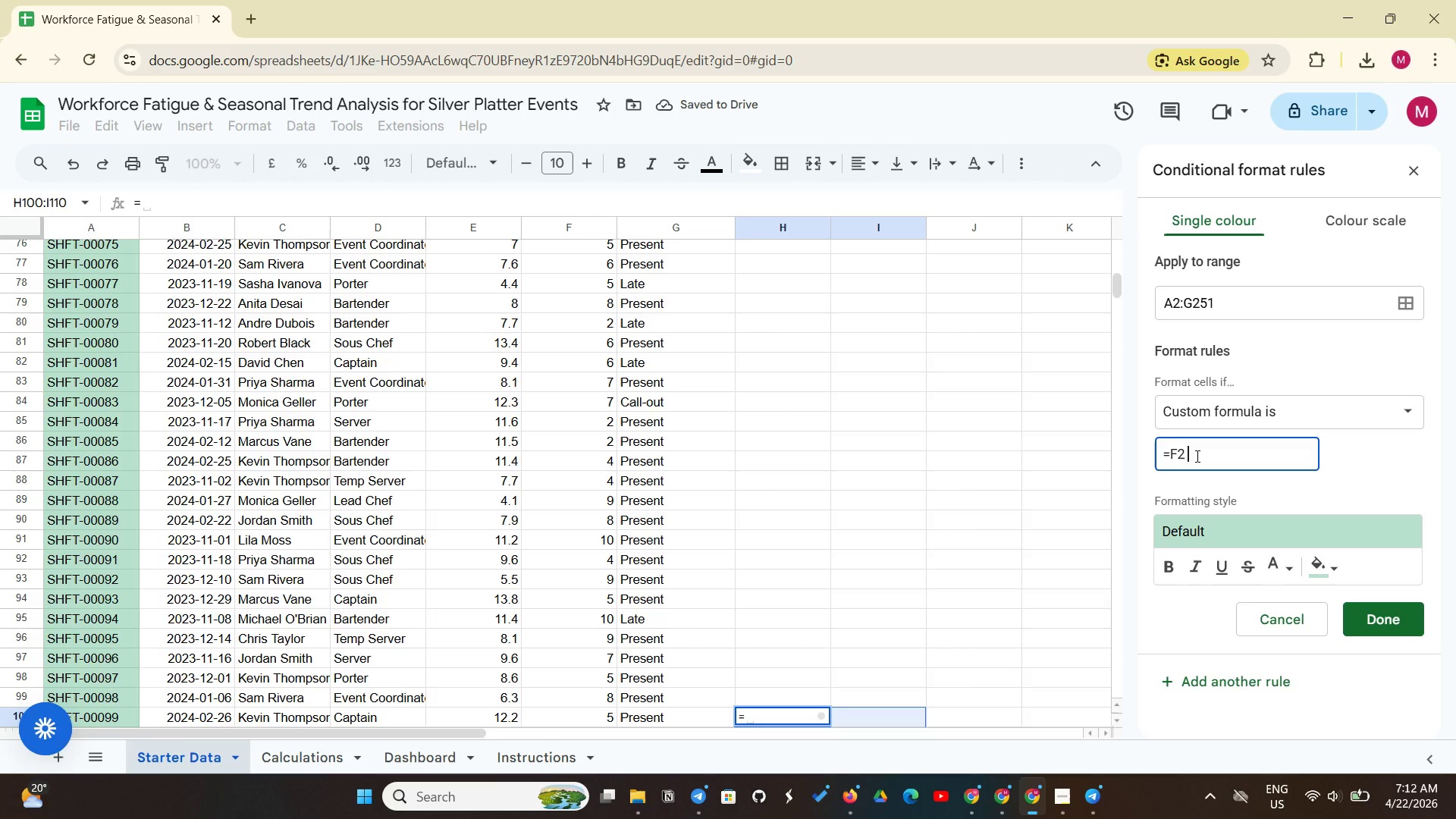 
key(Shift+Period)
 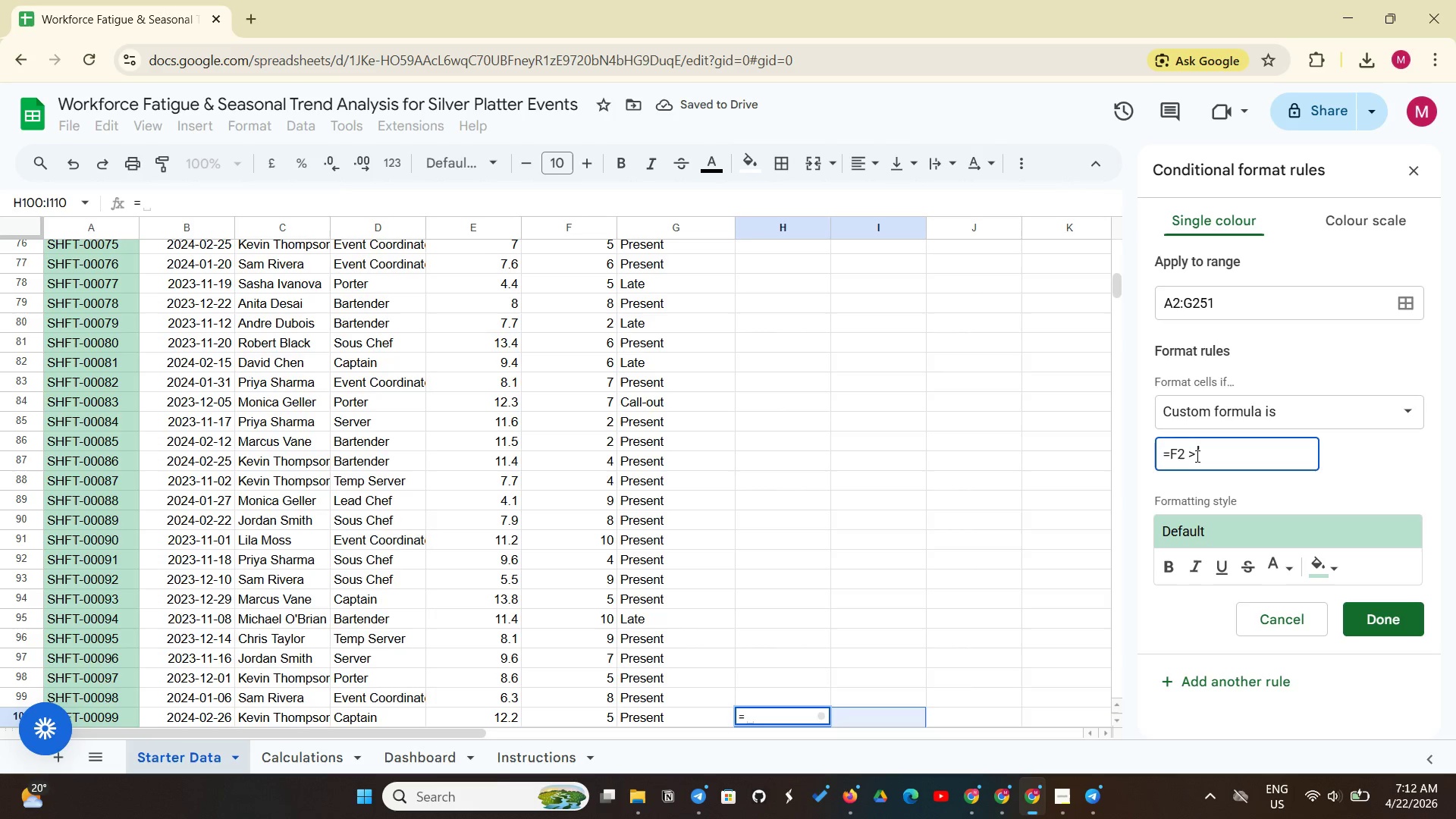 
key(Space)
 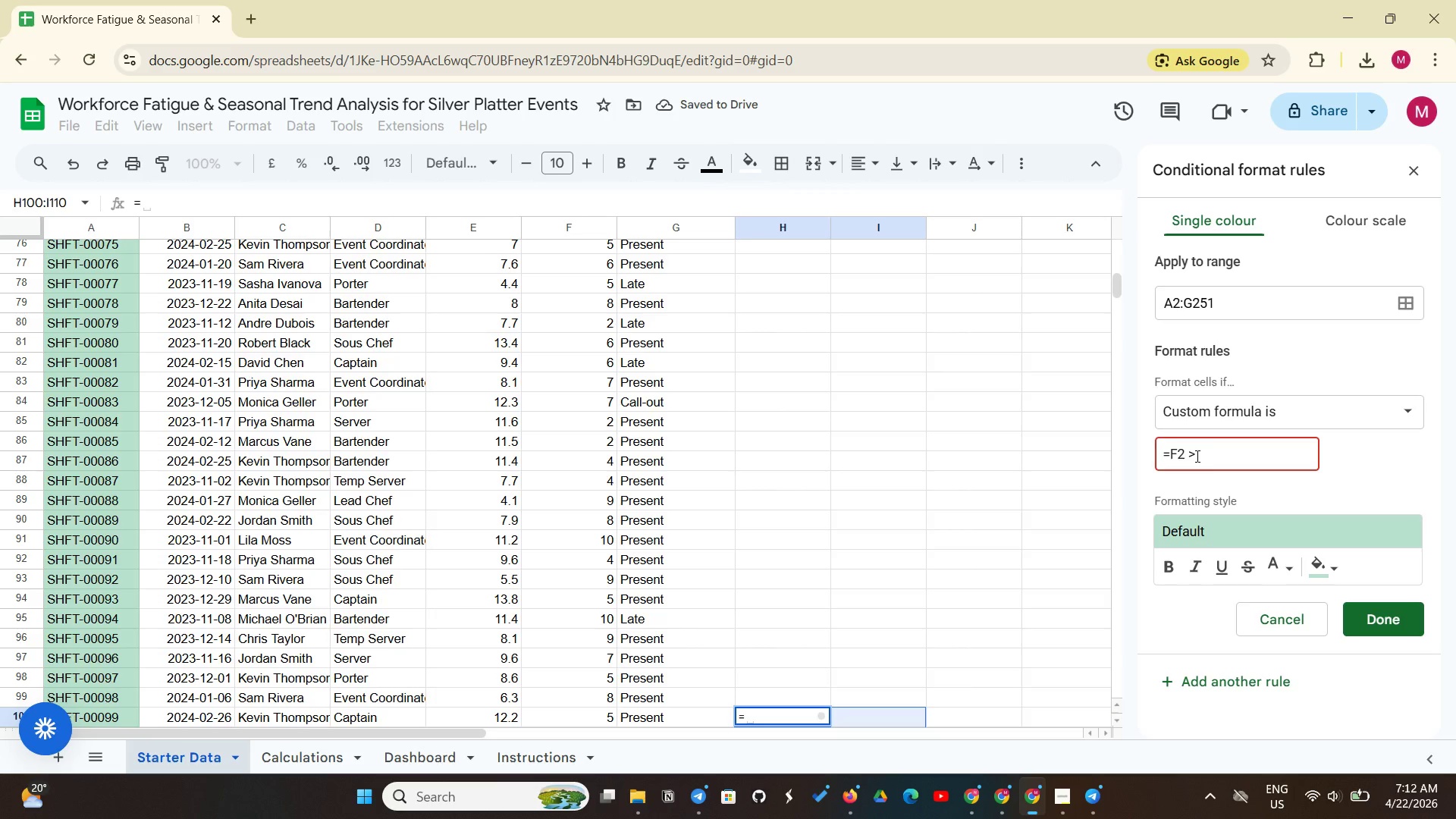 
key(8)
 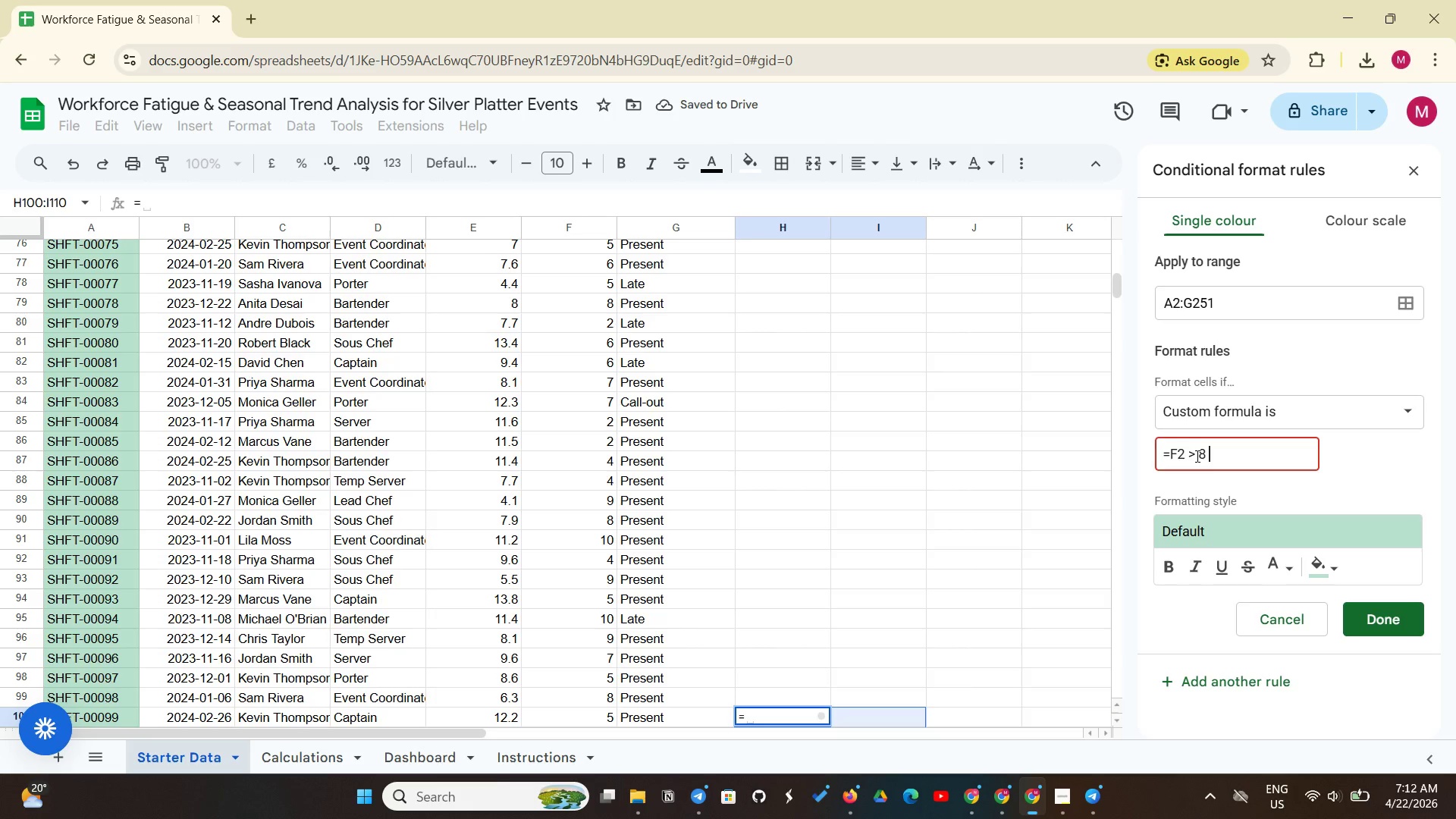 
key(Space)
 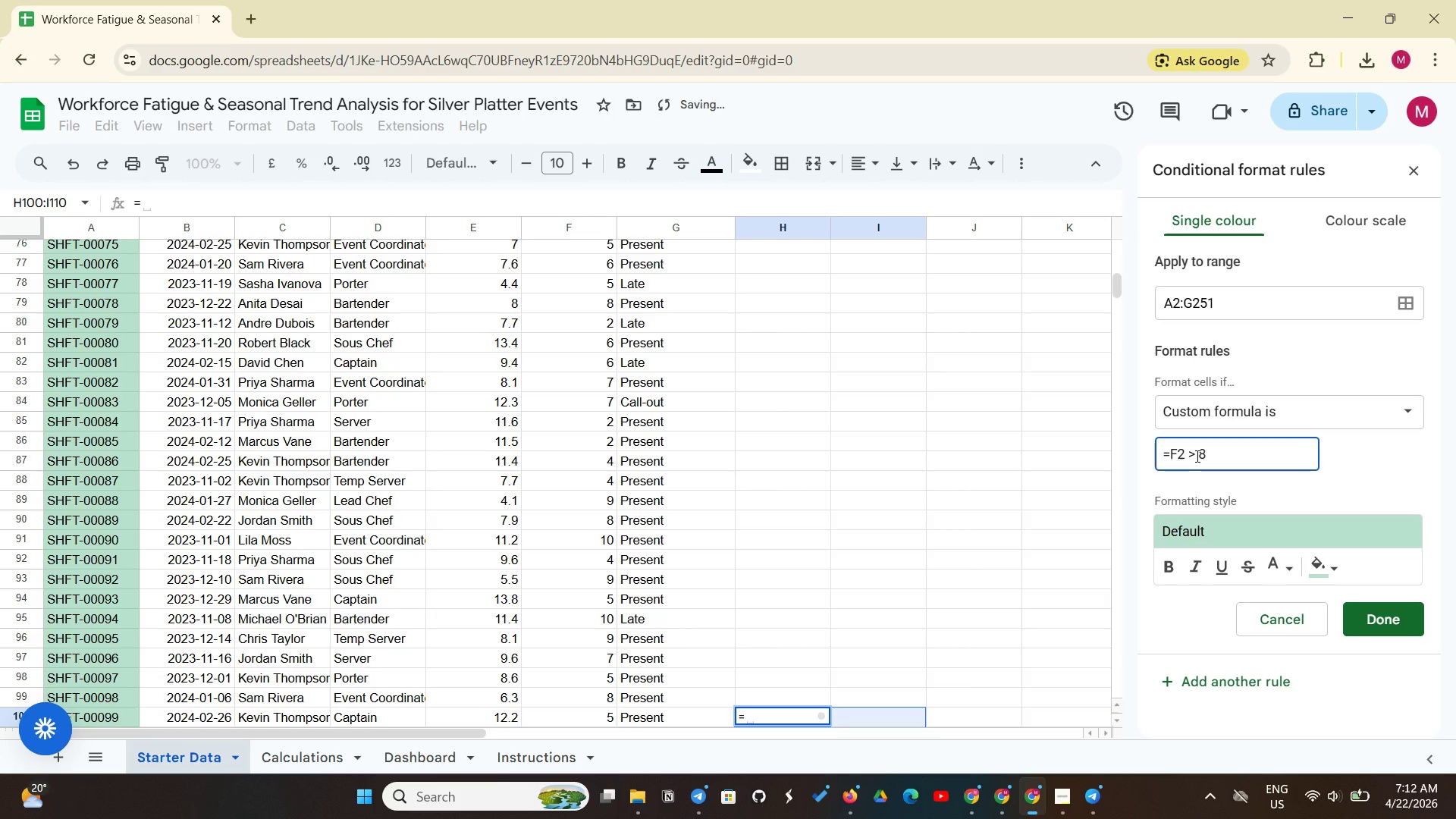 
key(Shift+7)
 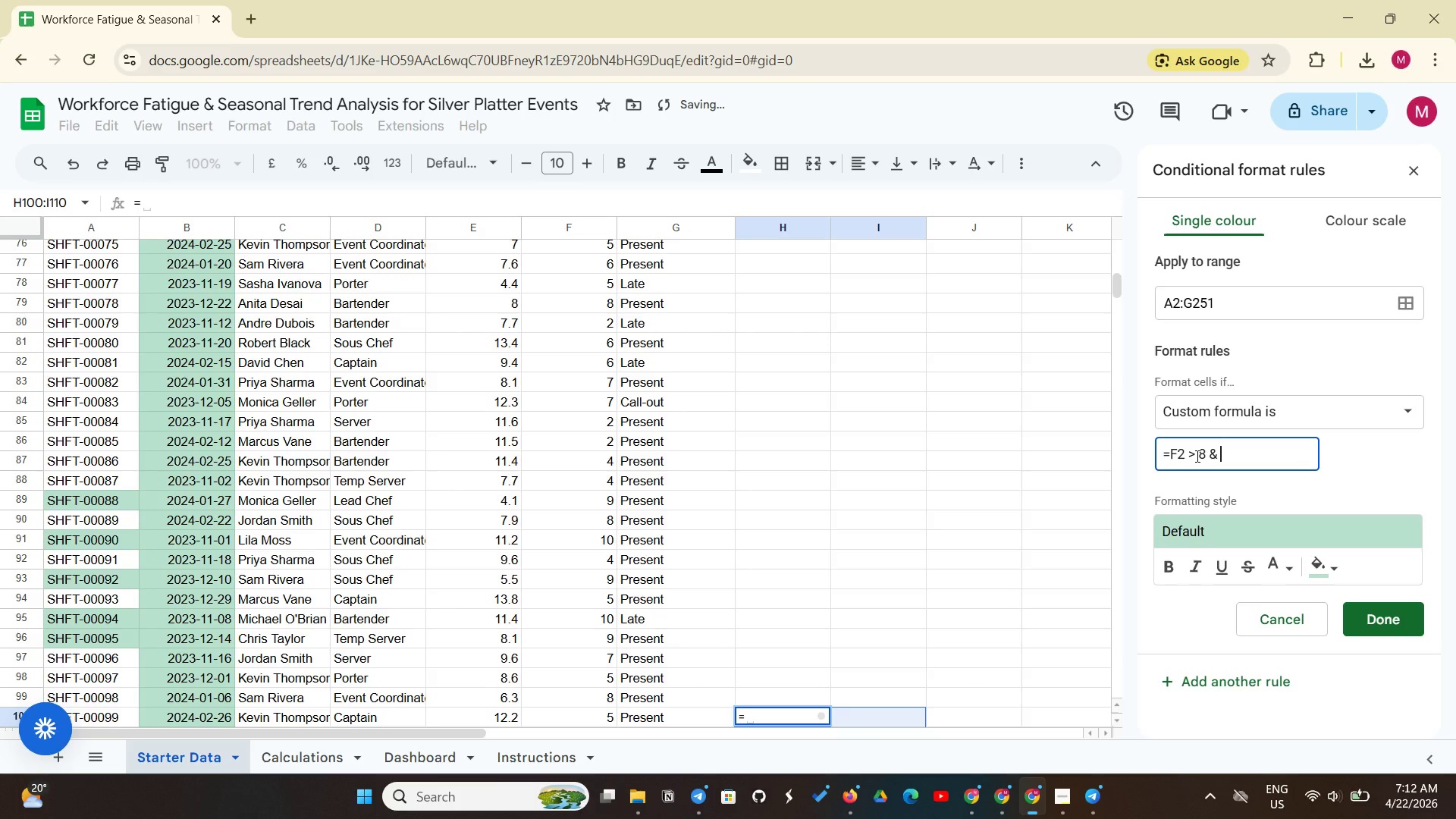 
key(Space)
 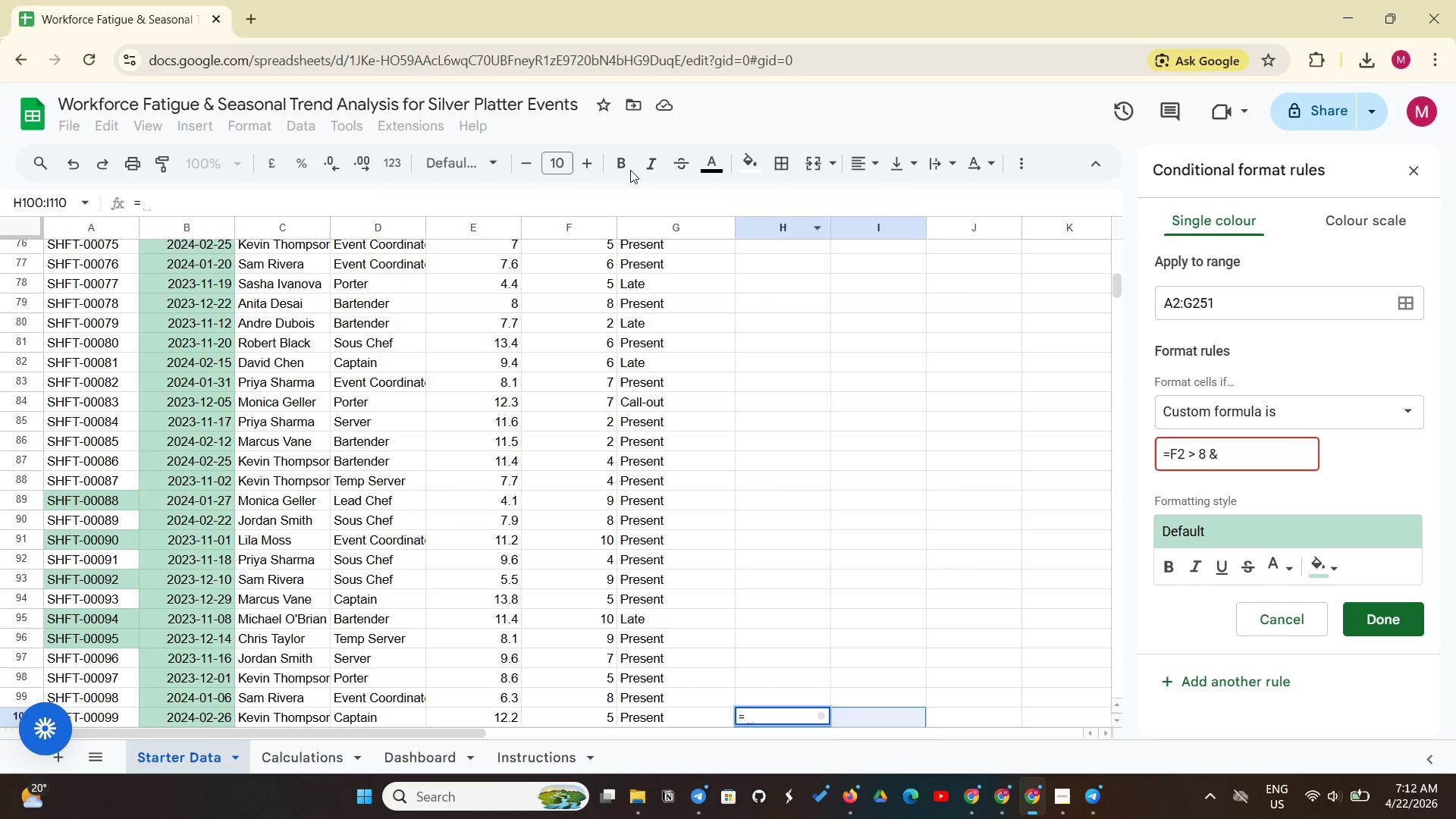 
wait(6.73)
 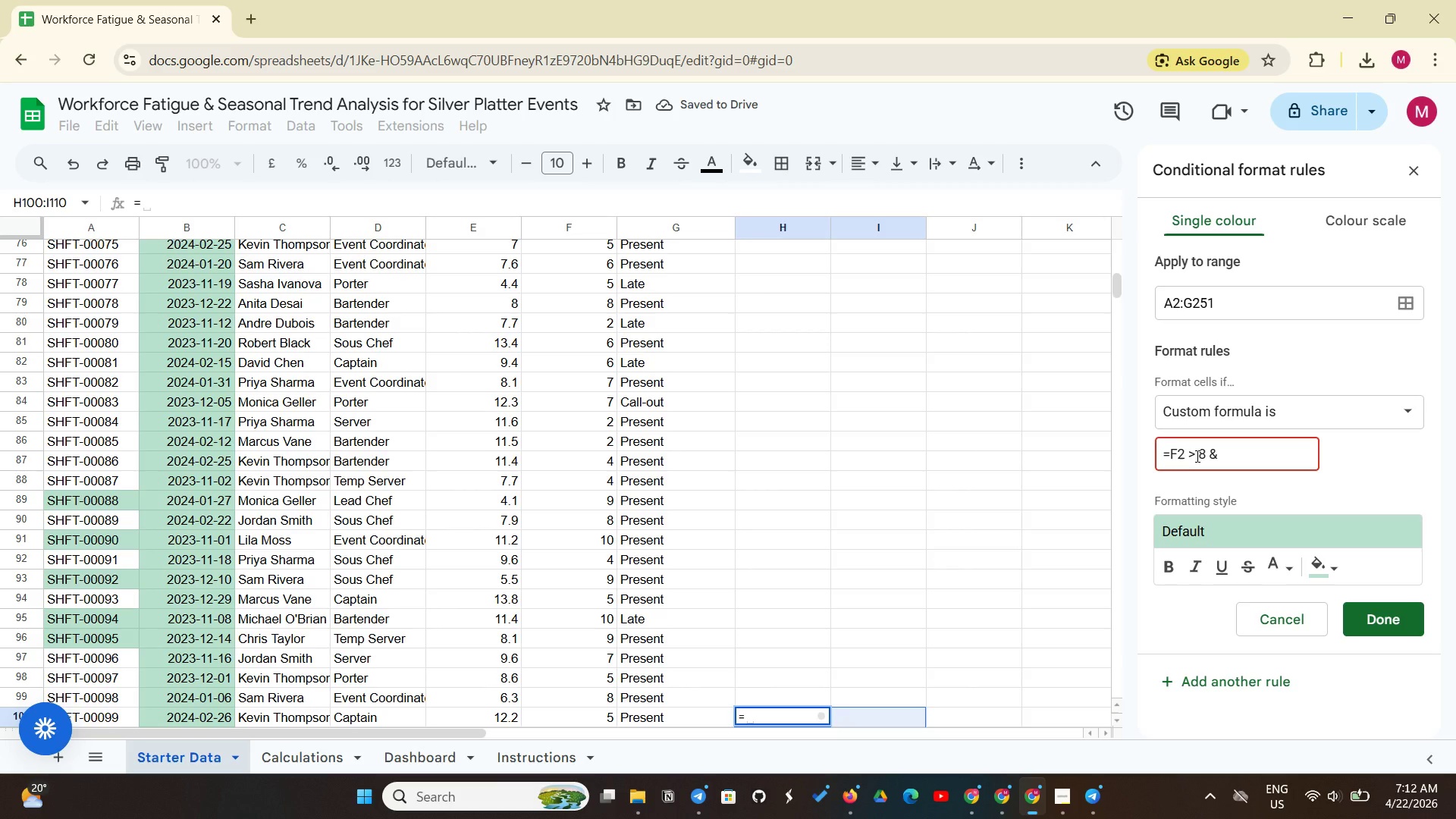 
left_click([149, 115])
 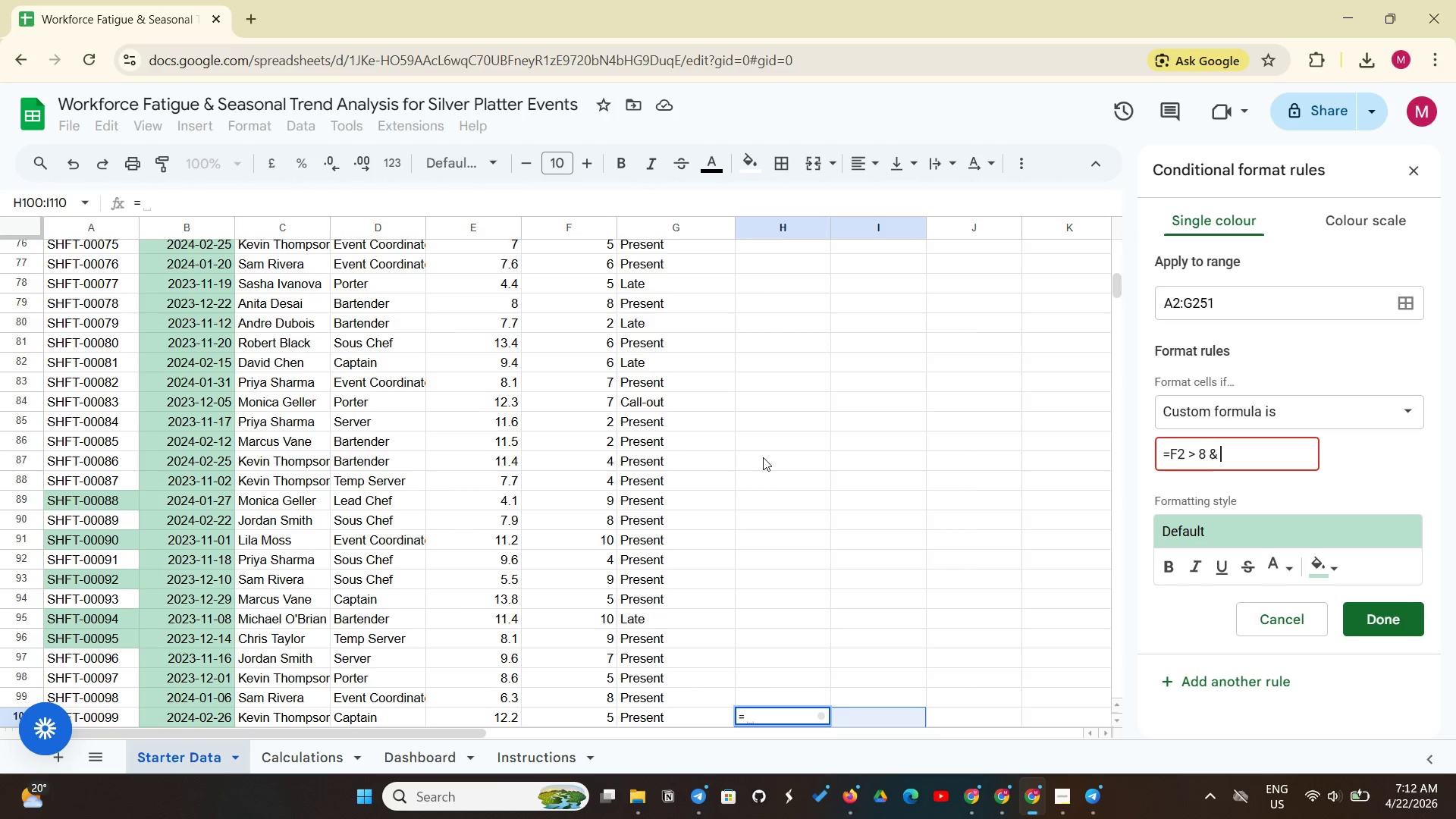 
scroll: coordinate [764, 456], scroll_direction: up, amount: 22.0
 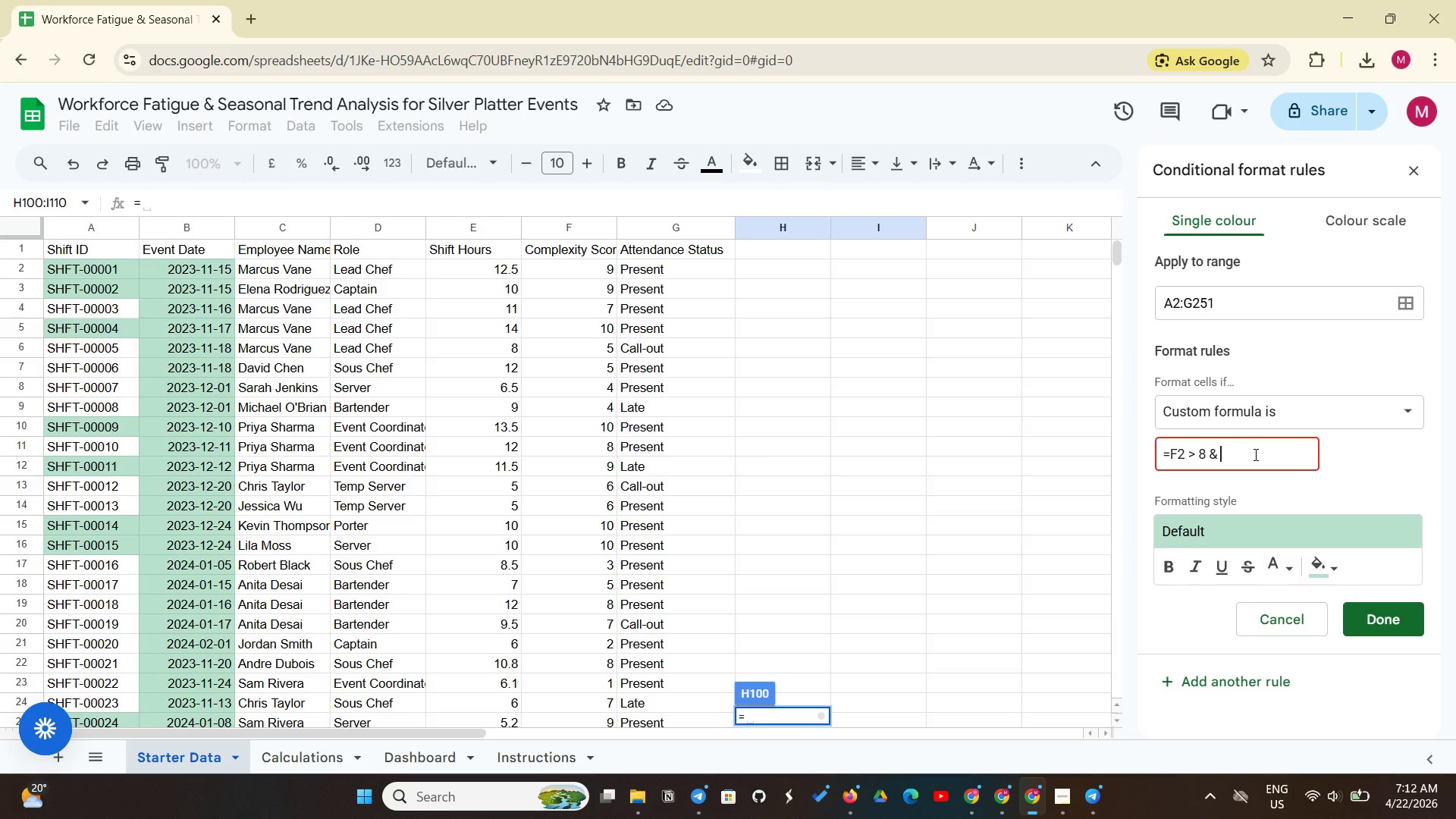 
wait(6.83)
 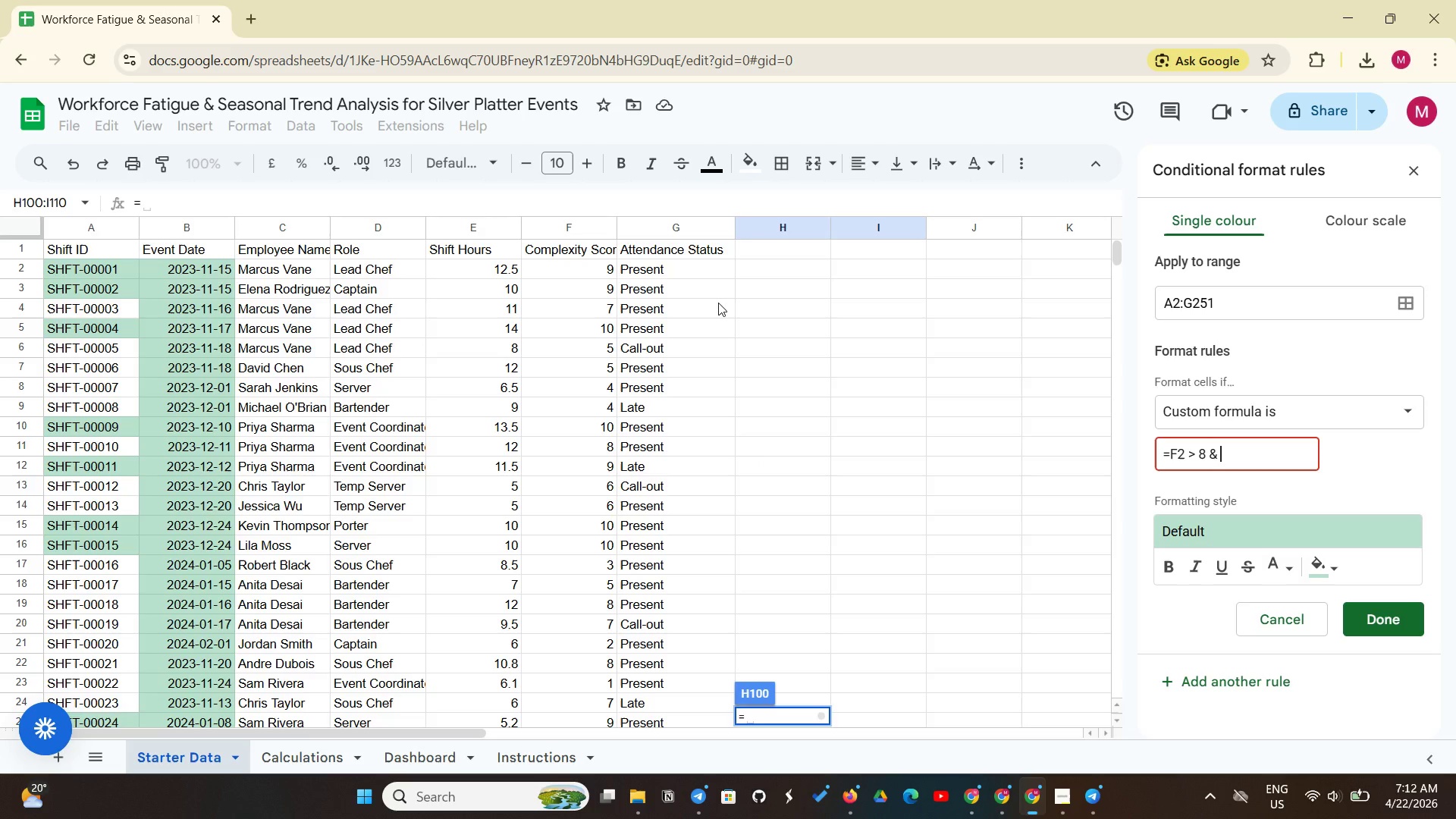 
type(=G2)
 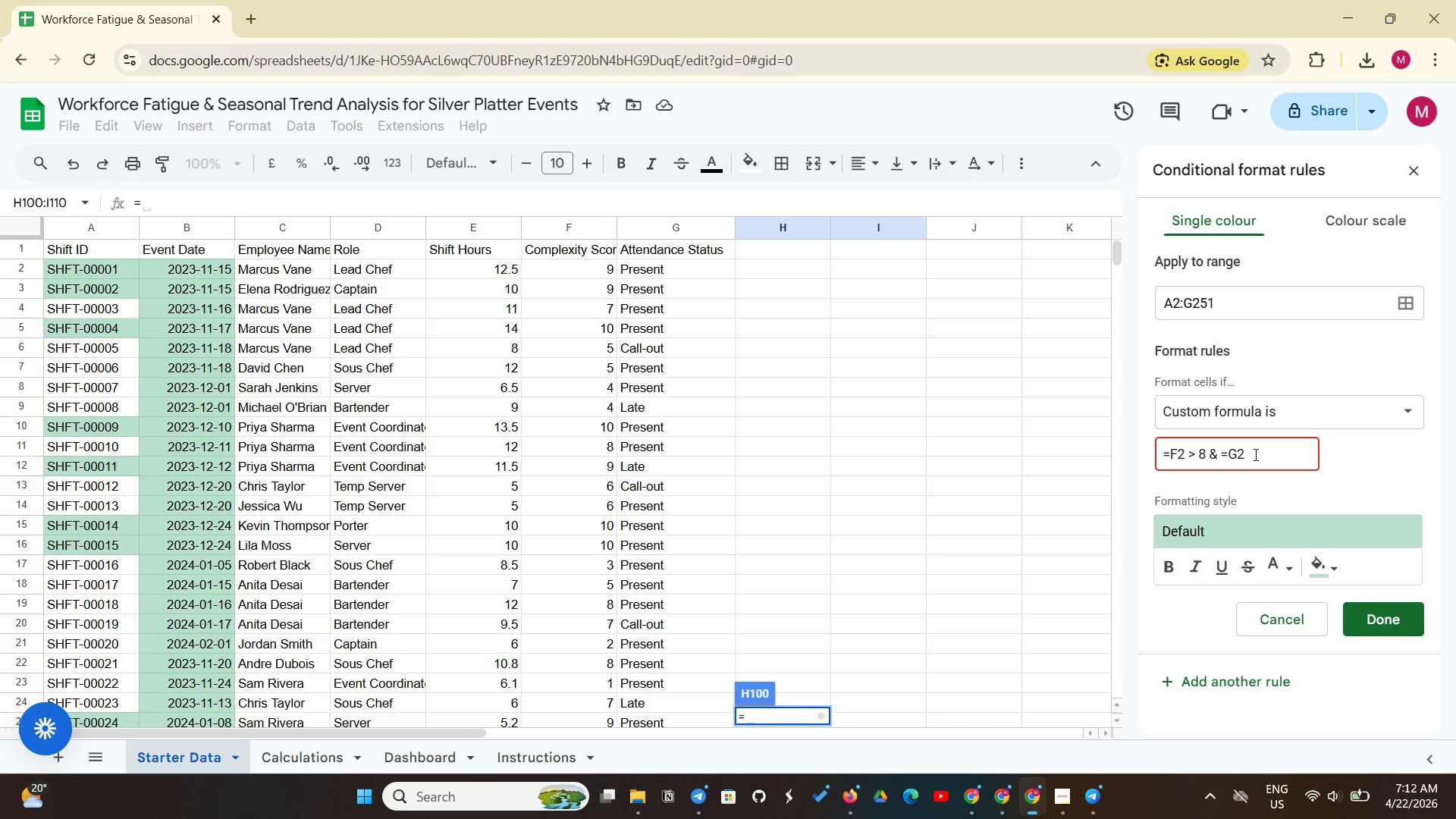 
wait(6.17)
 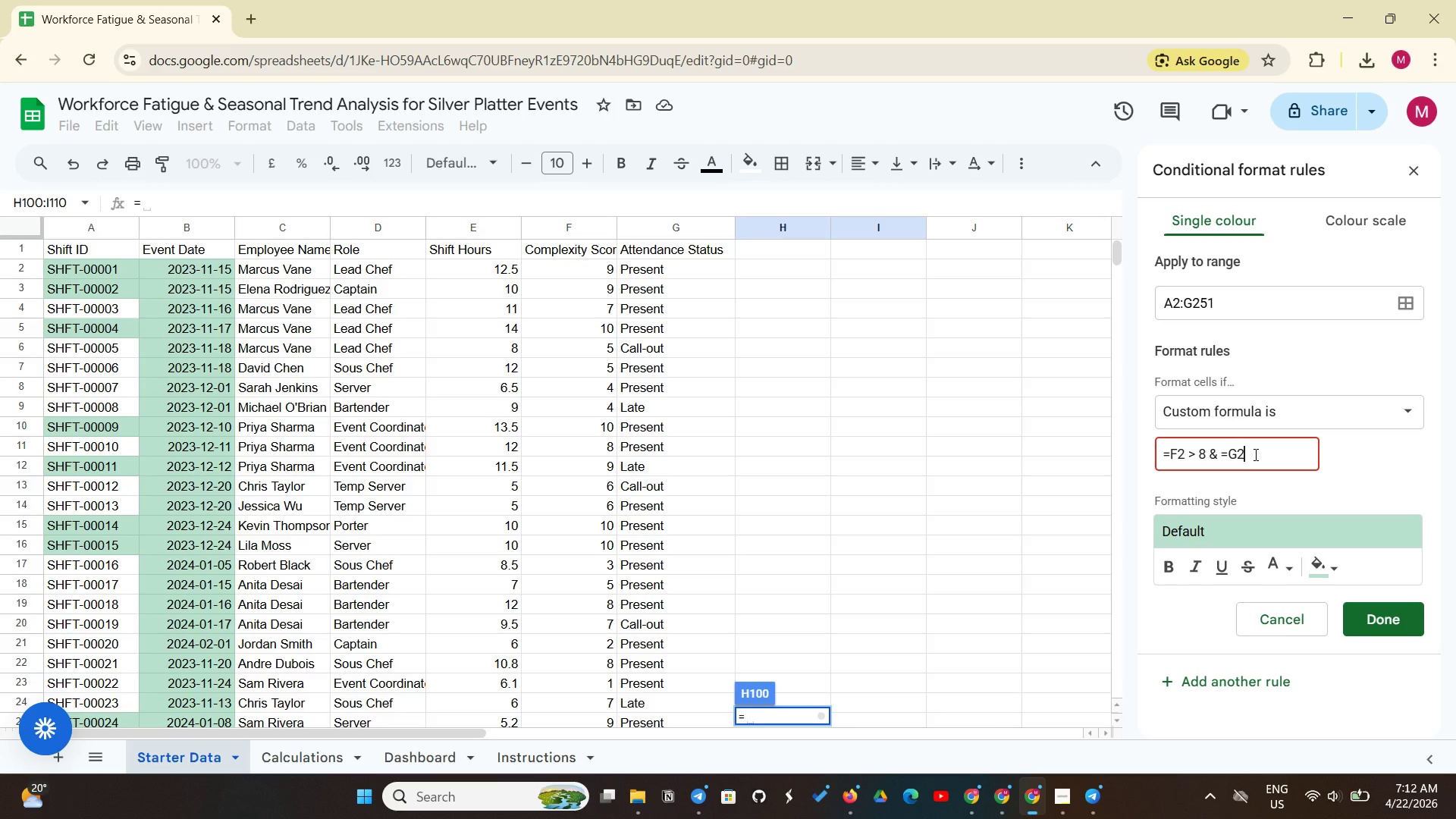 
type(="Call-out" or "Late")
 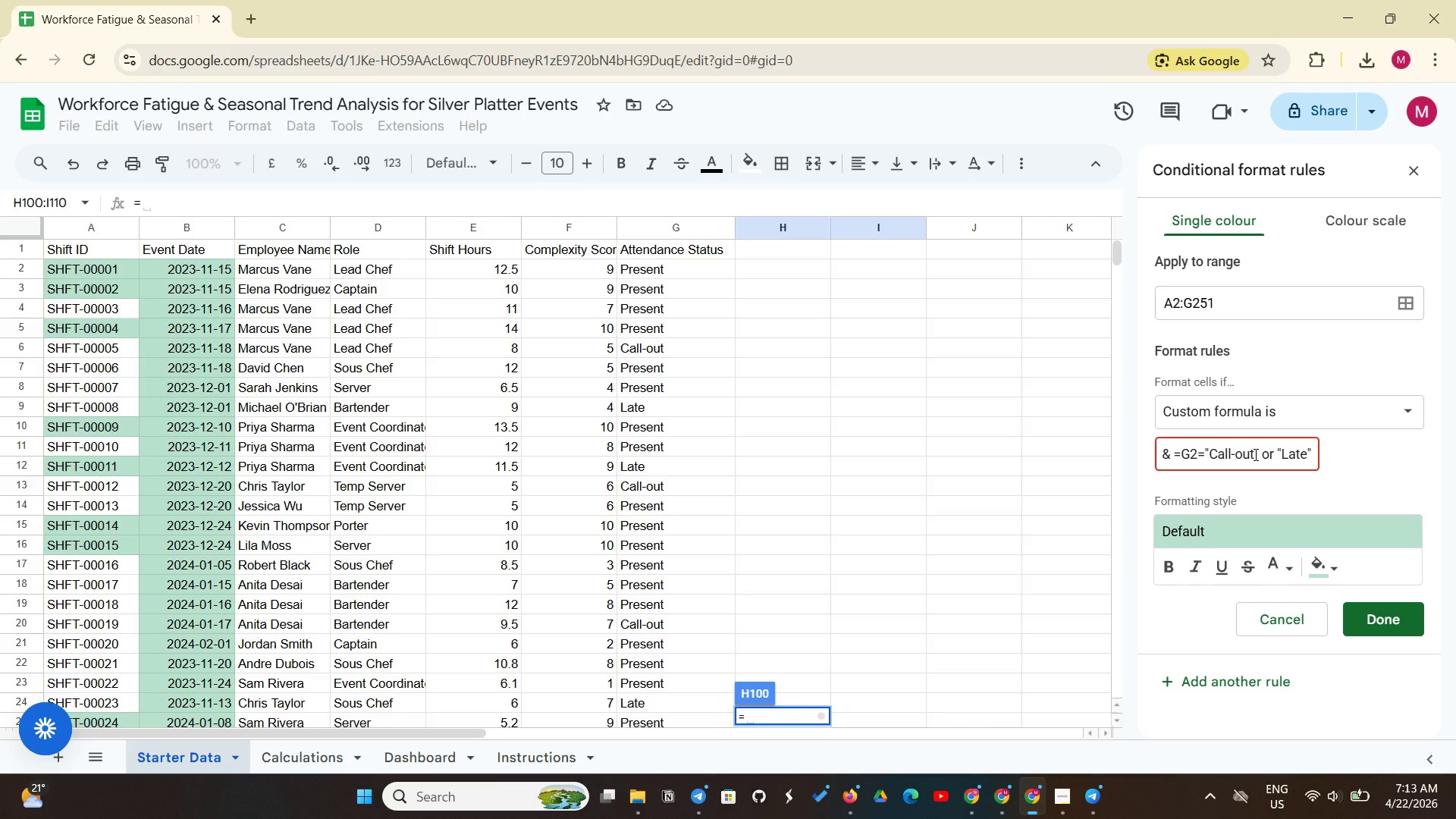 
left_click([1322, 569])
 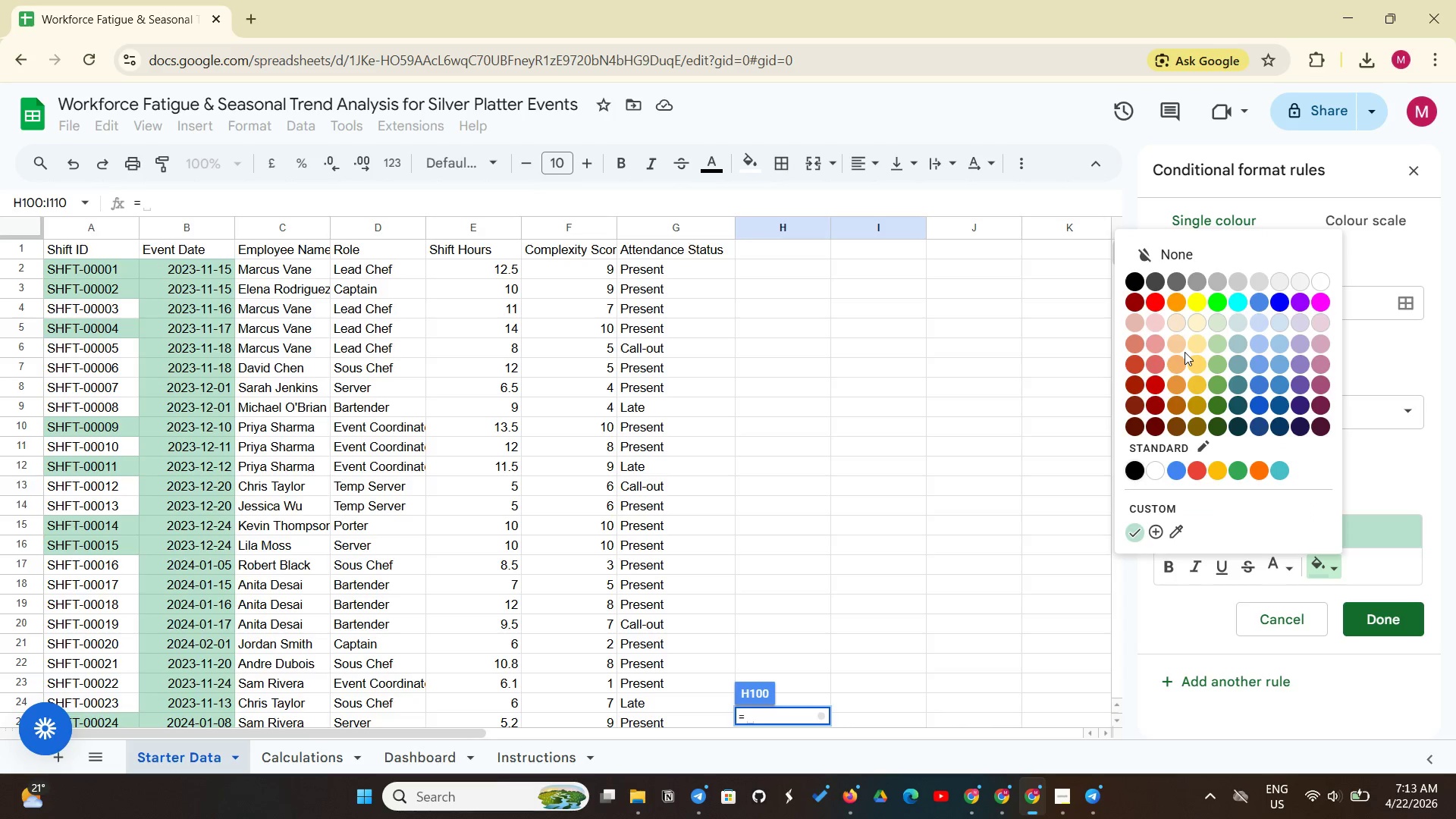 
left_click([1176, 335])
 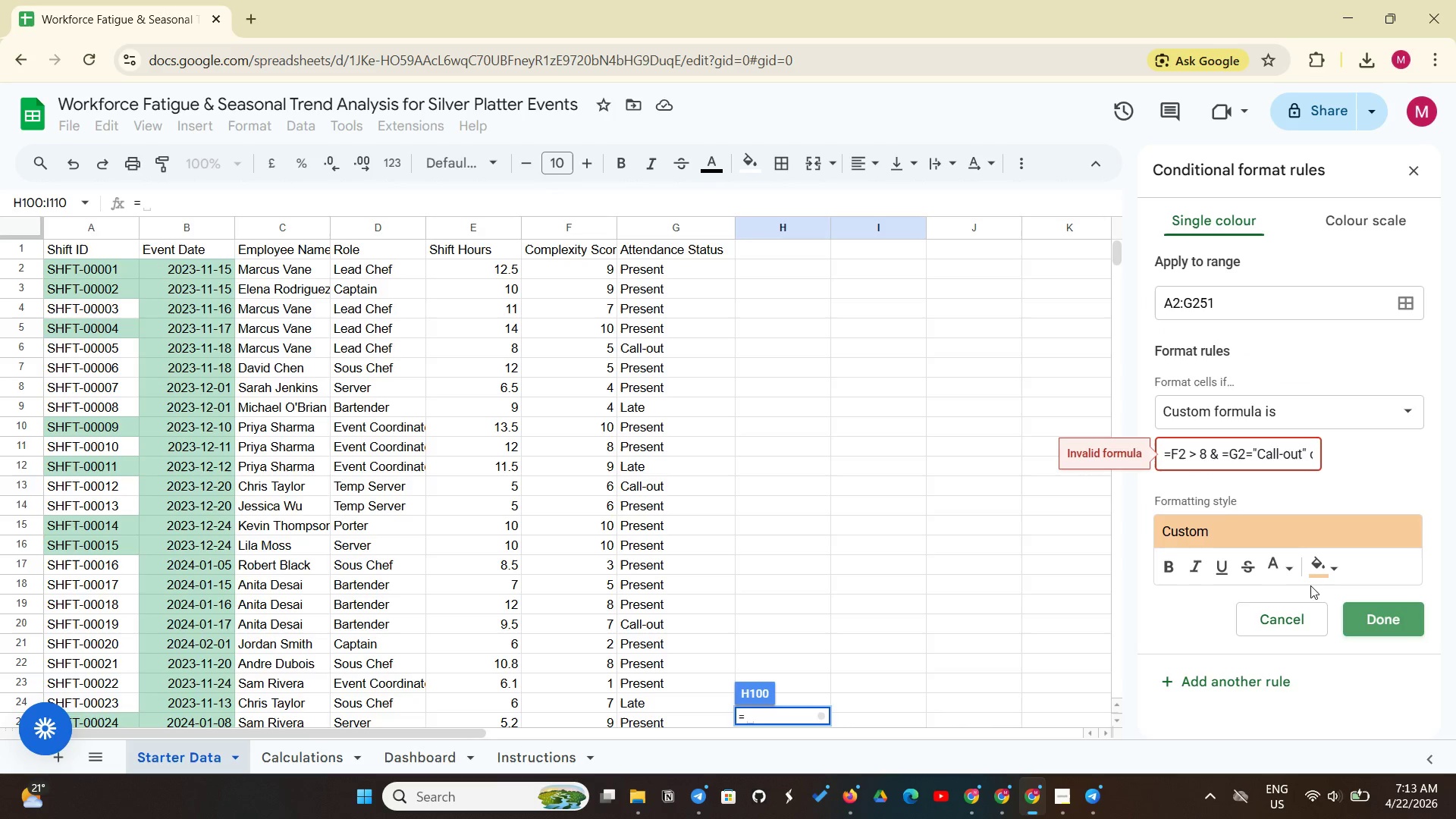 
left_click([1228, 464])
 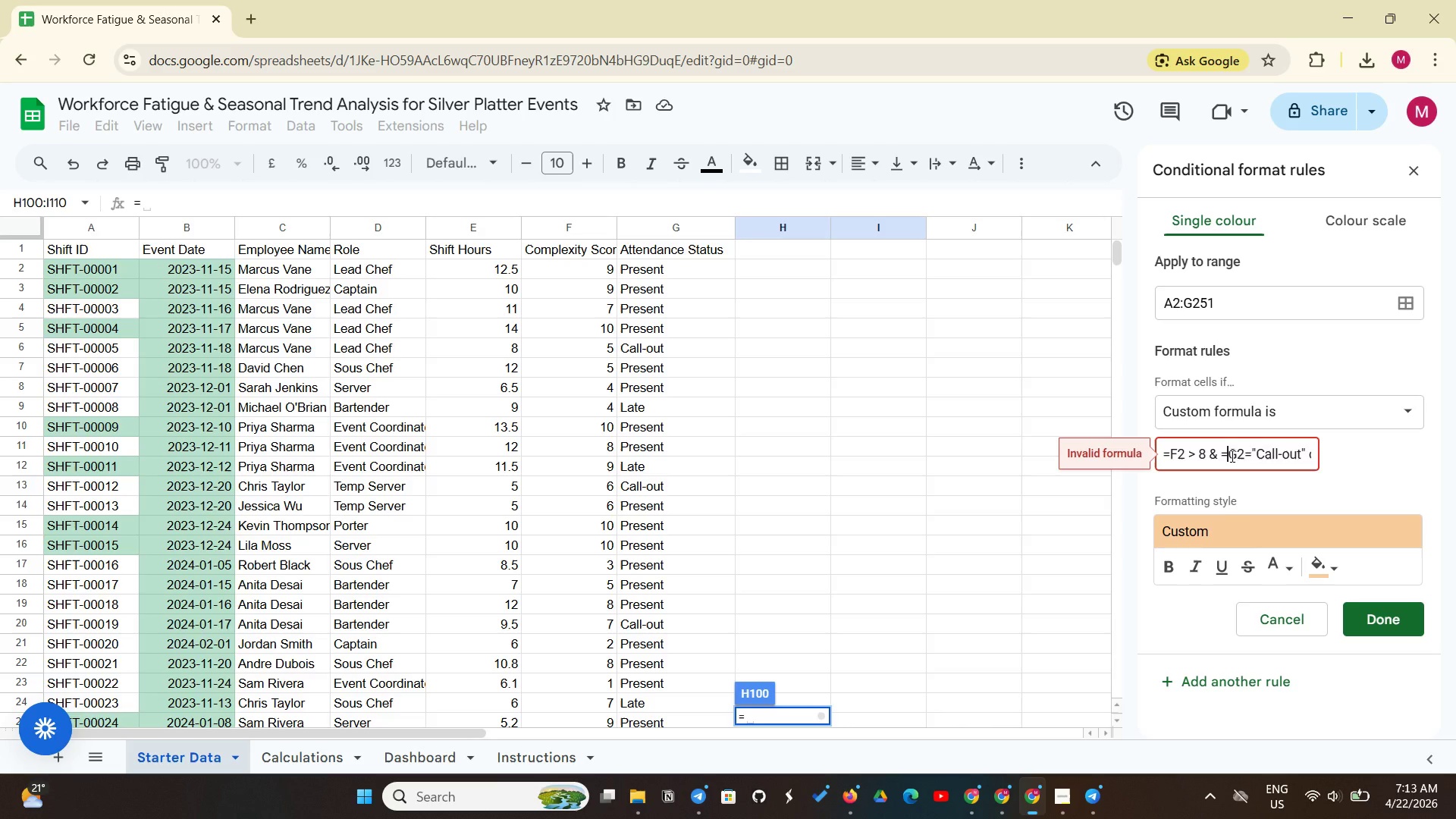 
wait(10.36)
 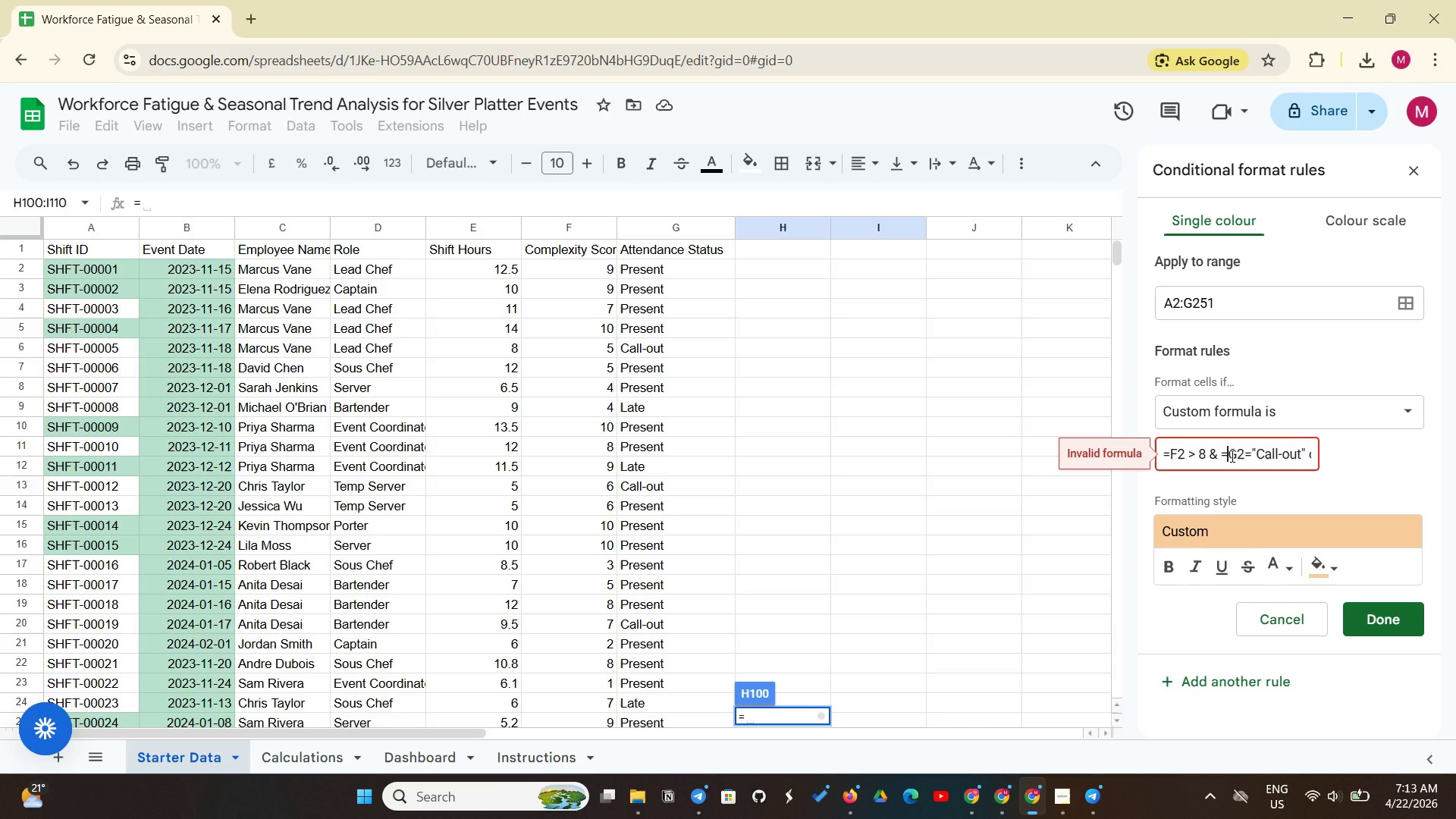 
left_click_drag(start_coordinate=[1160, 458], to_coordinate=[1387, 485])
 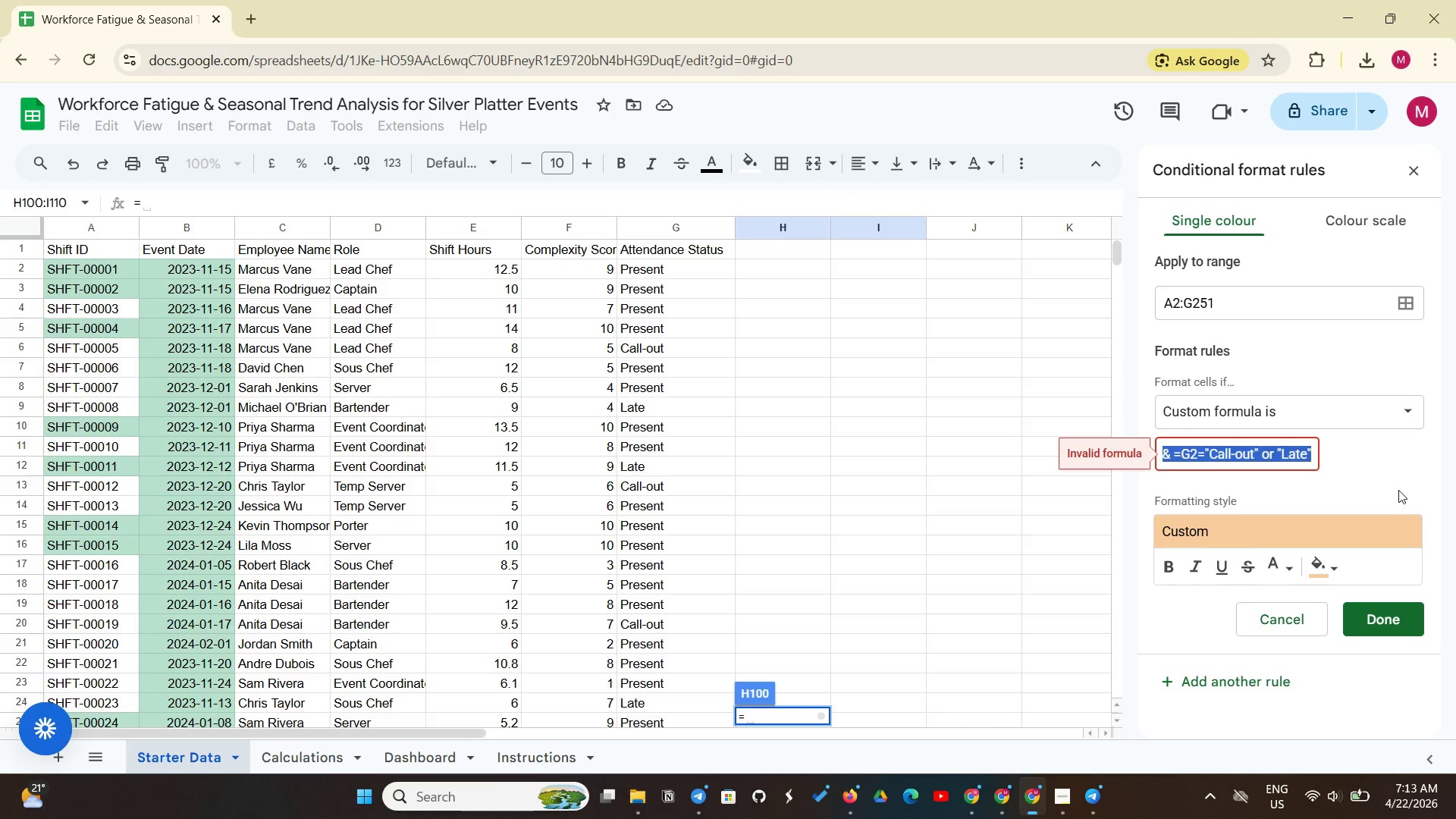 
key(Backspace)
 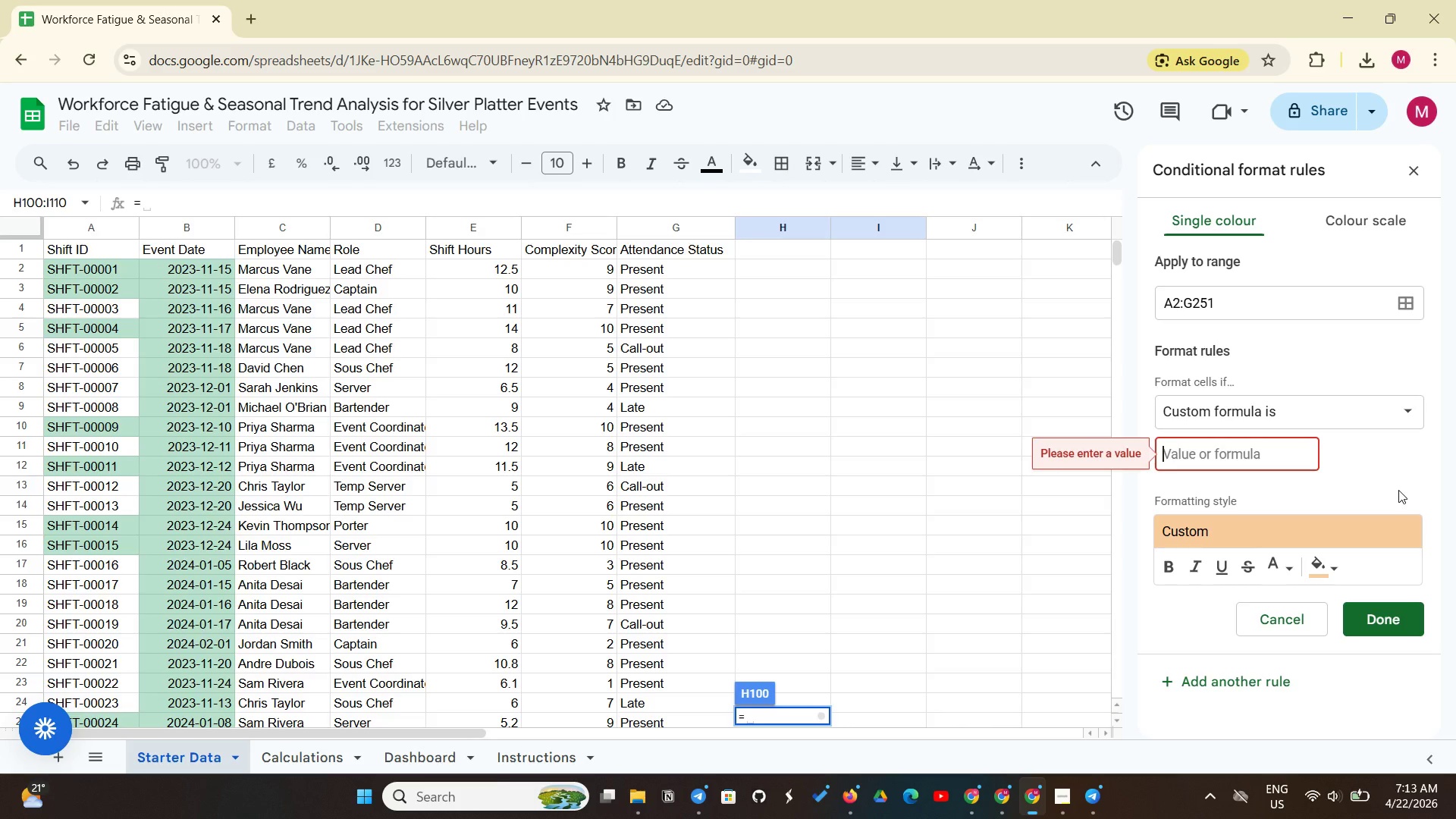 
type(=E2 >12)
 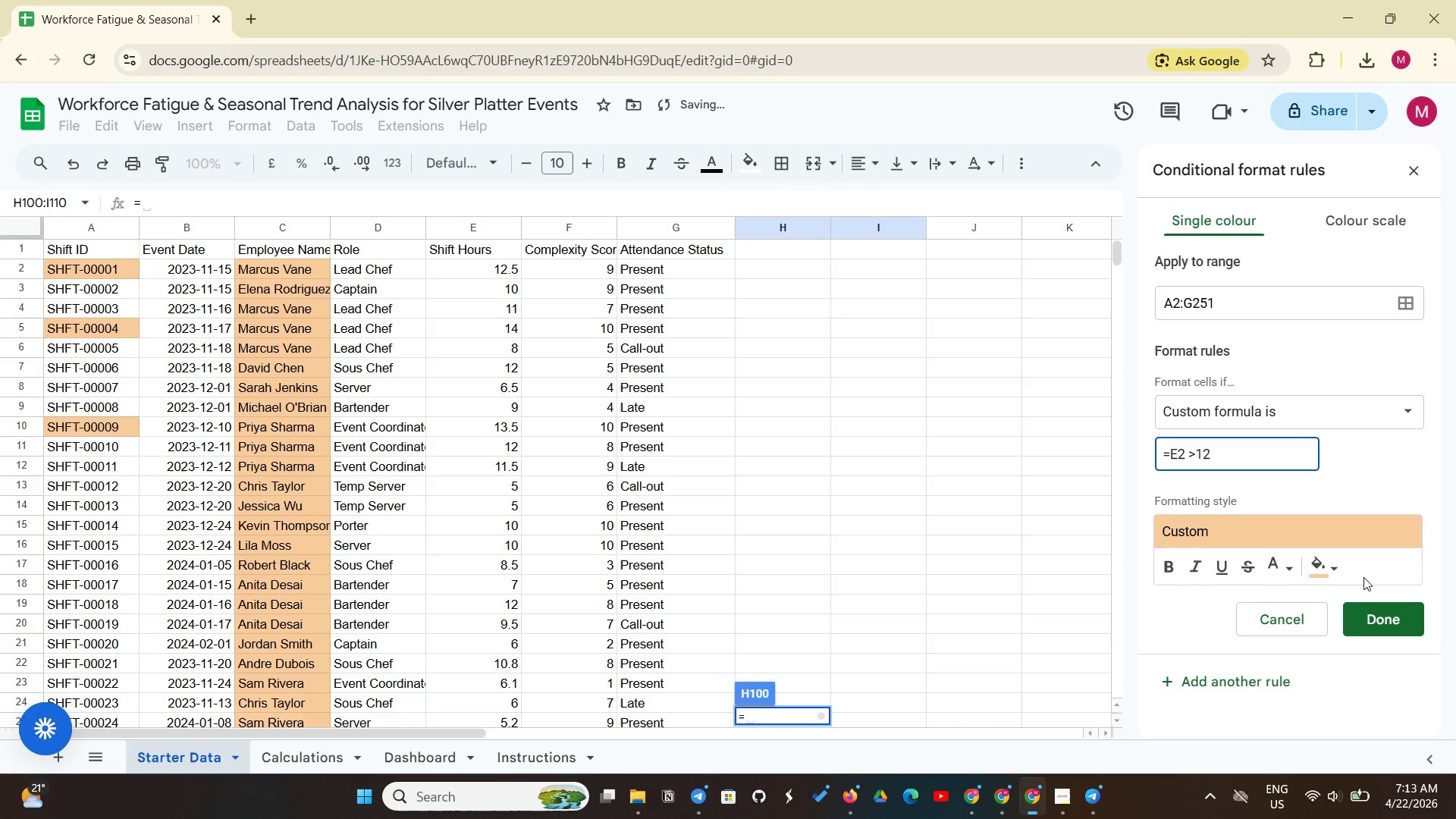 
left_click([1329, 578])
 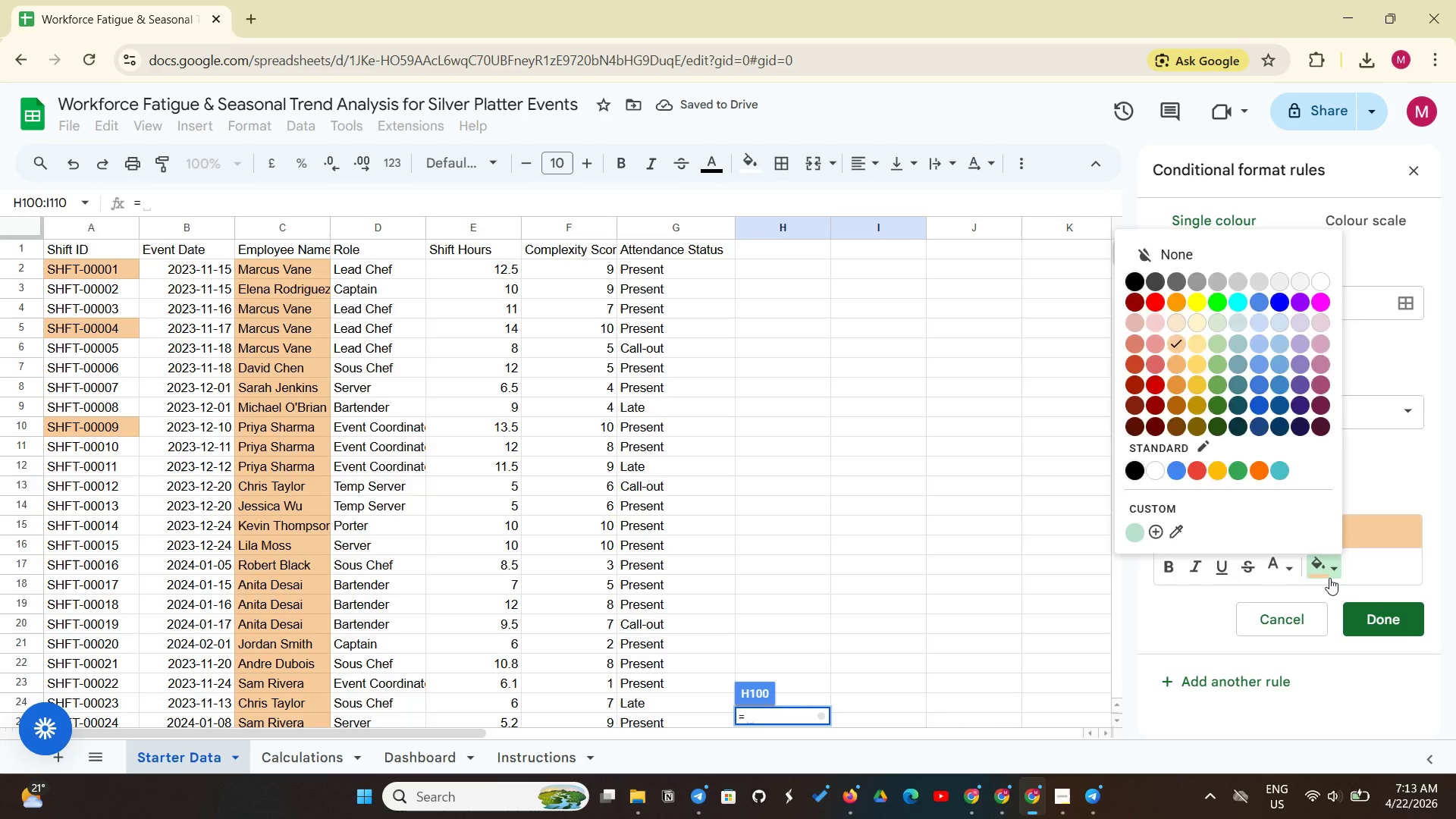 
left_click([1329, 578])
 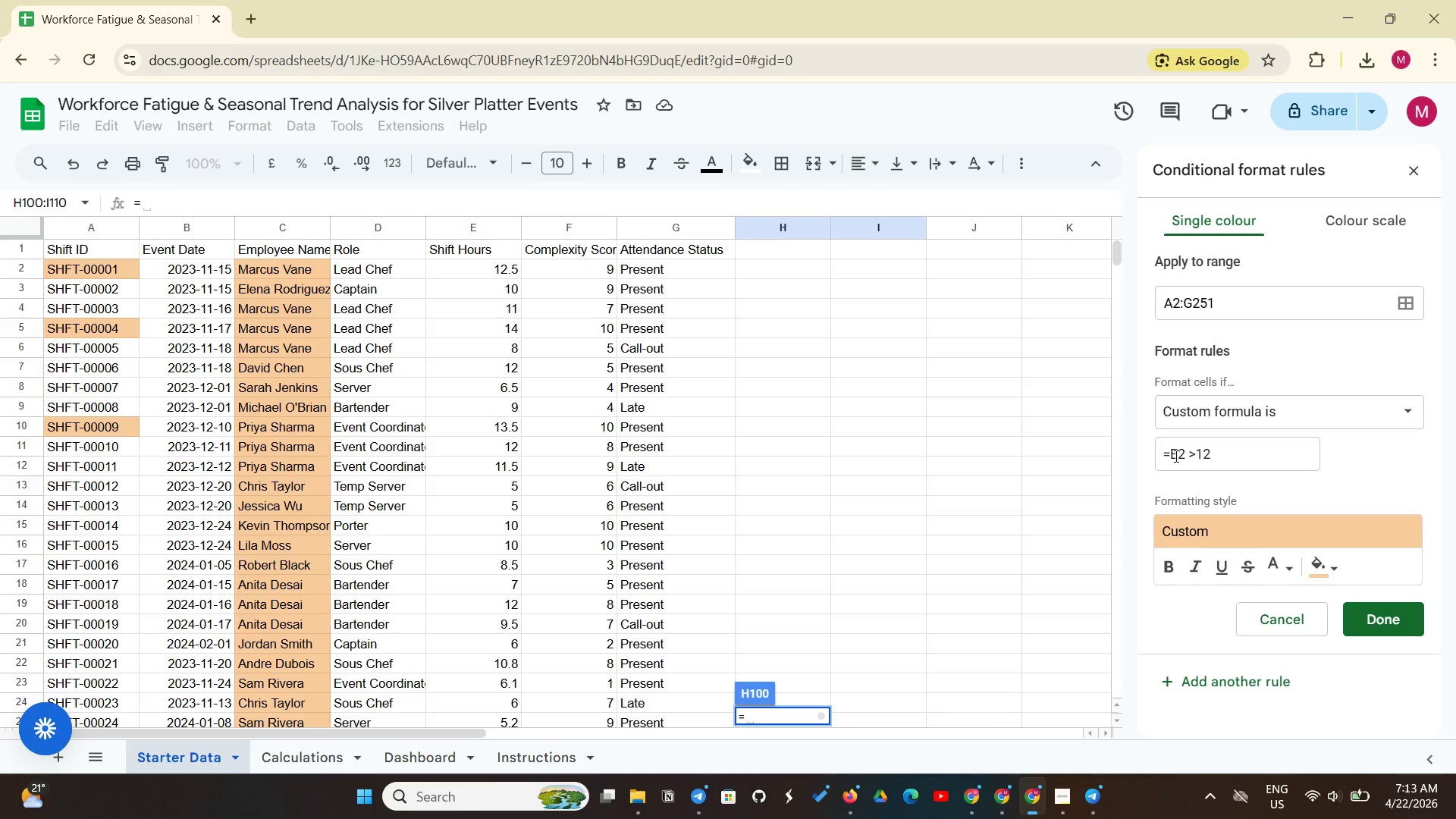 
wait(12.75)
 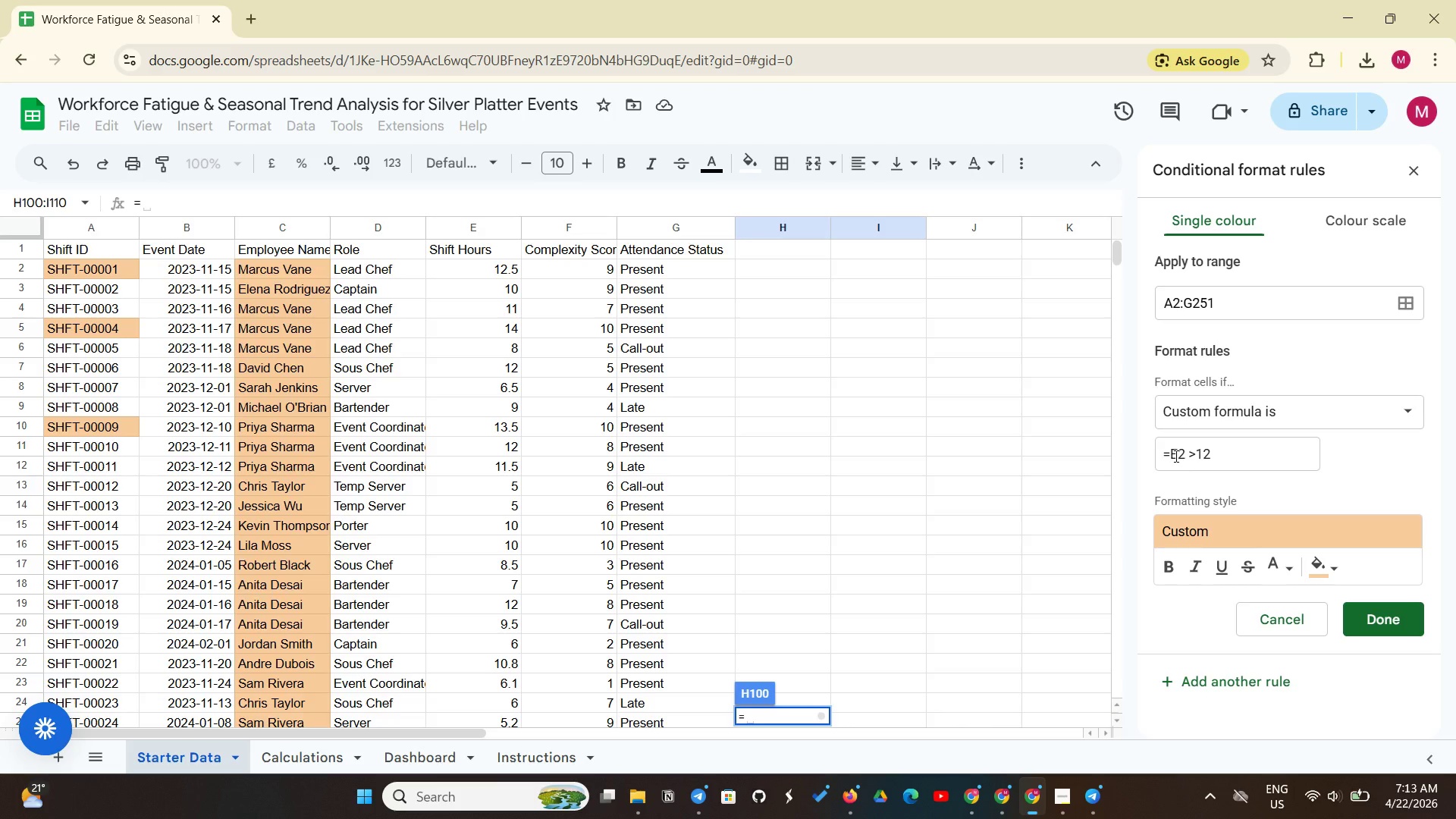 
left_click([1172, 457])
 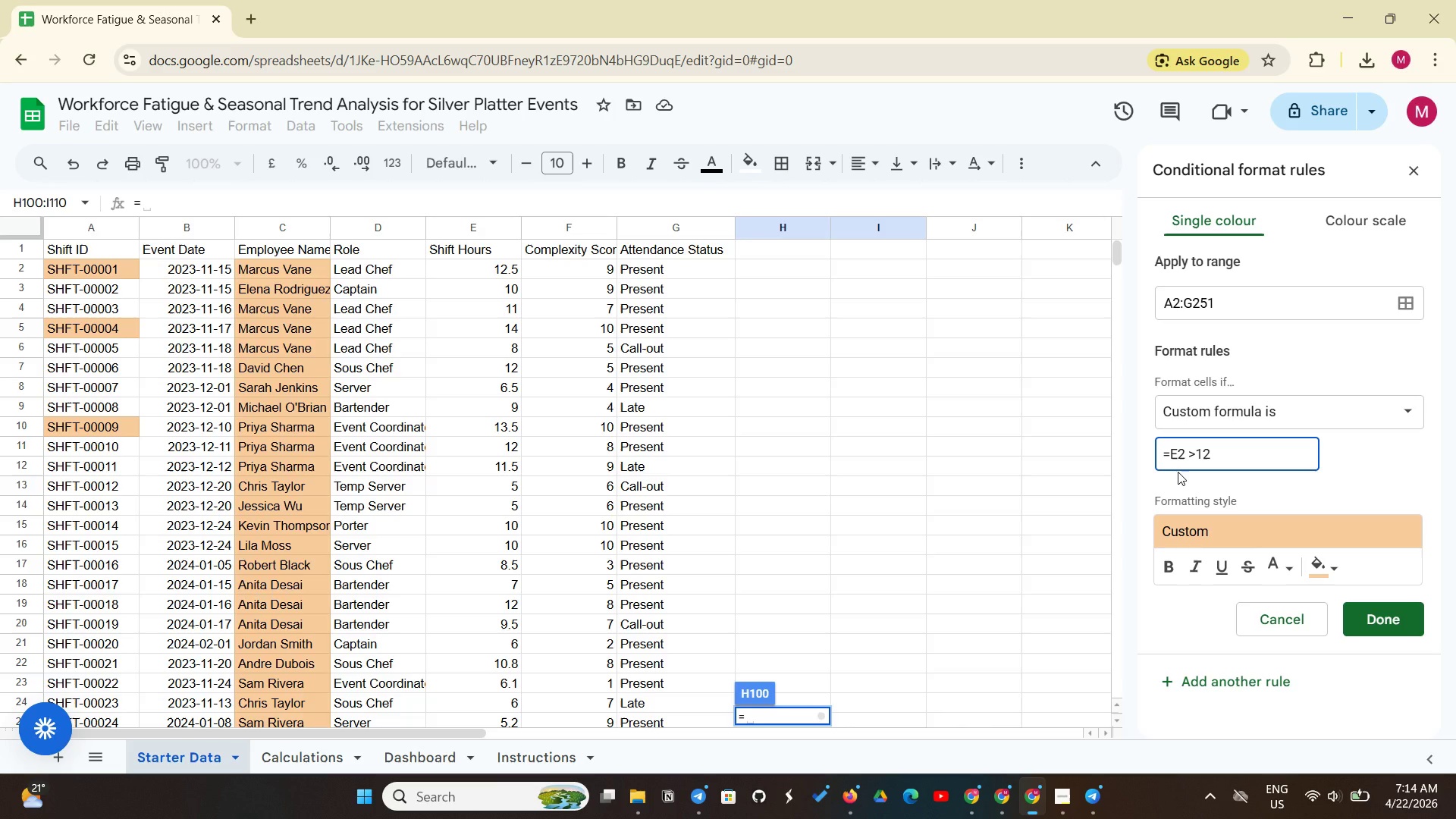 
key(Shift+4)
 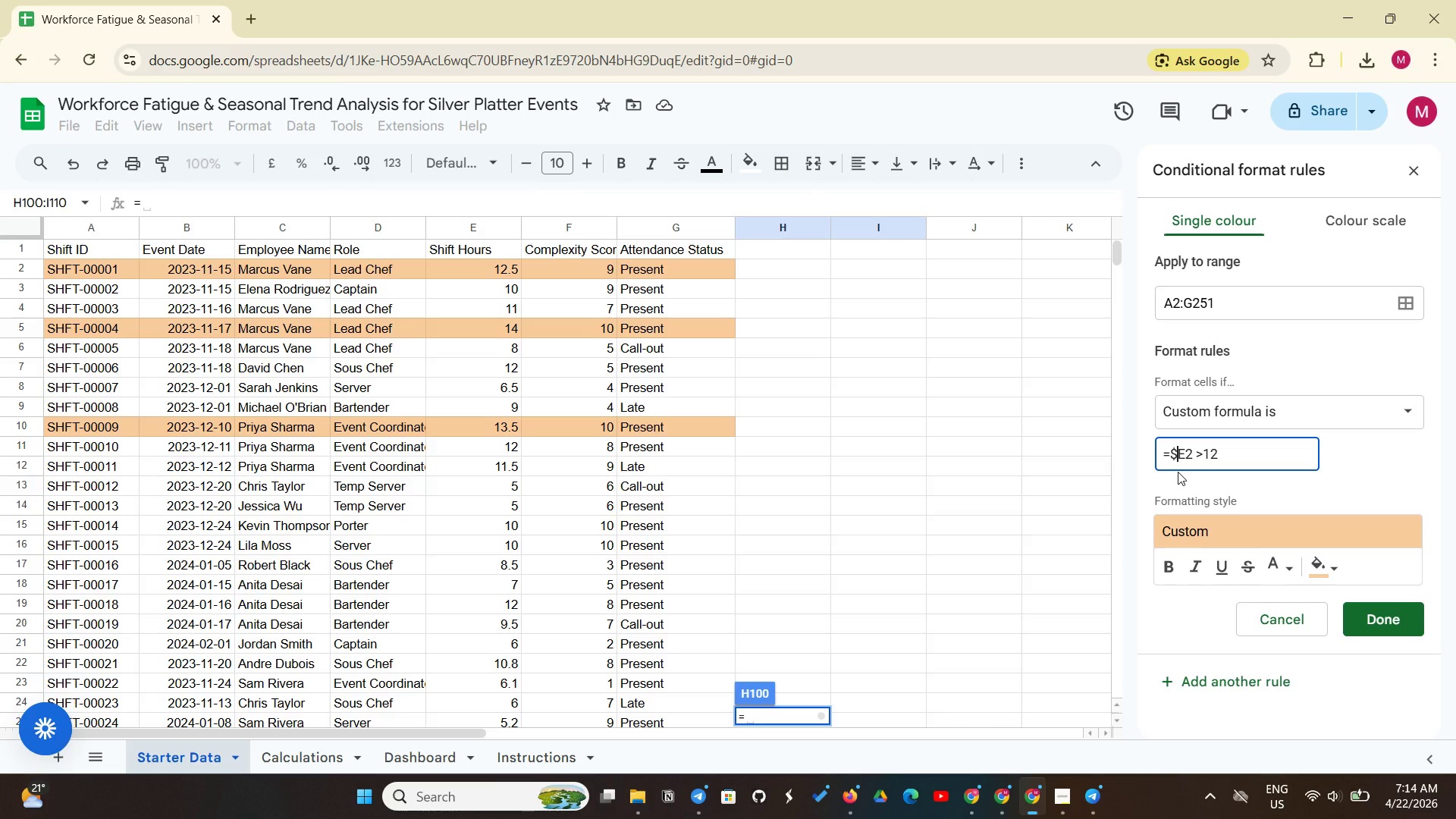 
wait(11.53)
 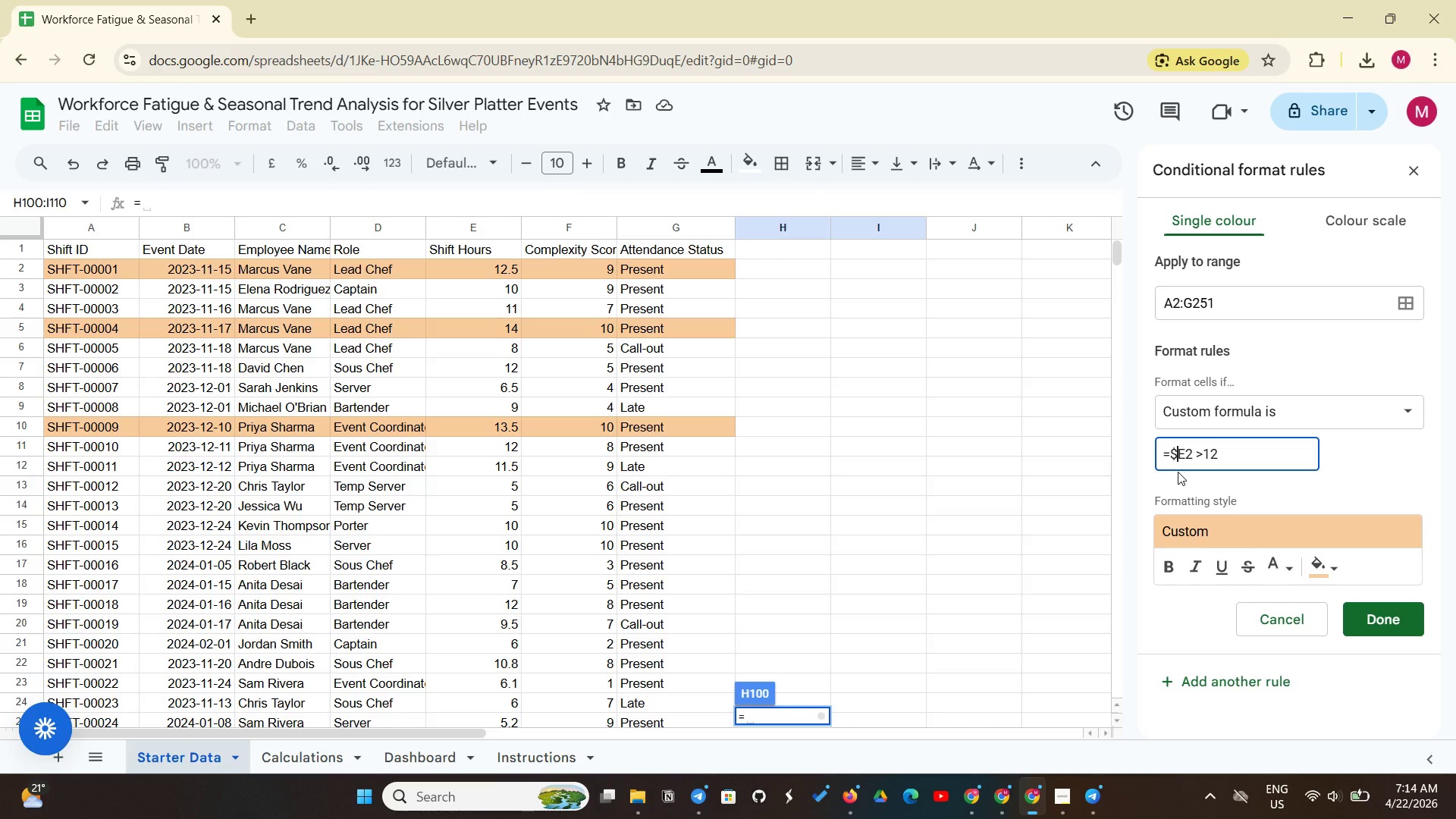 
left_click([1369, 620])
 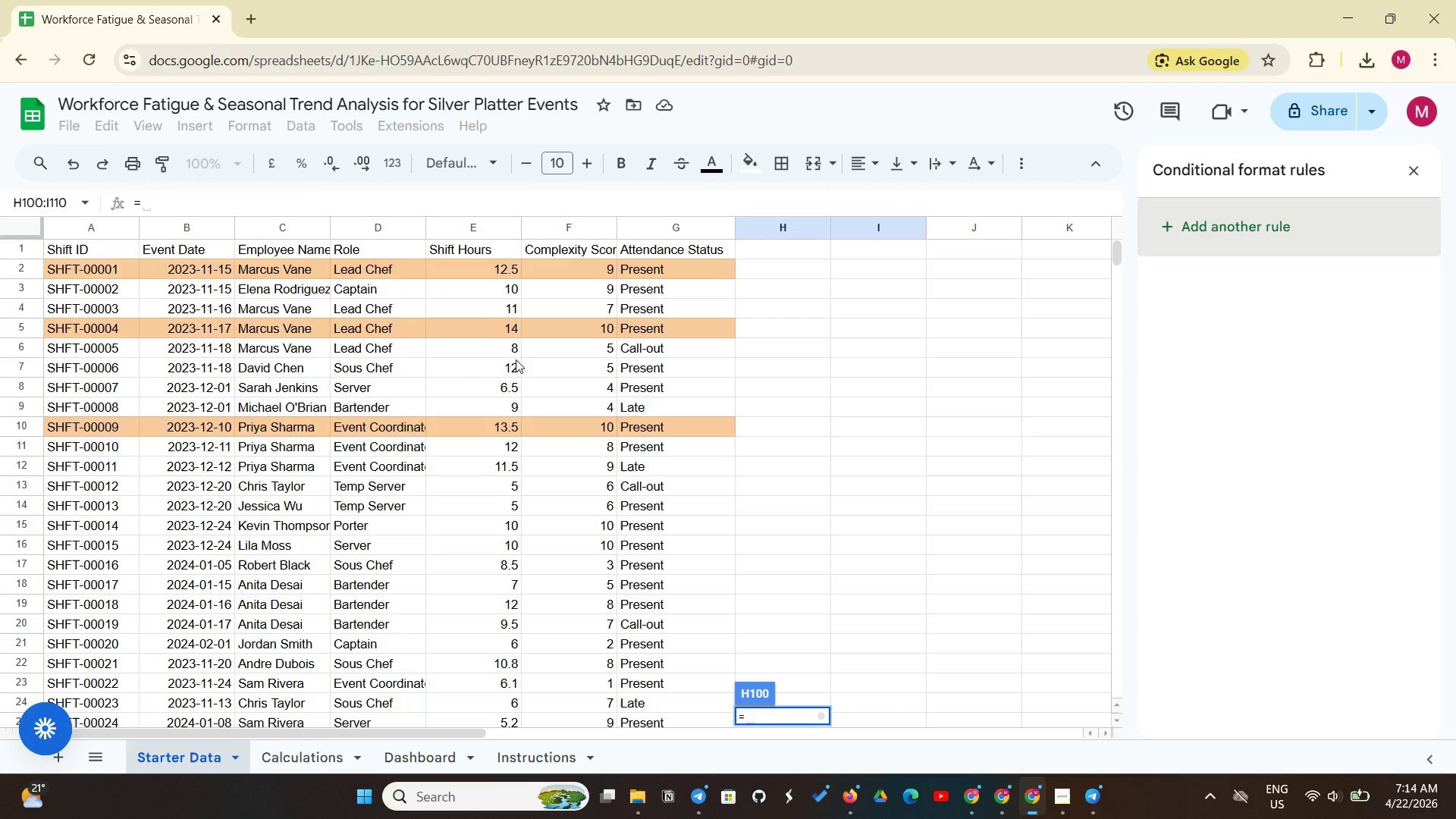 
scroll: coordinate [516, 359], scroll_direction: down, amount: 6.0
 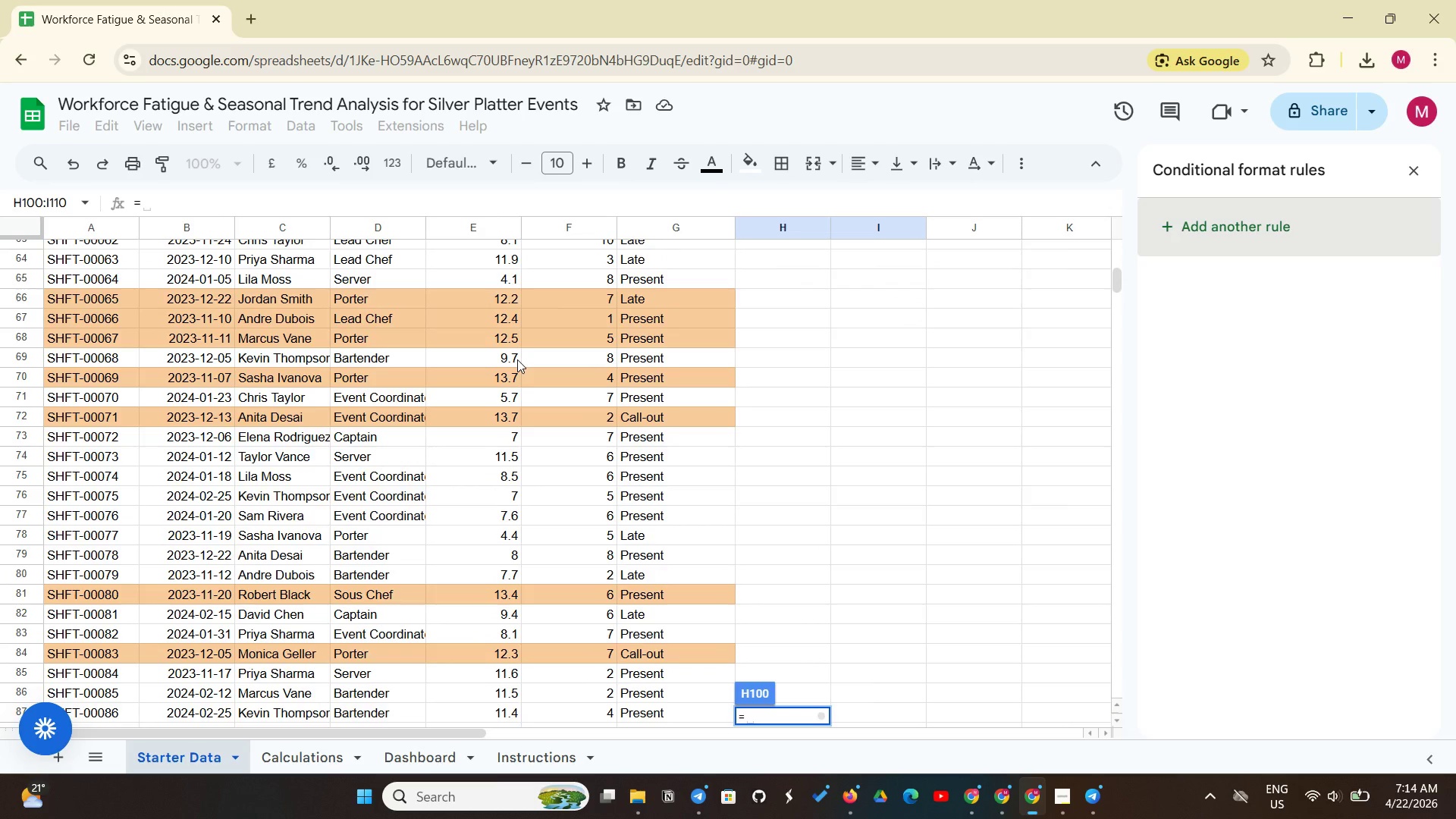 
wait(13.42)
 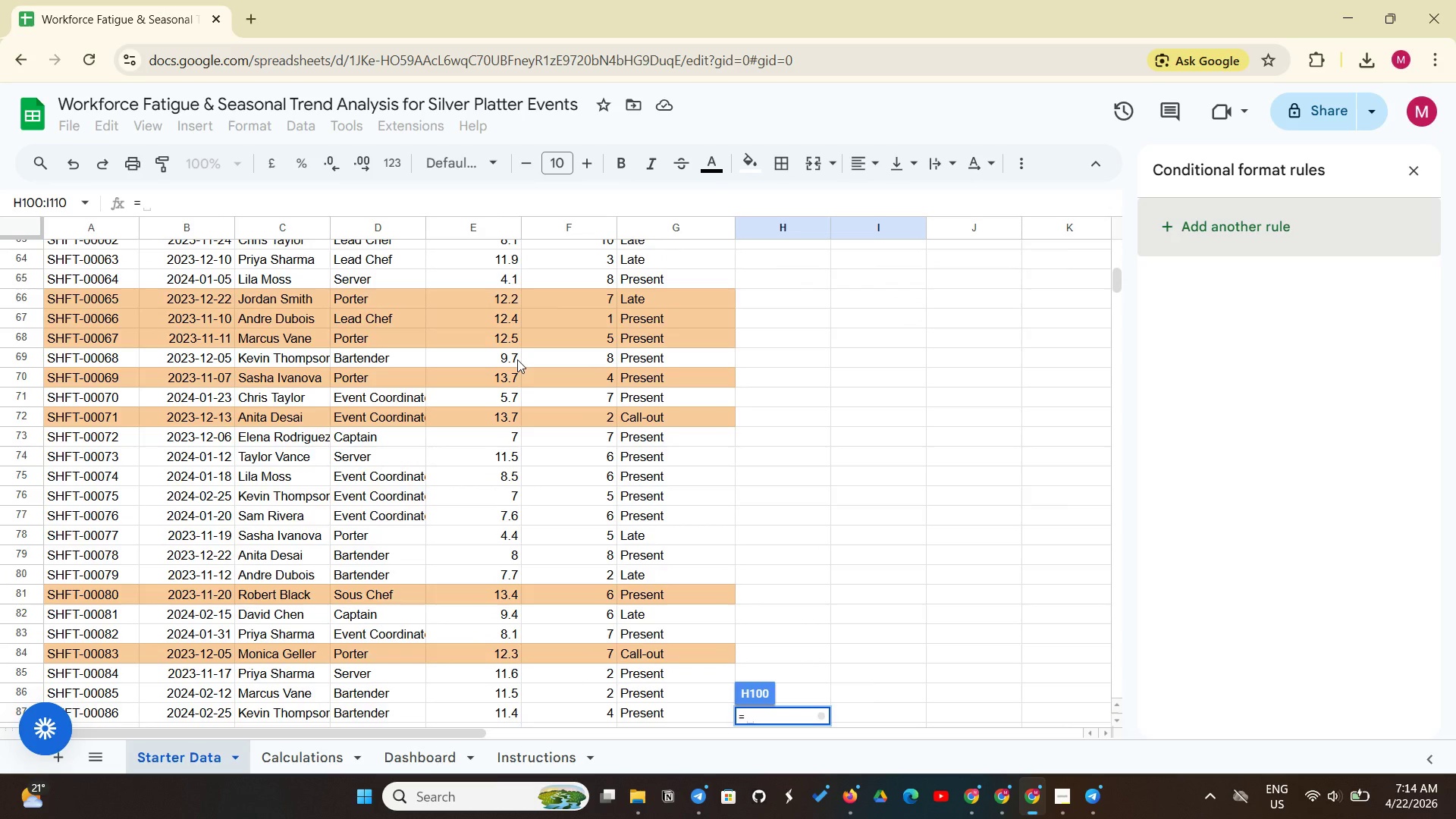 
left_click([410, 752])
 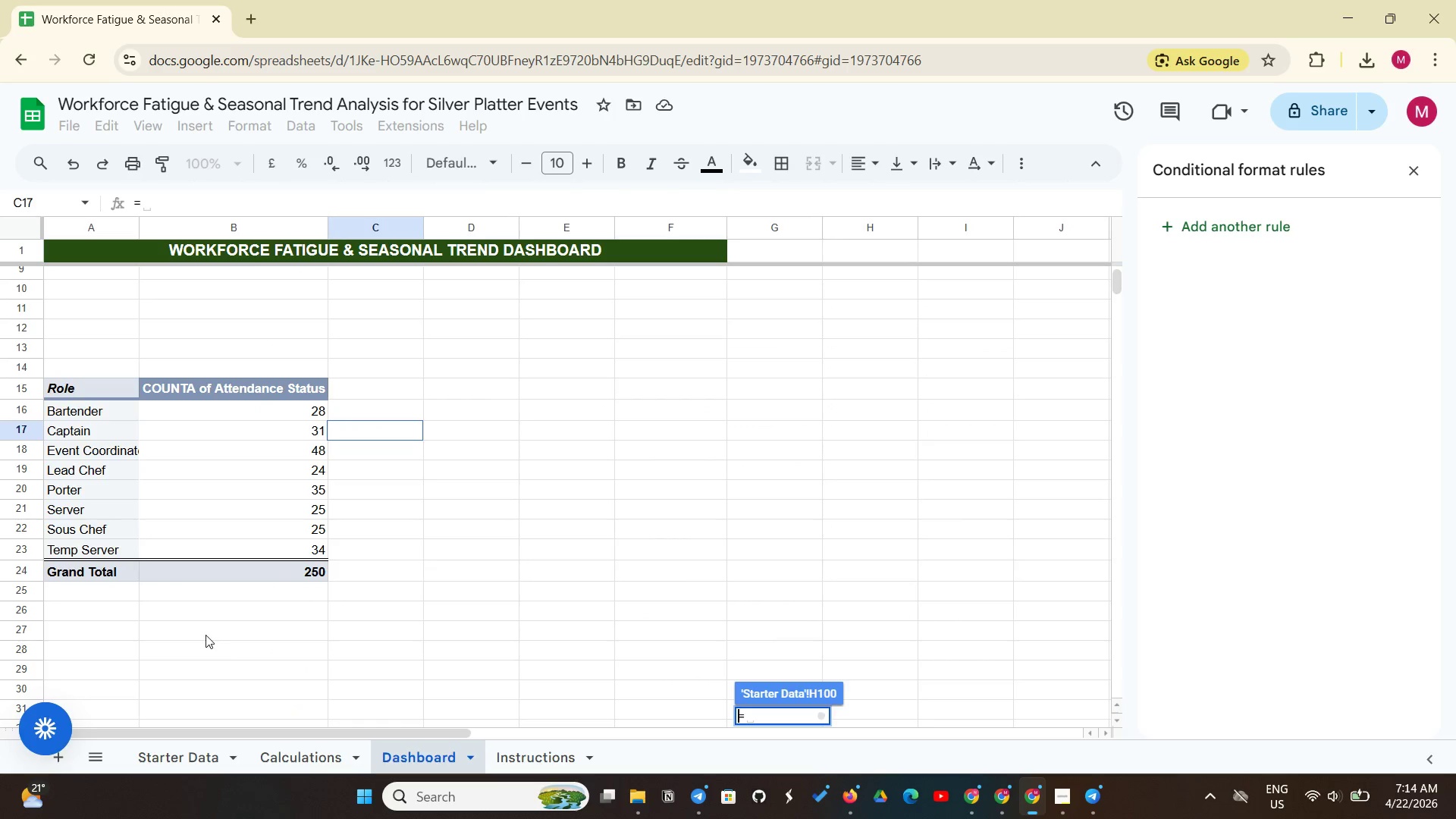 
scroll: coordinate [206, 635], scroll_direction: down, amount: 1.0
 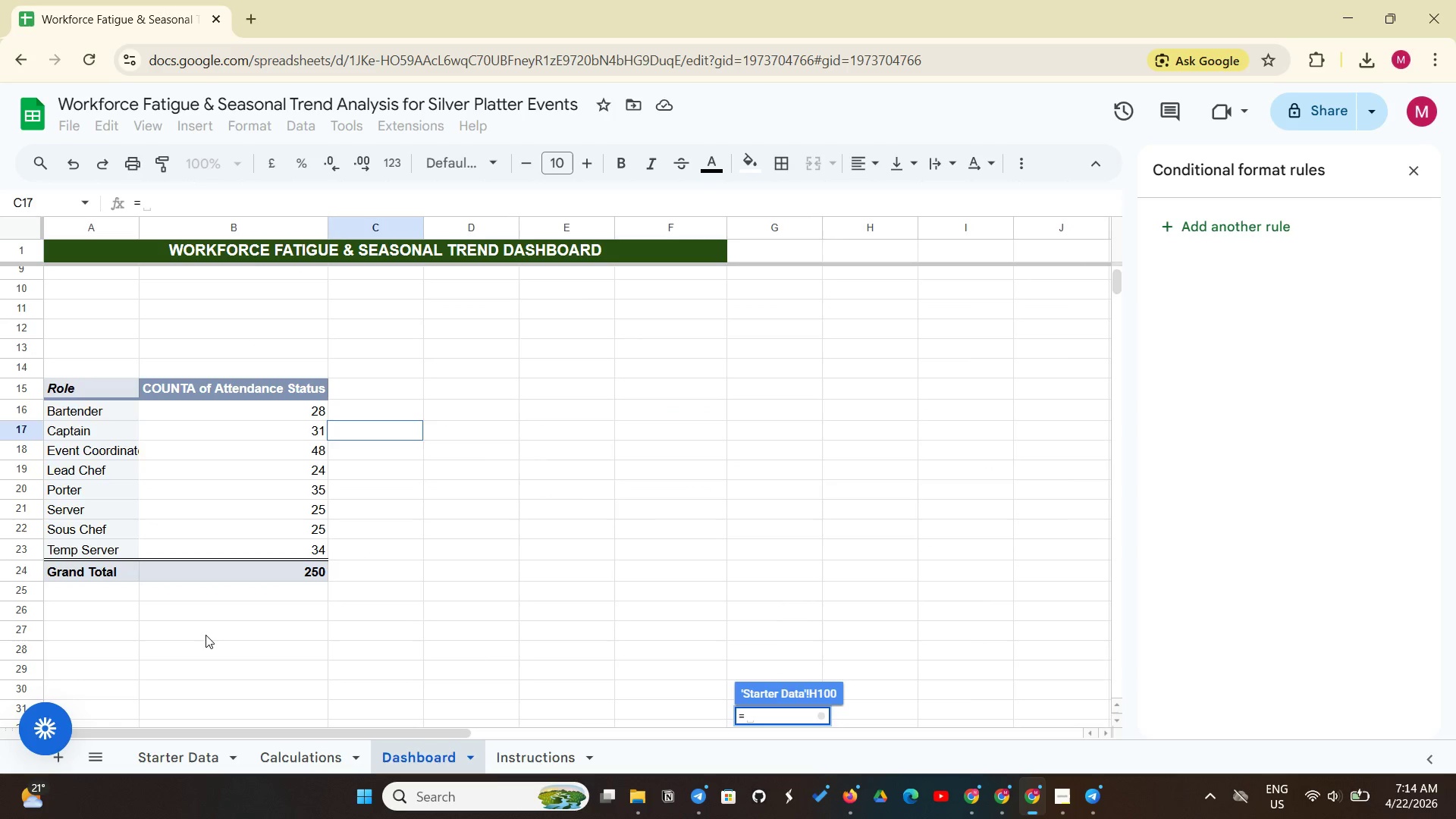 
scroll: coordinate [206, 635], scroll_direction: up, amount: 1.0
 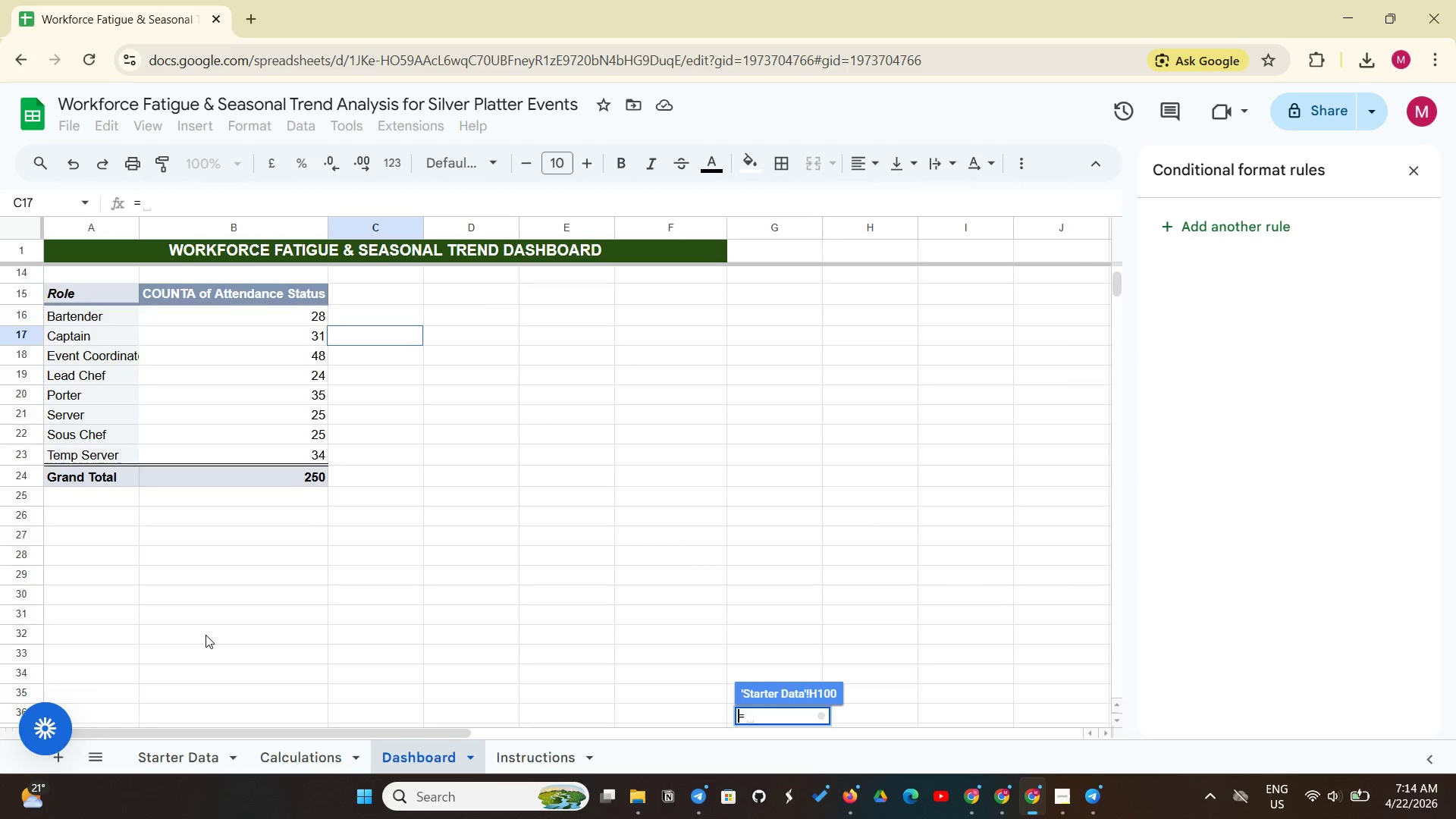 
scroll: coordinate [206, 635], scroll_direction: none, amount: 0.0
 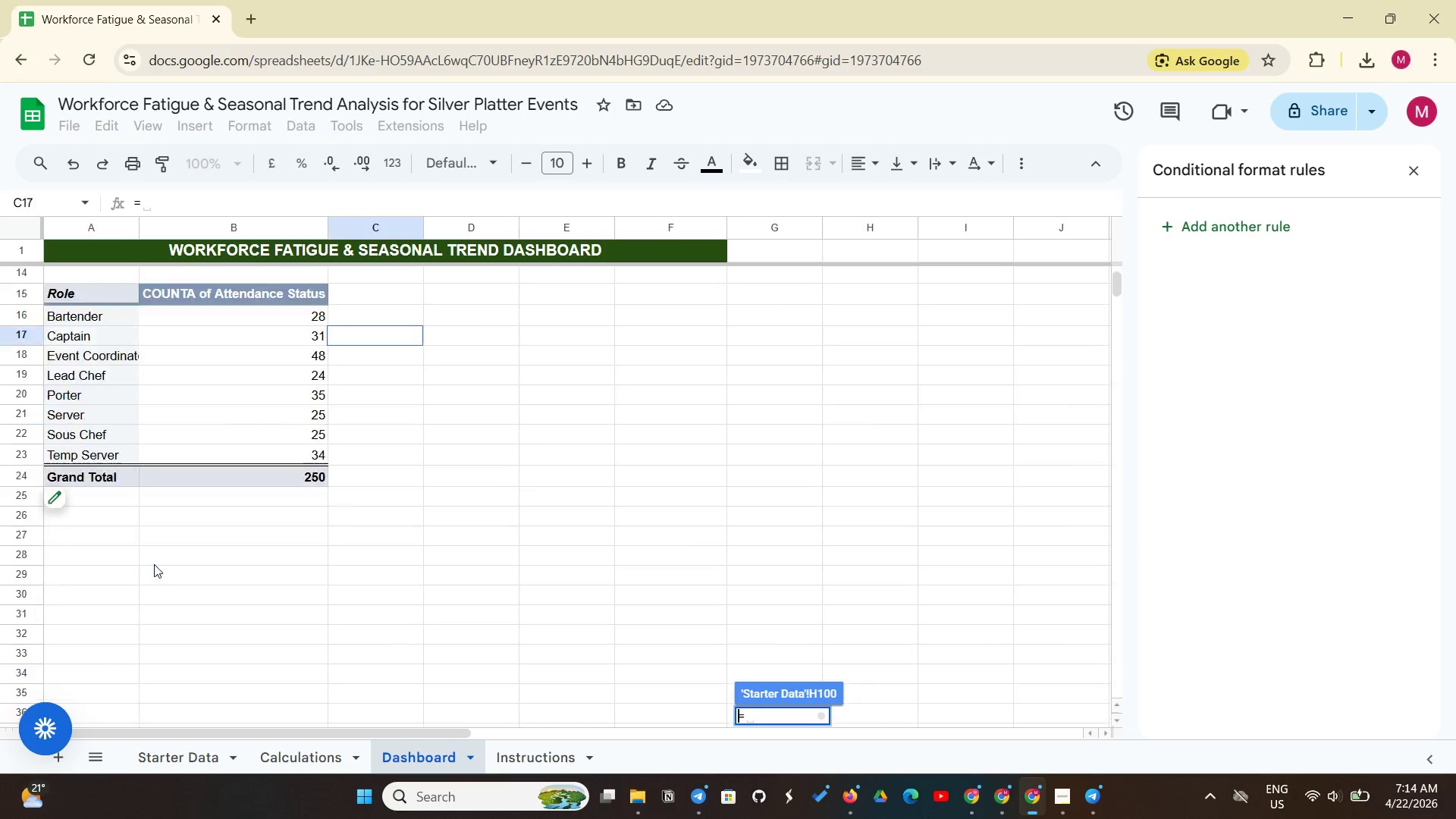 
scroll: coordinate [154, 564], scroll_direction: down, amount: 2.0
 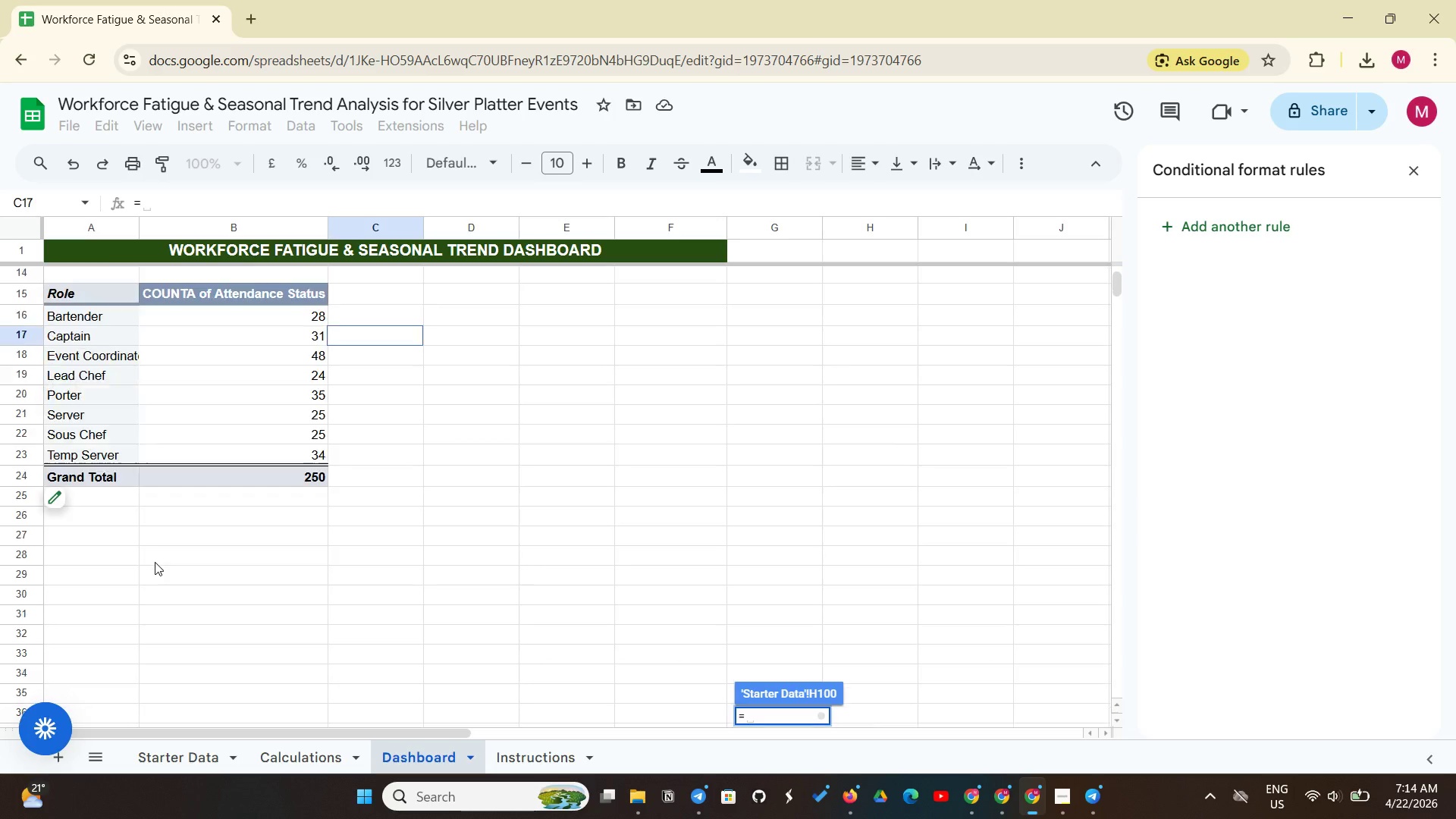 
scroll: coordinate [155, 562], scroll_direction: up, amount: 5.0
 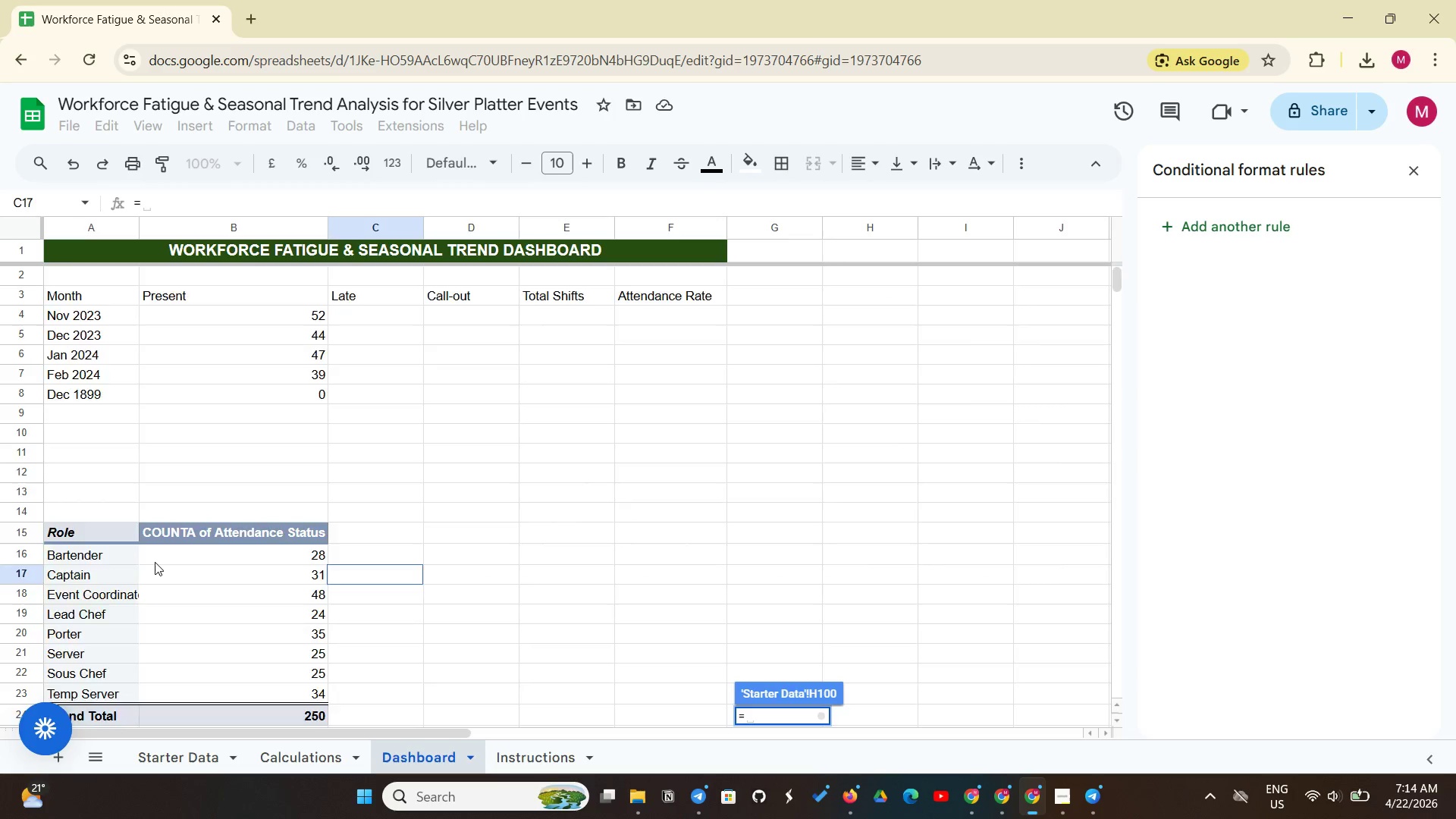 
scroll: coordinate [155, 562], scroll_direction: down, amount: 4.0
 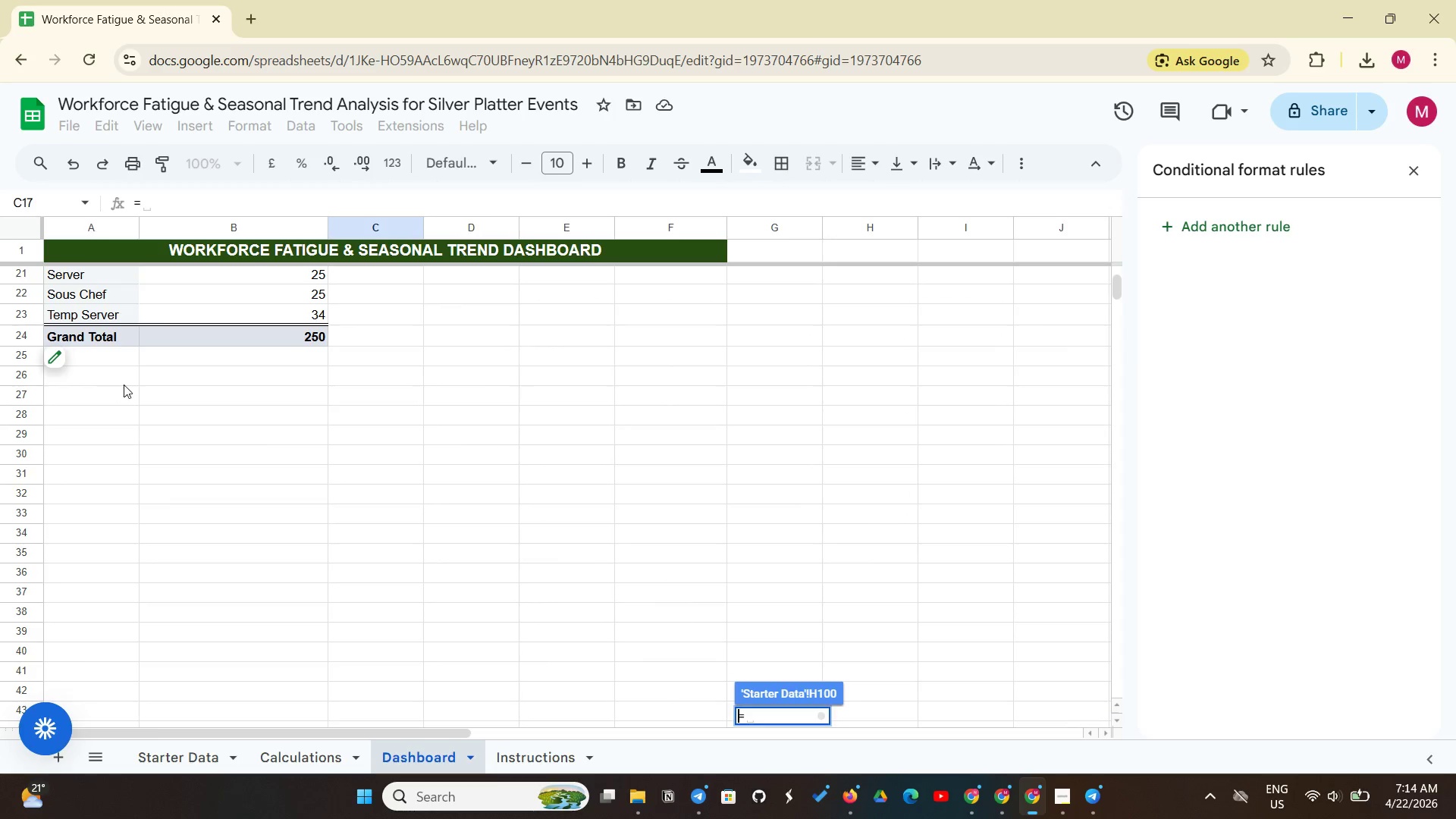 
left_click([124, 384])
 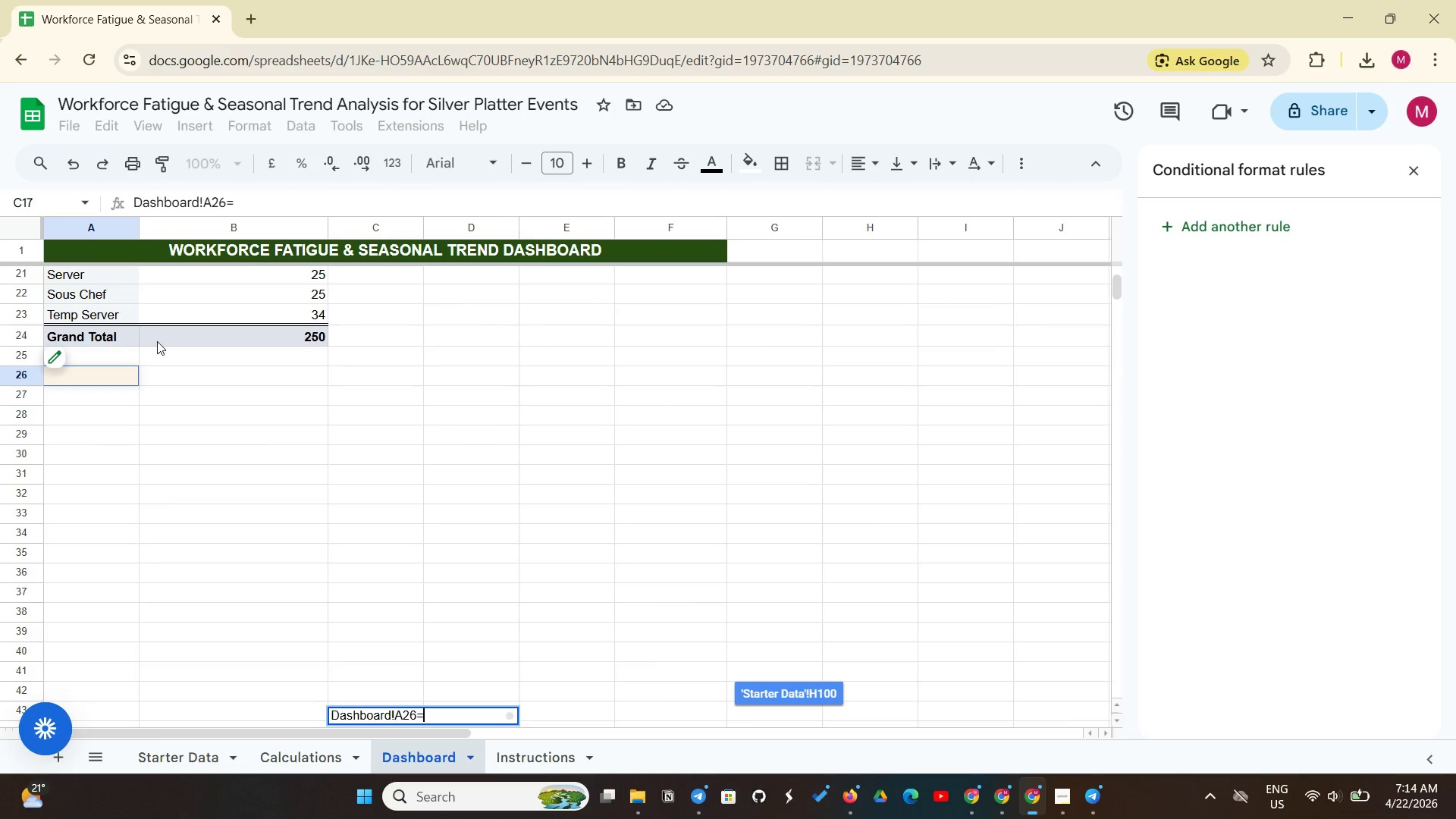 
left_click([157, 341])
 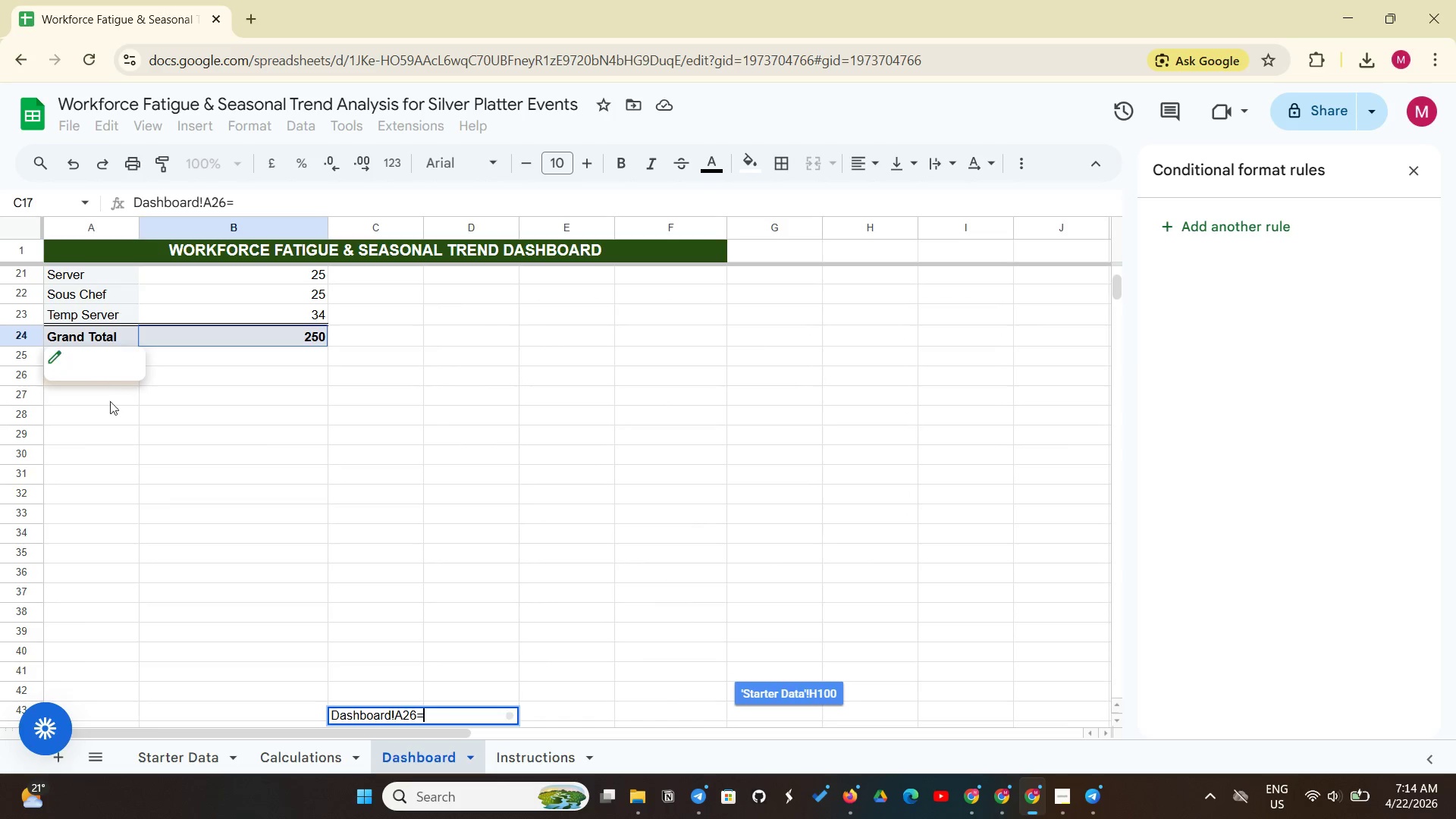 
left_click([115, 413])
 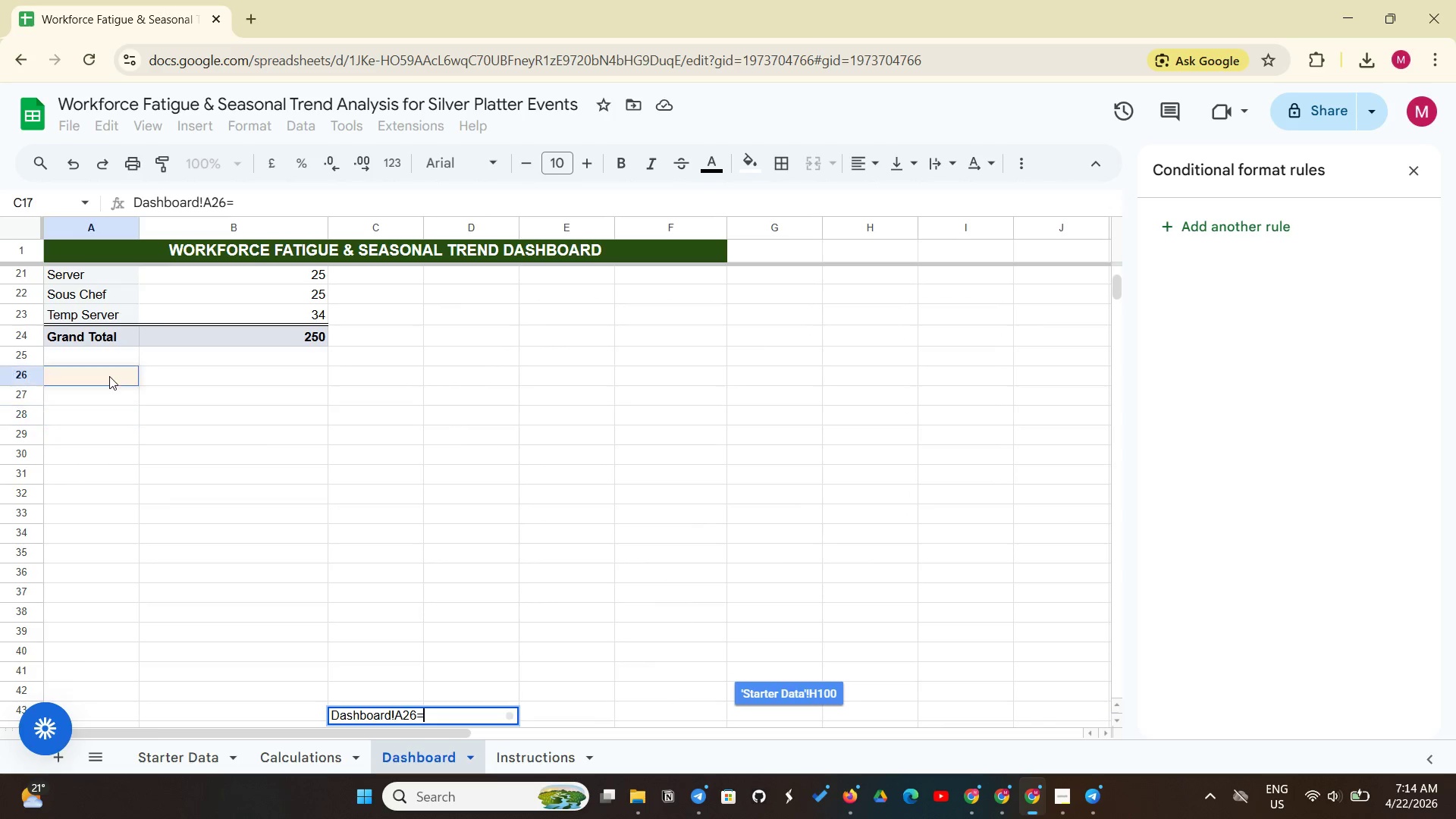 
left_click([109, 376])
 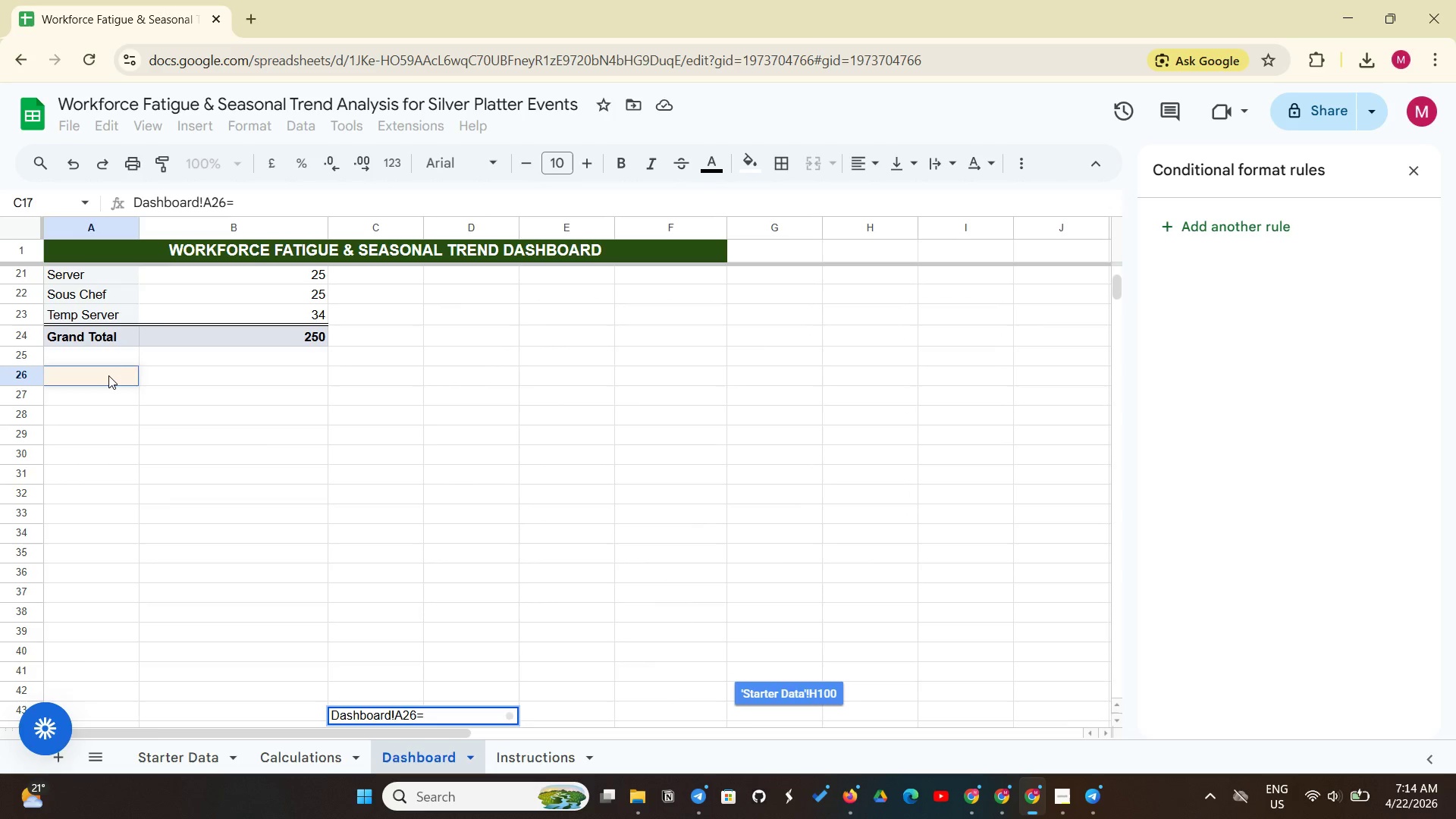 
key(Backspace)
 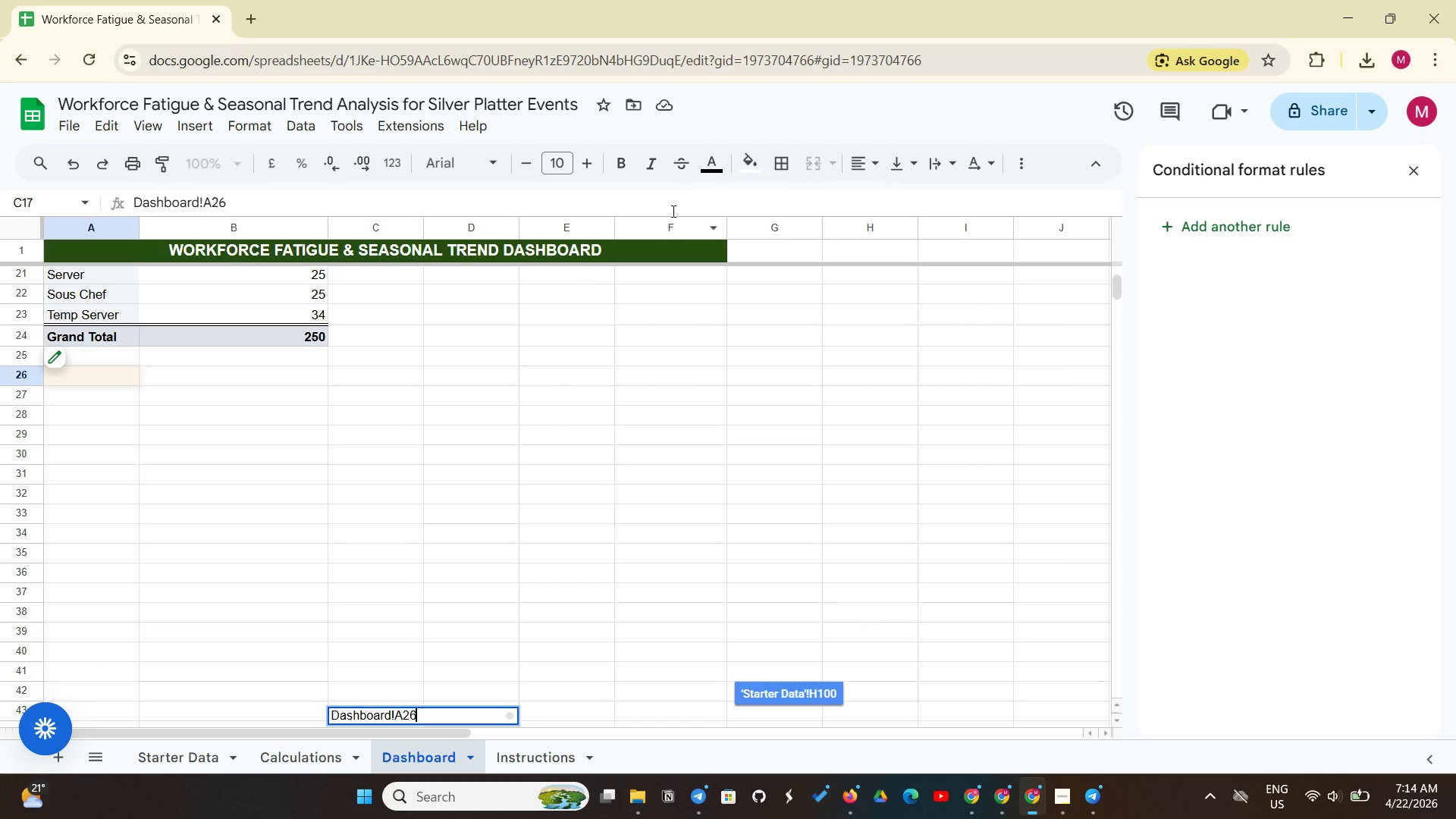 
left_click([708, 184])
 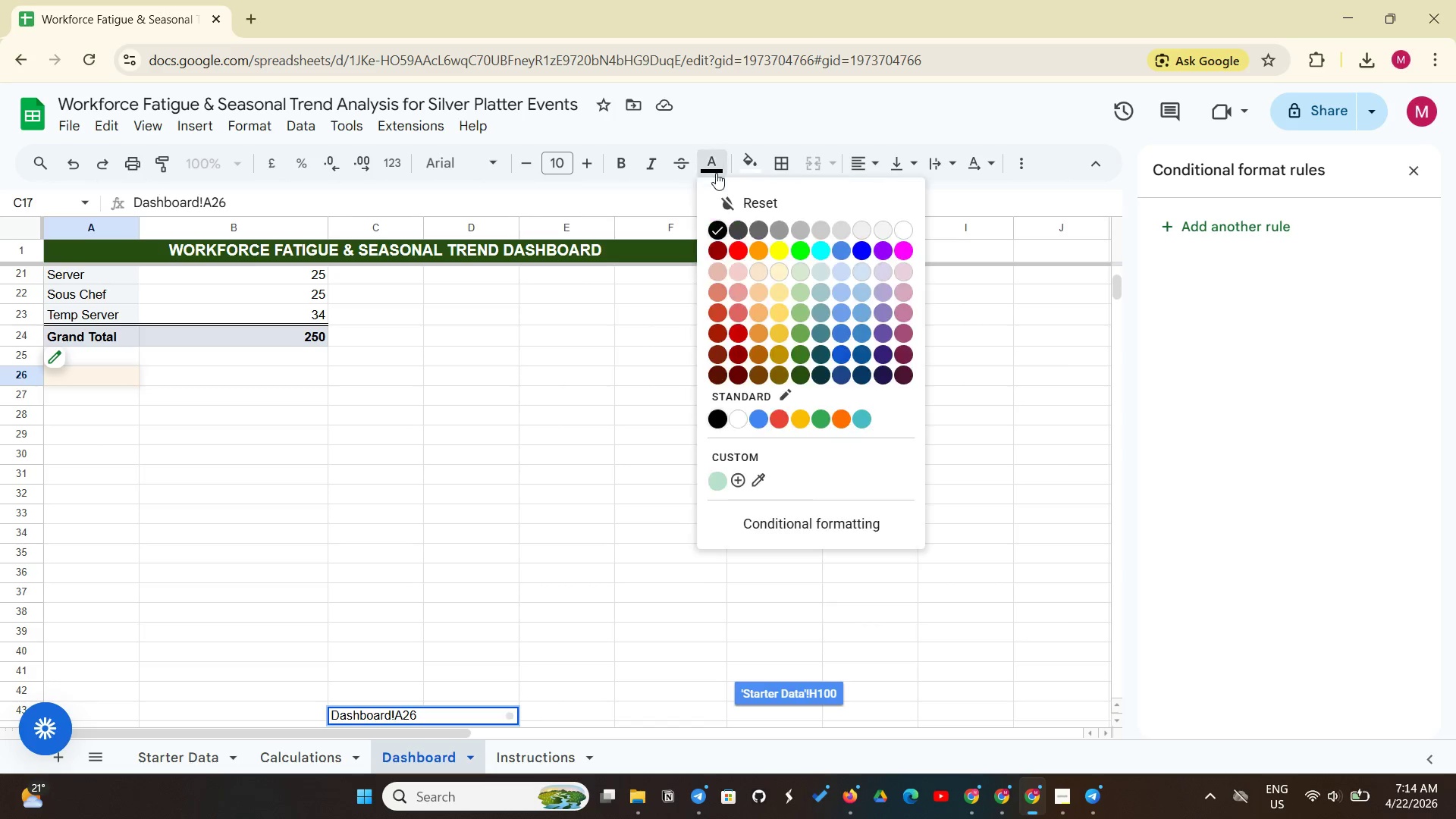 
left_click([716, 173])
 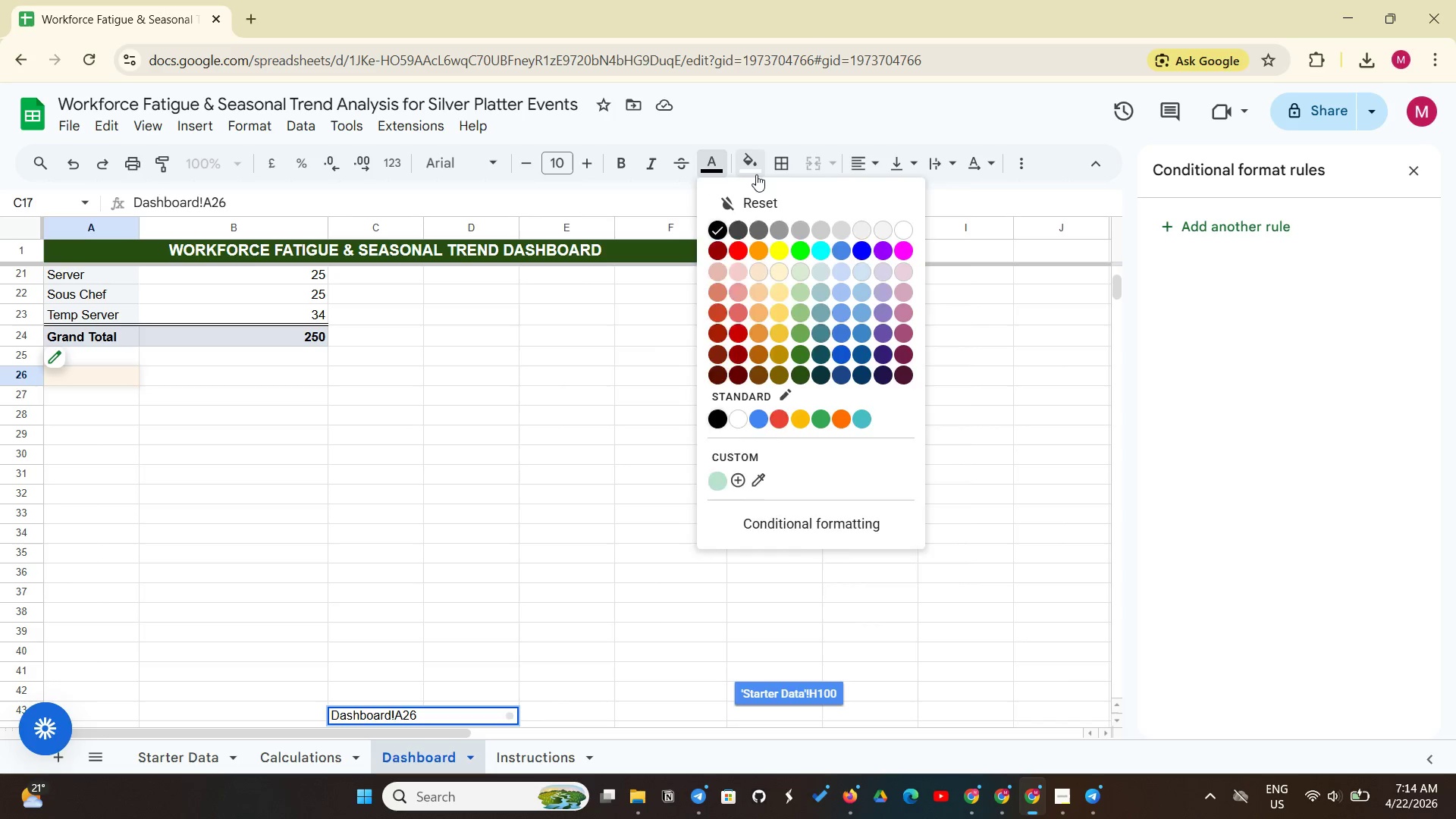 
left_click([756, 174])
 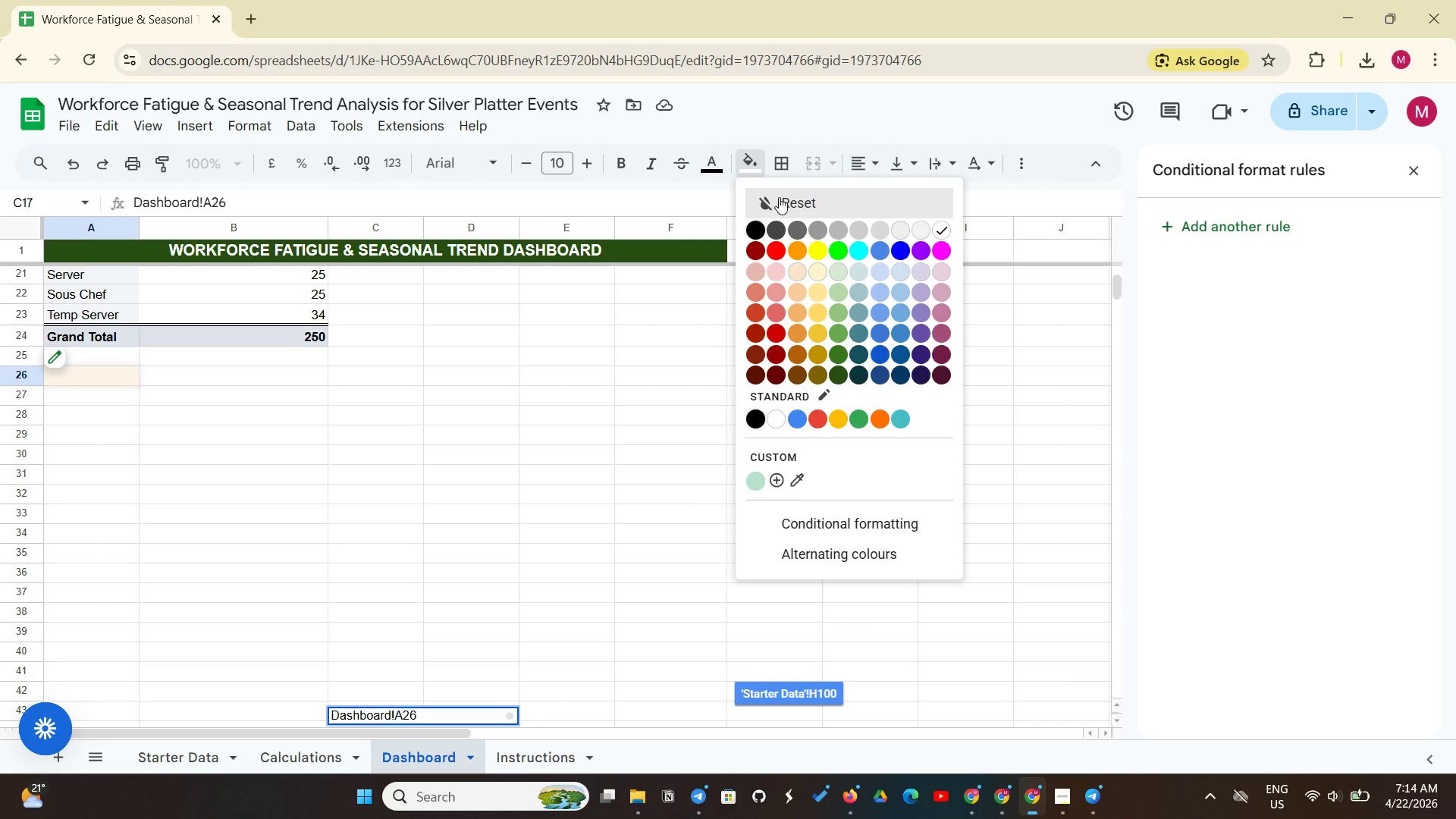 
left_click([779, 197])
 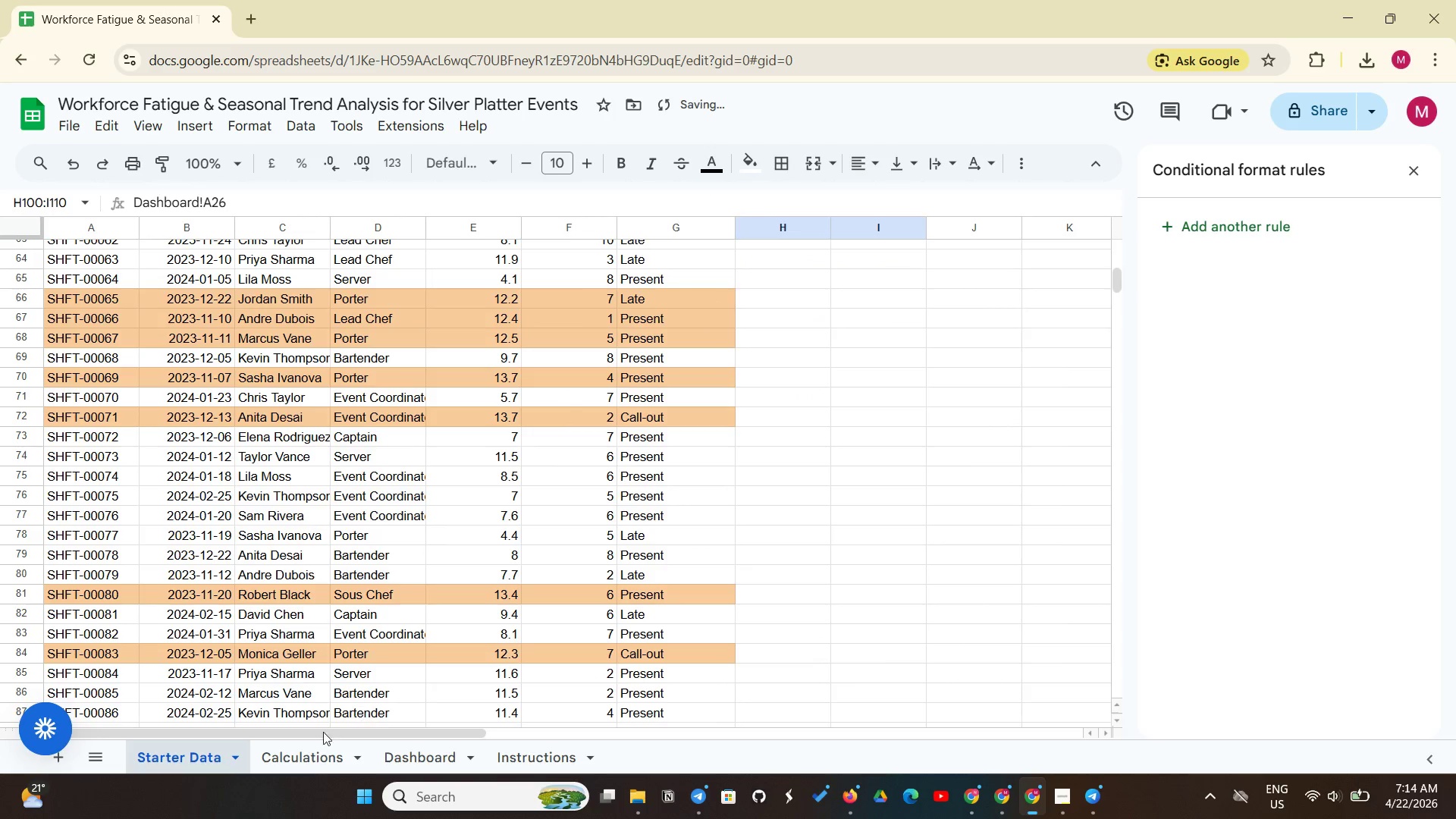 
left_click([304, 762])
 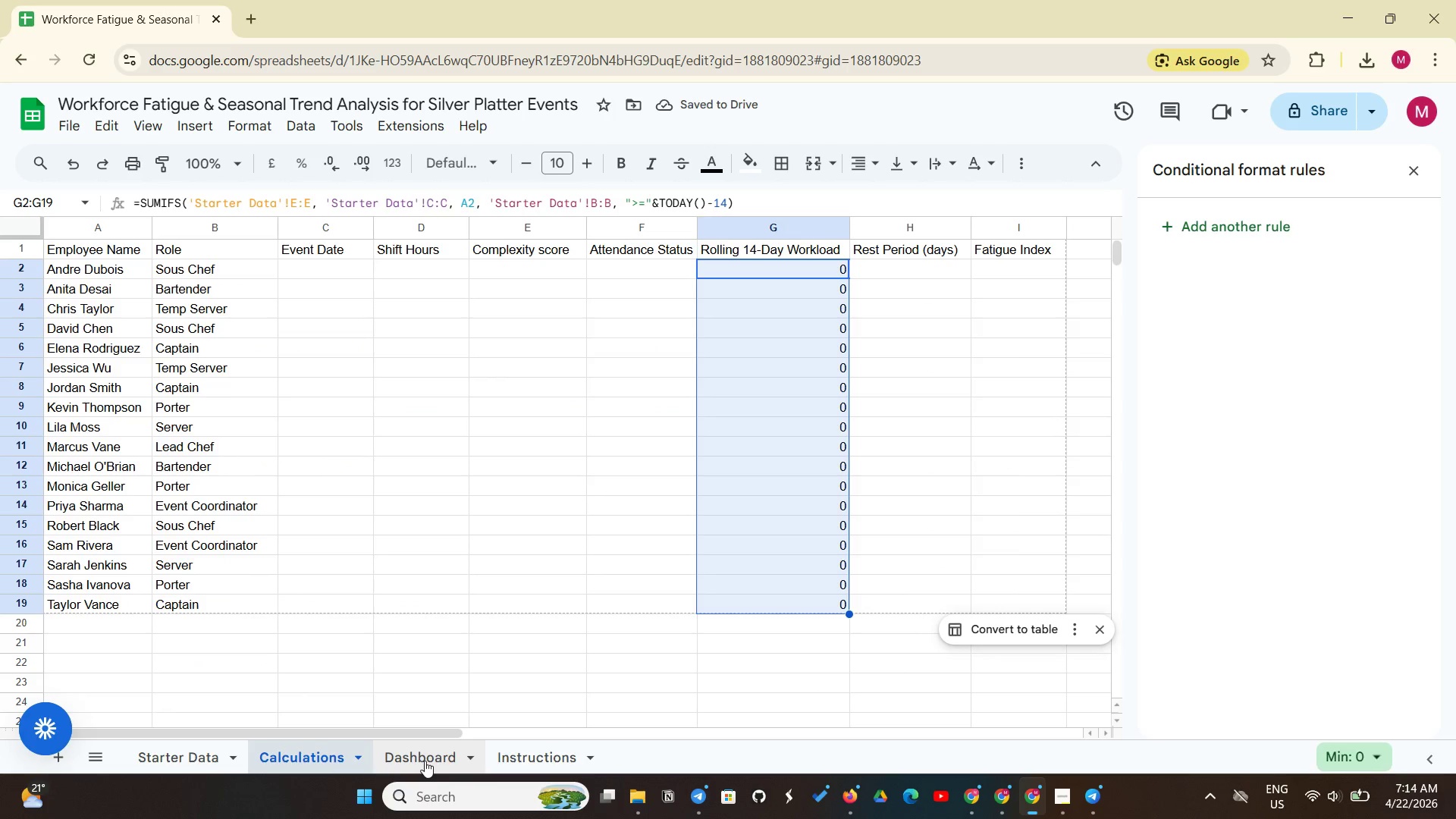 
left_click([425, 761])
 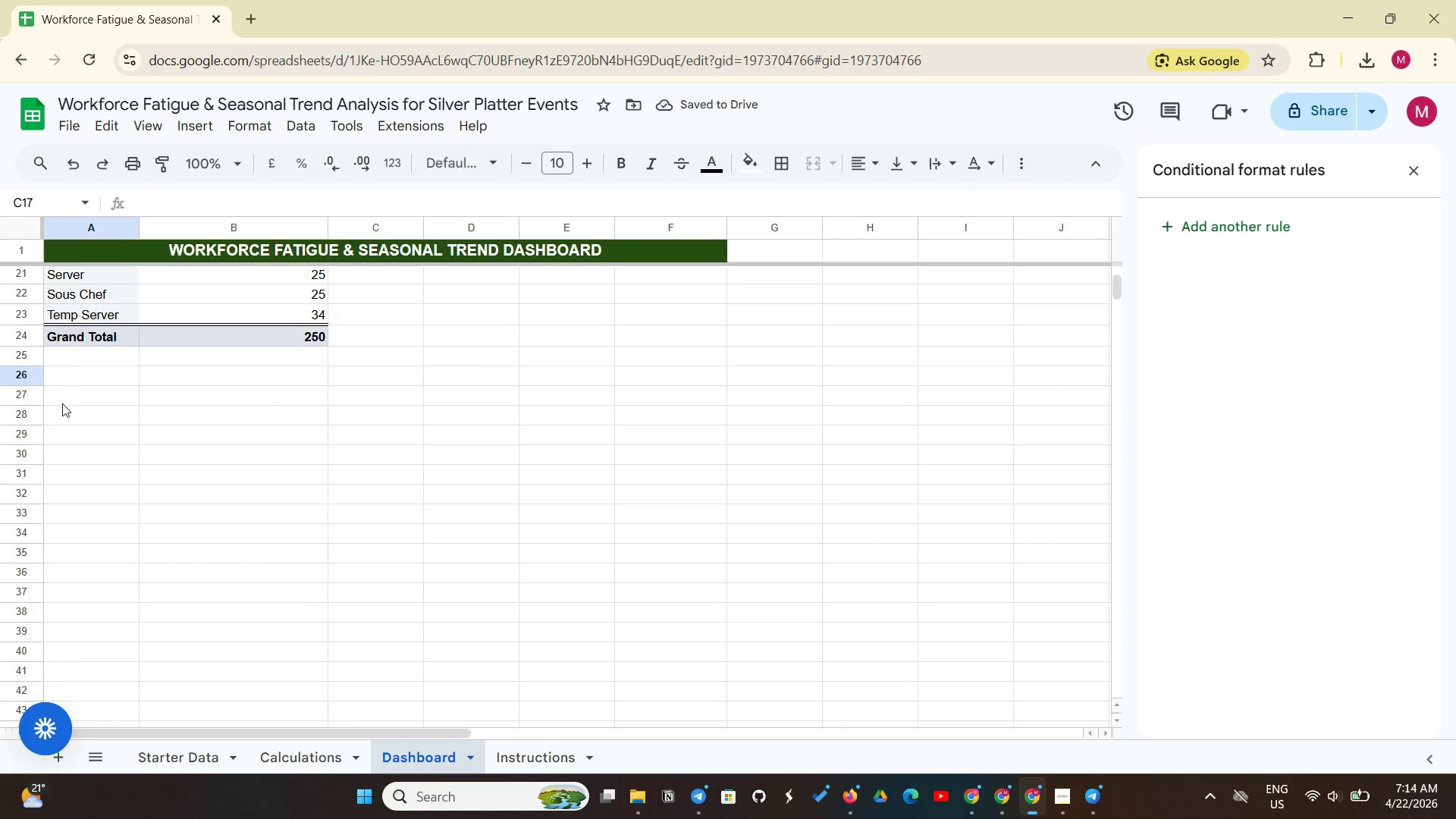 
left_click([74, 384])
 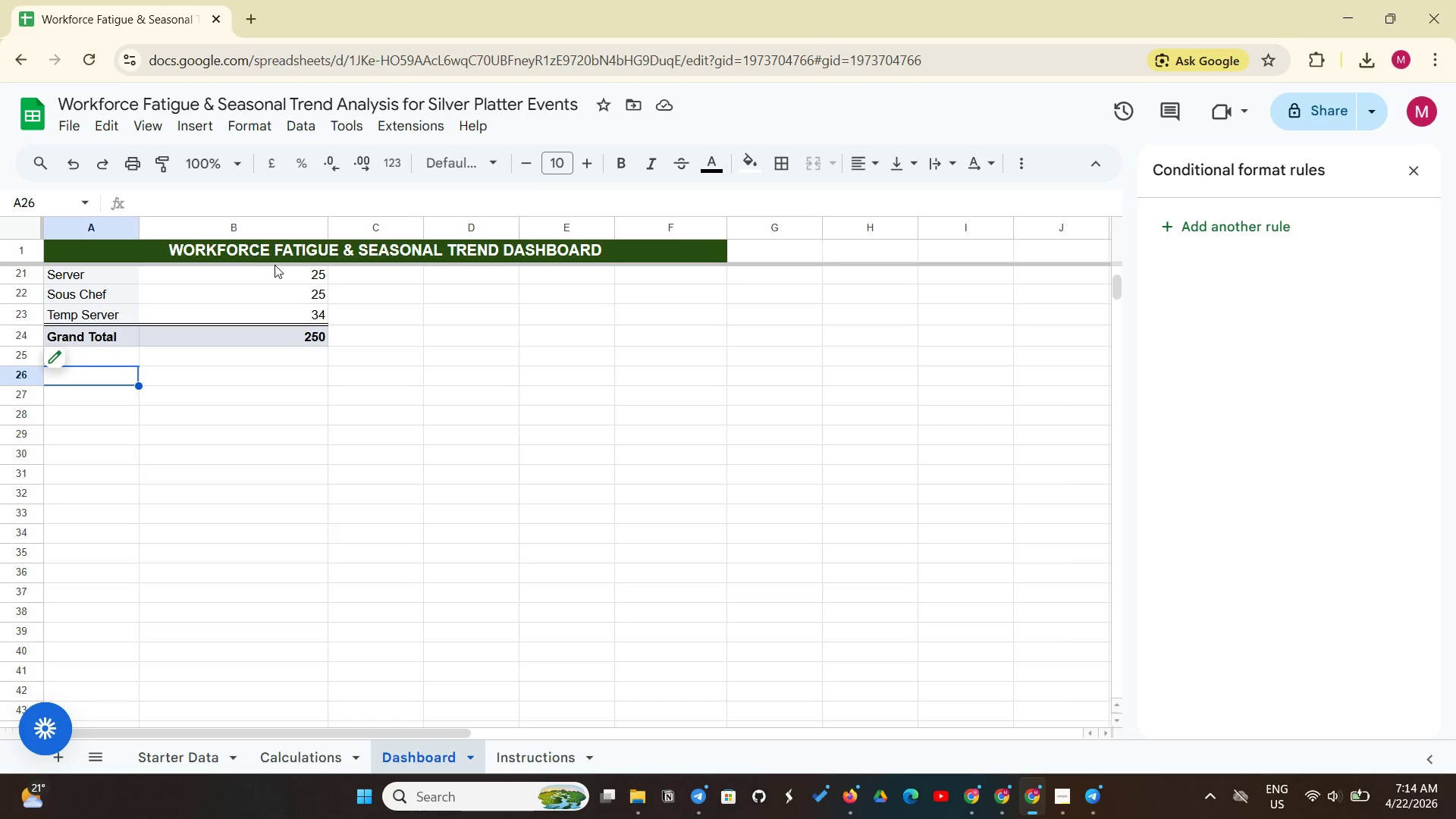 
wait(6.23)
 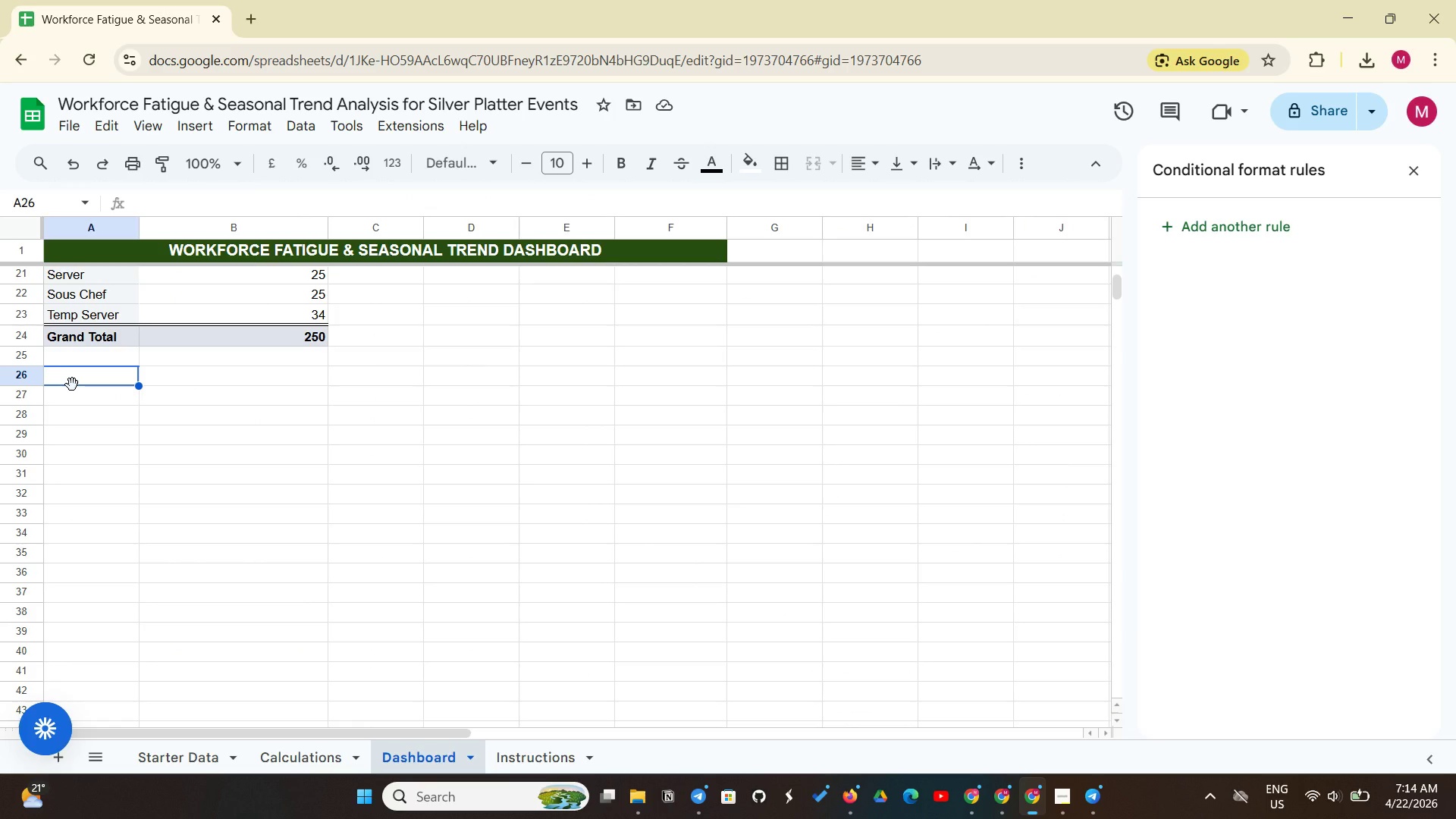 
key(Shift+F)
 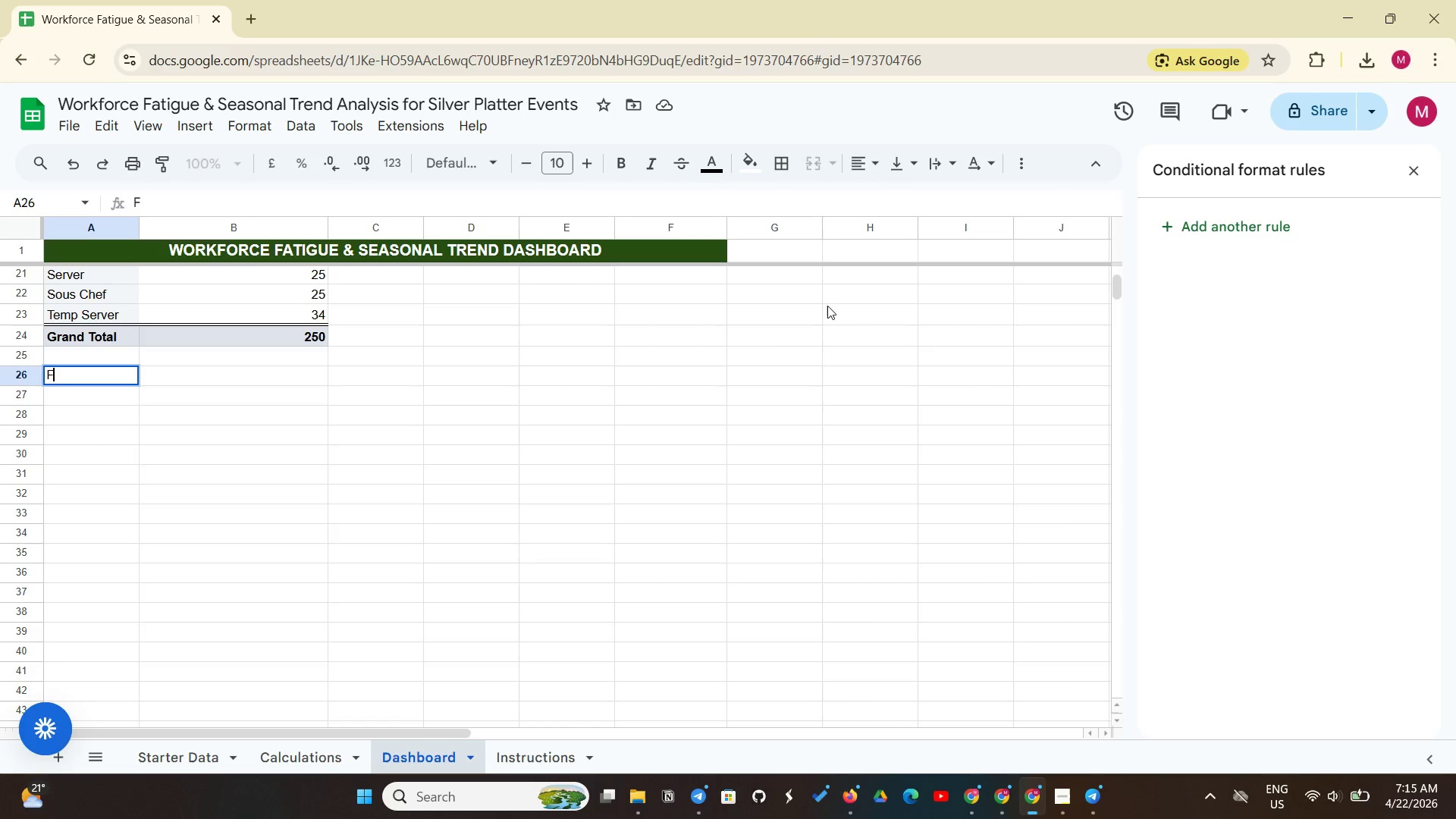 
type(ore)
 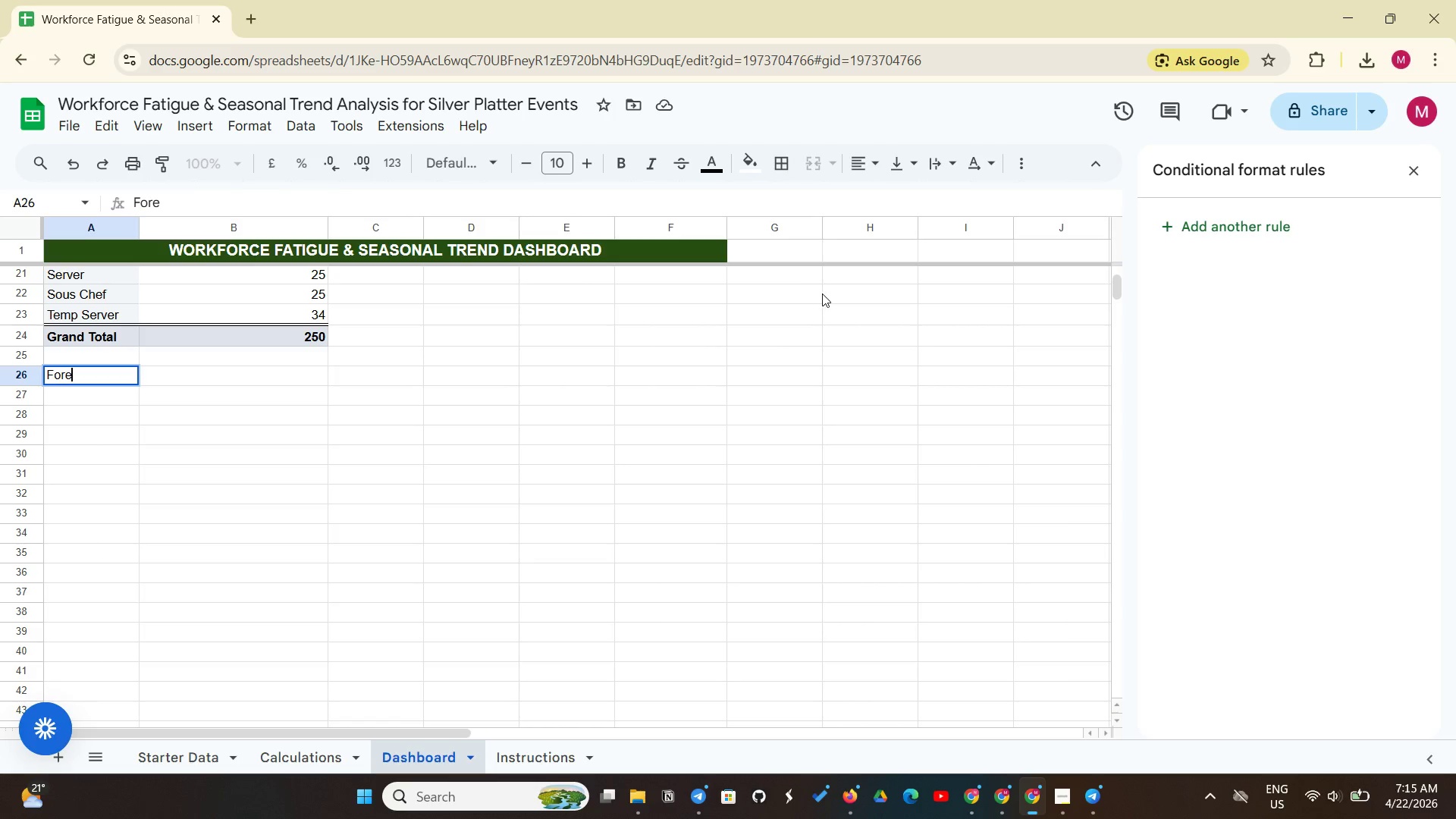 
wait(8.27)
 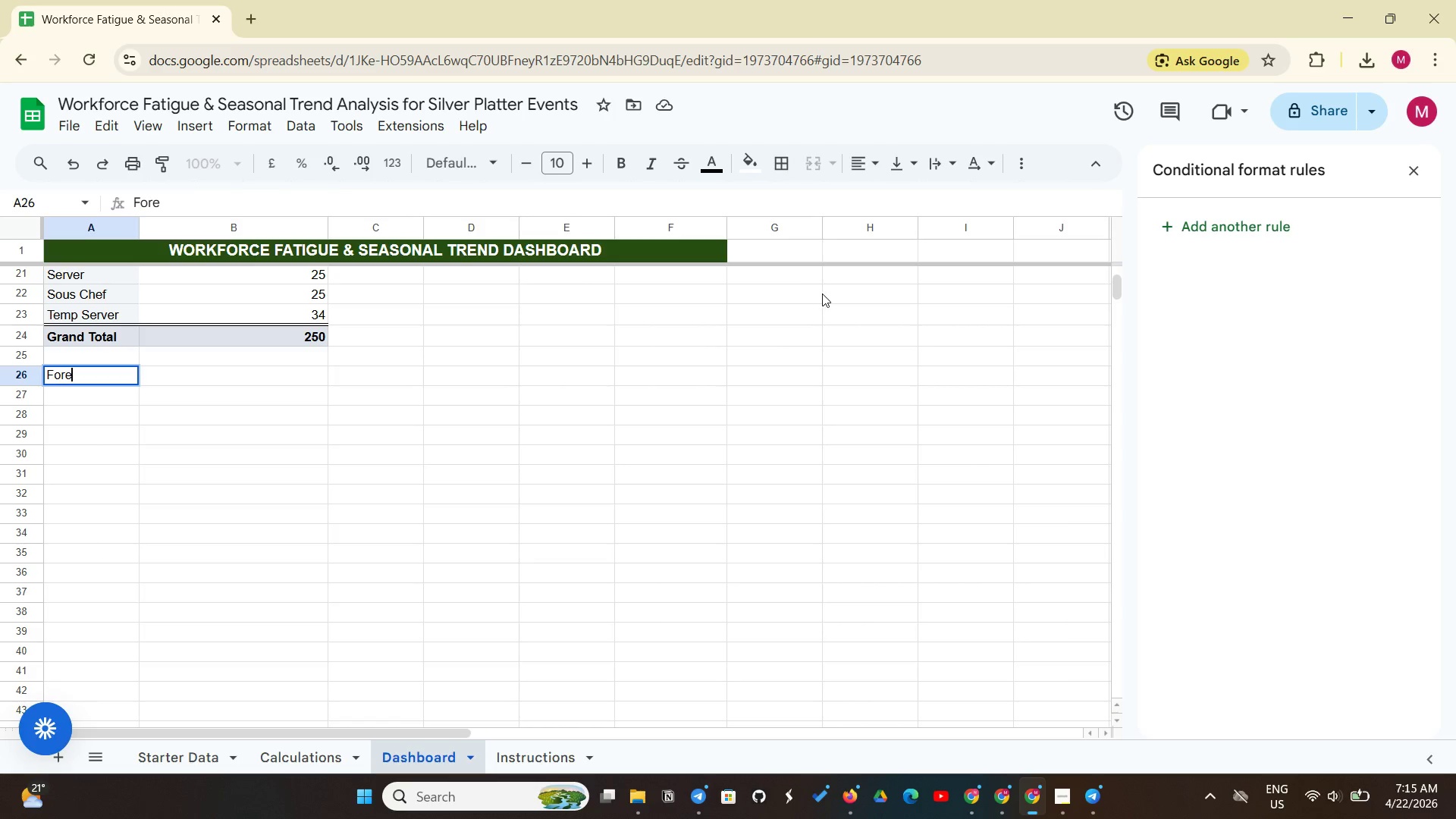 
type(casting Tool)
 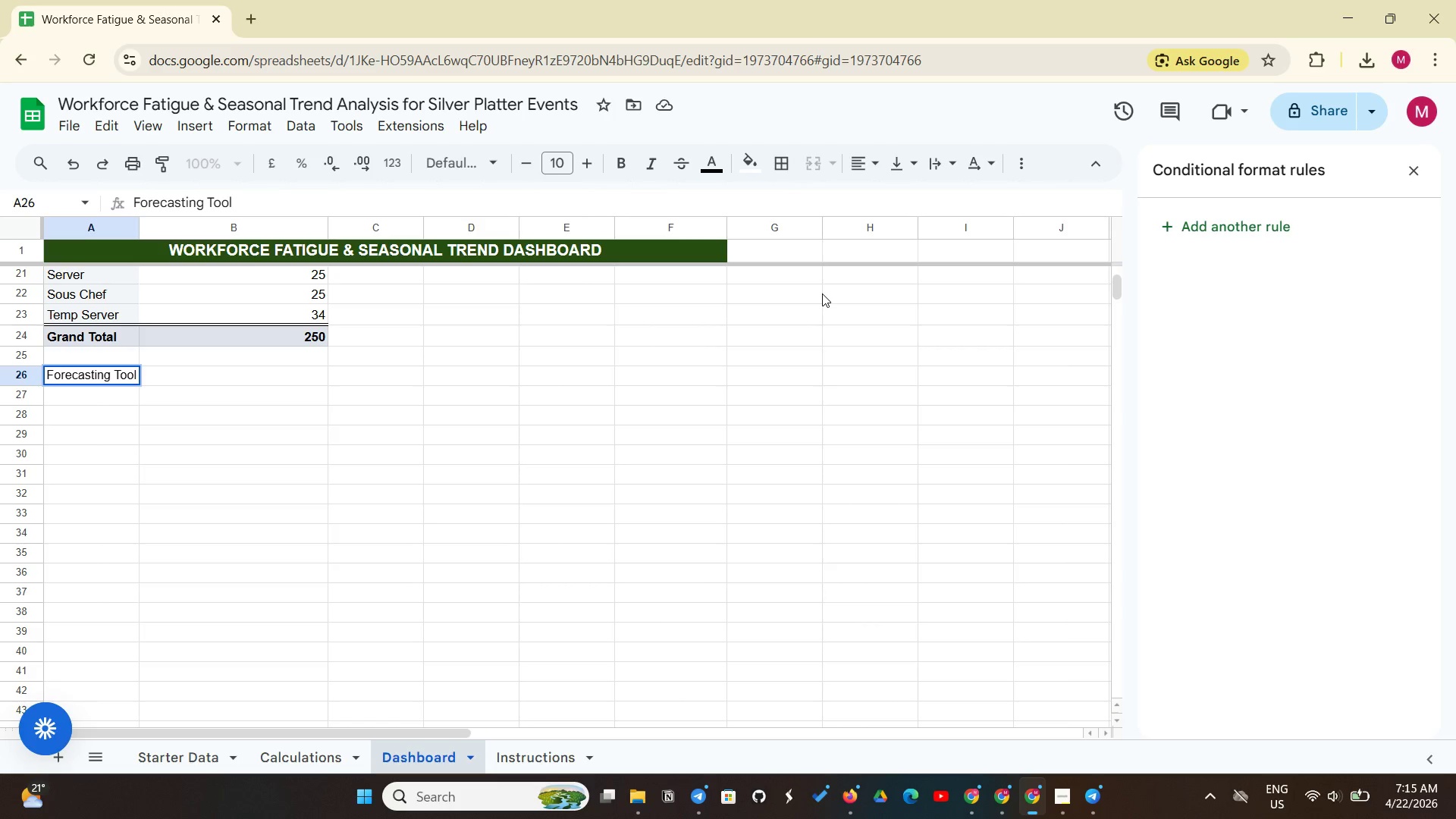 
key(Enter)
 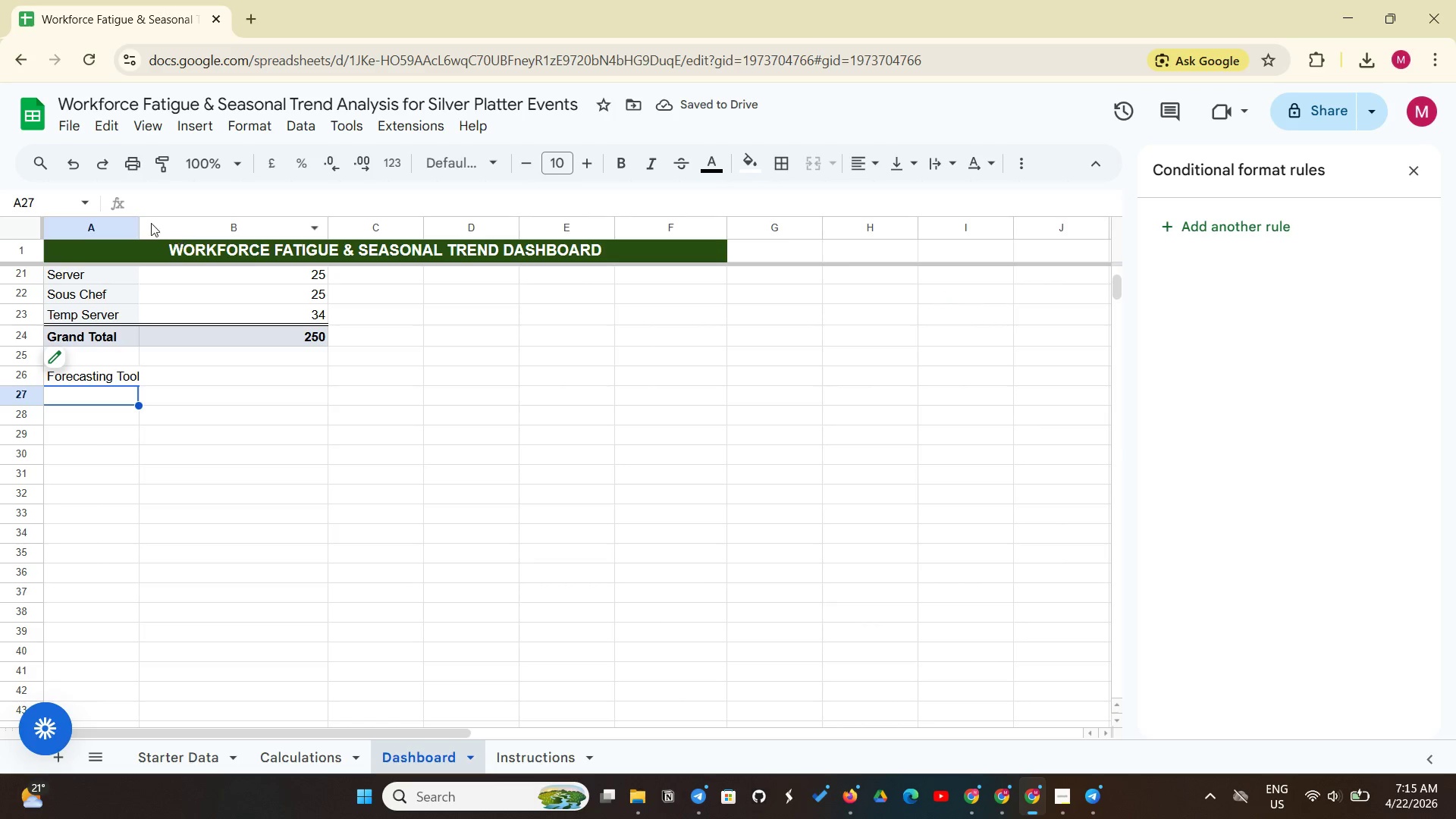 
left_click_drag(start_coordinate=[145, 222], to_coordinate=[162, 222])
 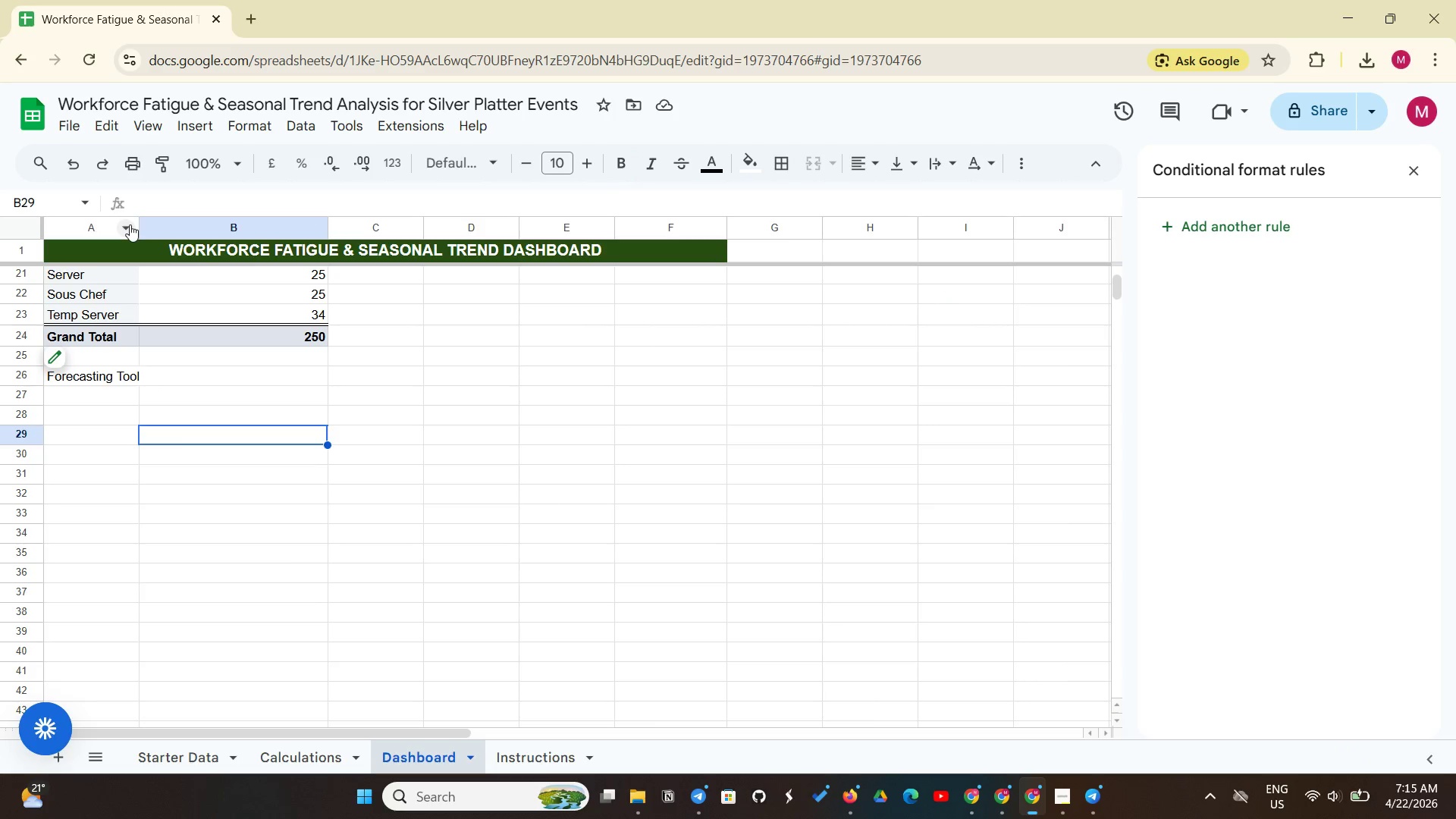 
left_click_drag(start_coordinate=[140, 225], to_coordinate=[162, 227])
 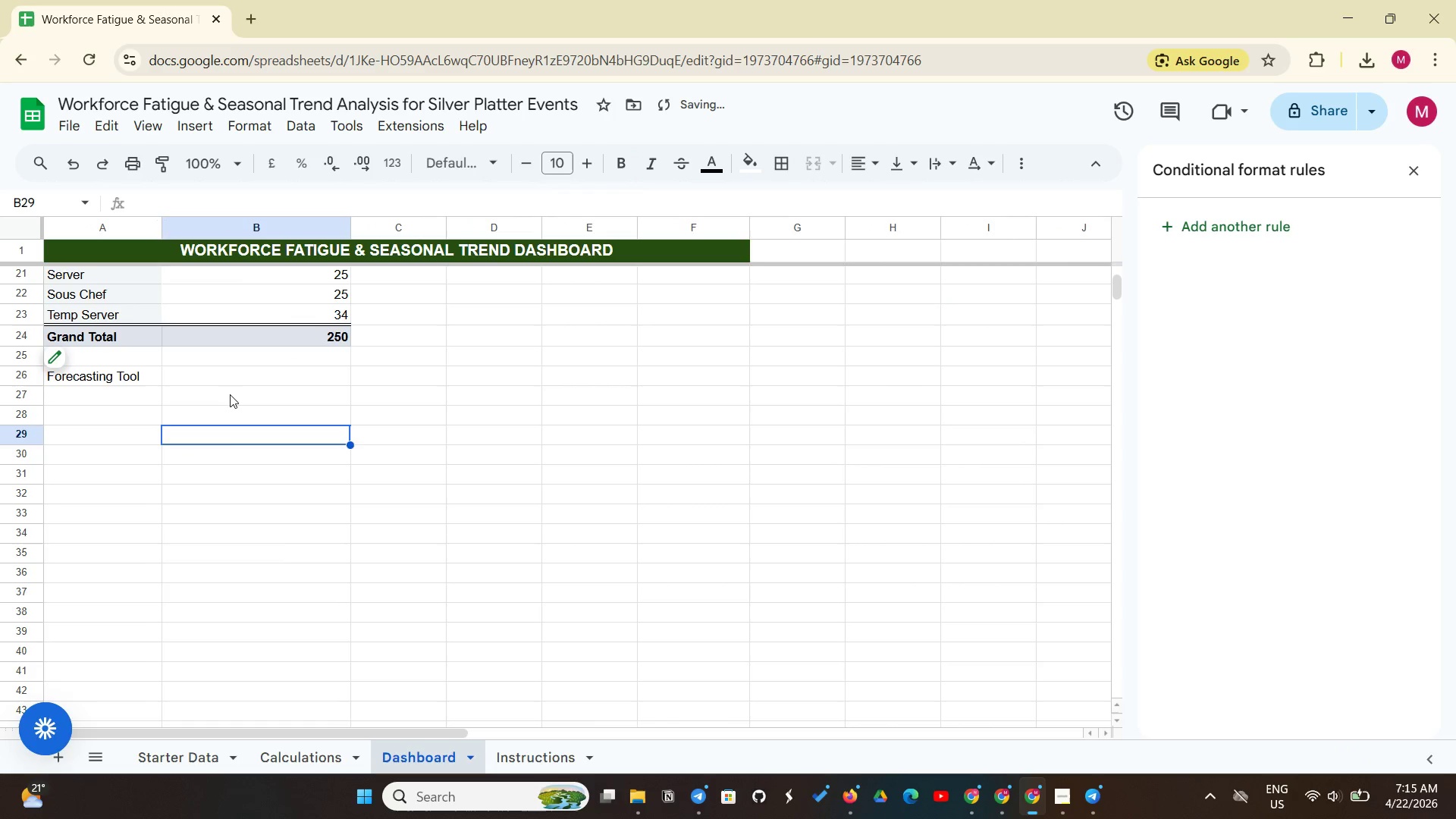 
left_click([222, 378])
 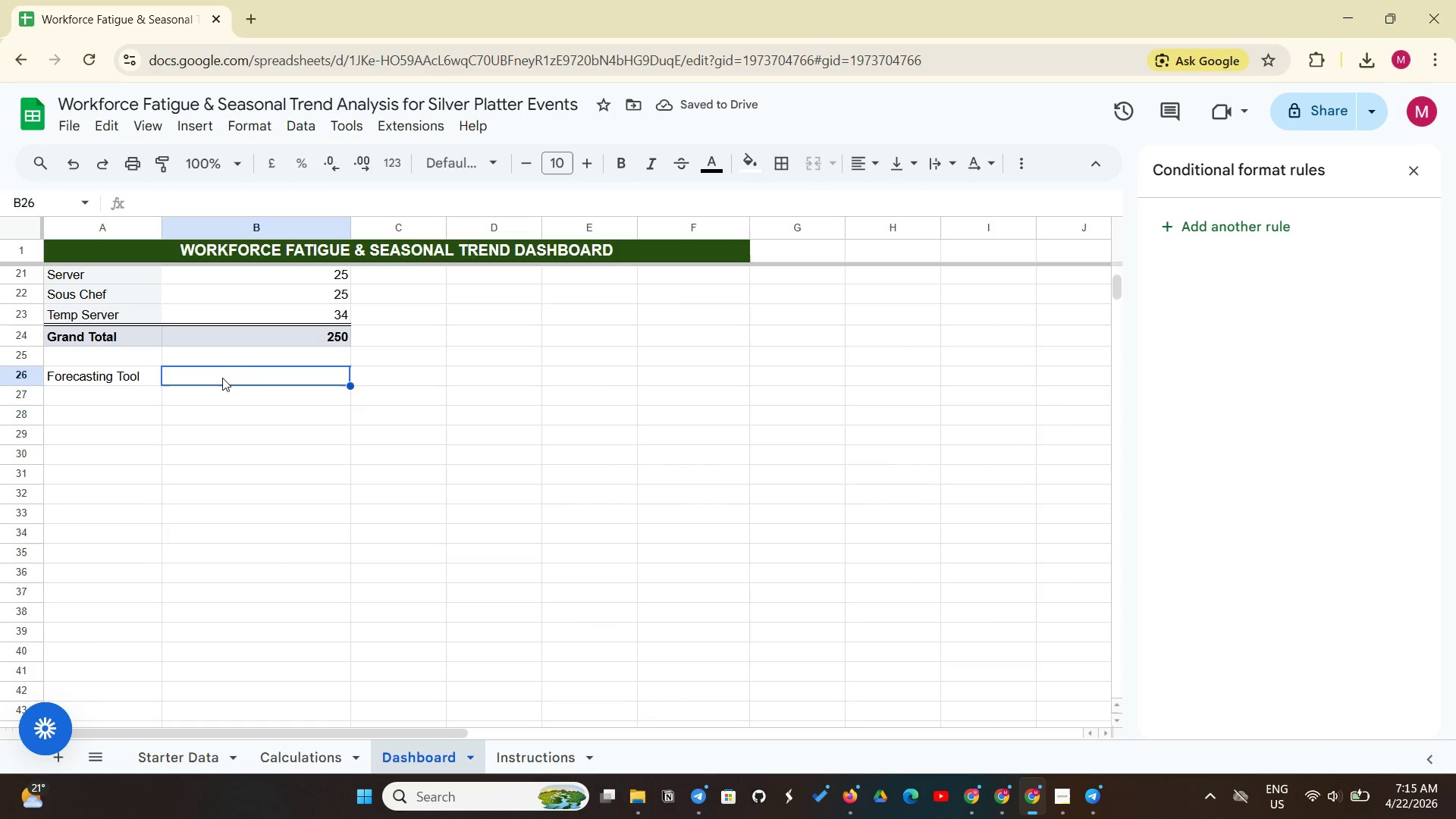 
type(Projected )
 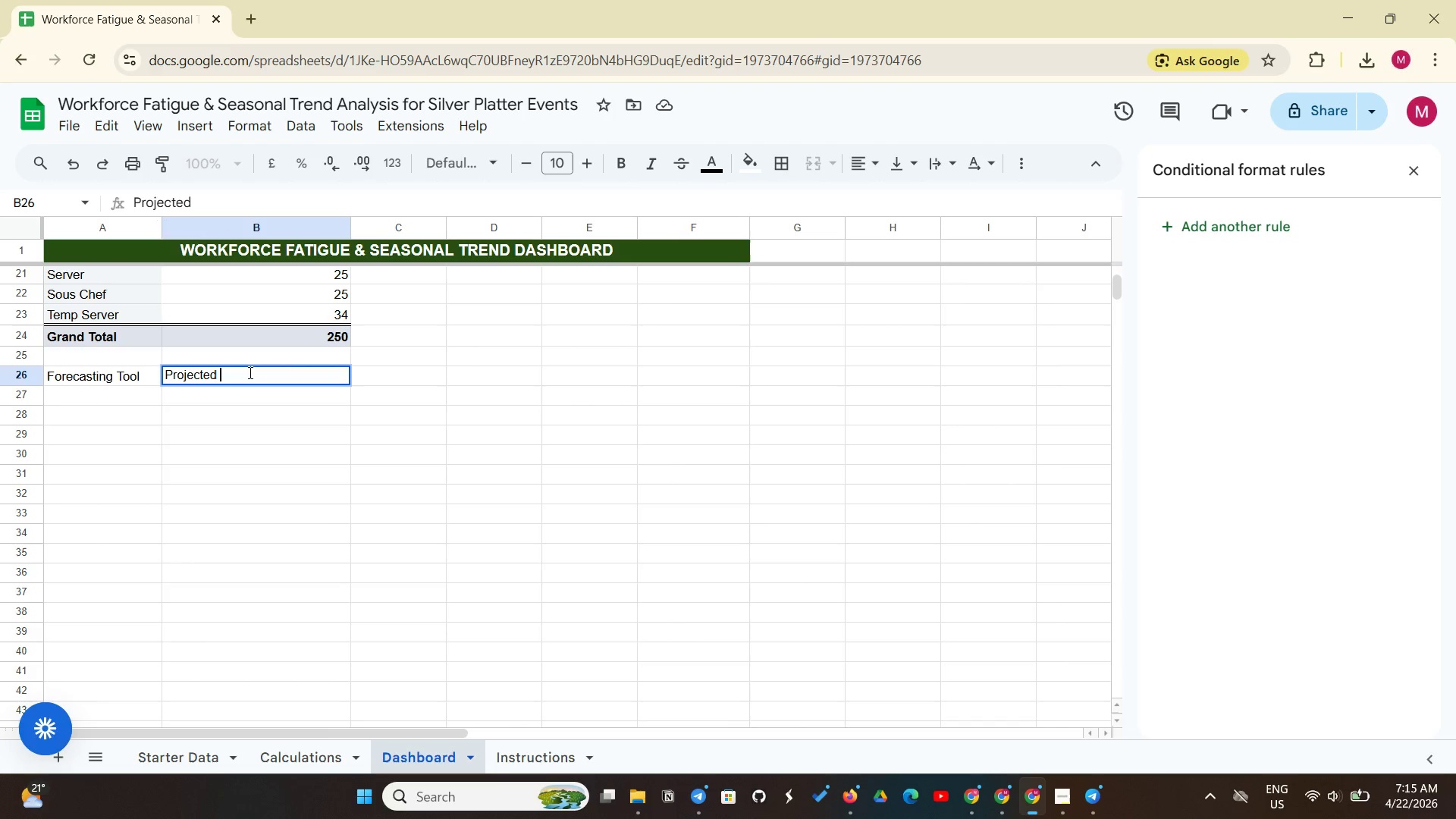 
wait(6.11)
 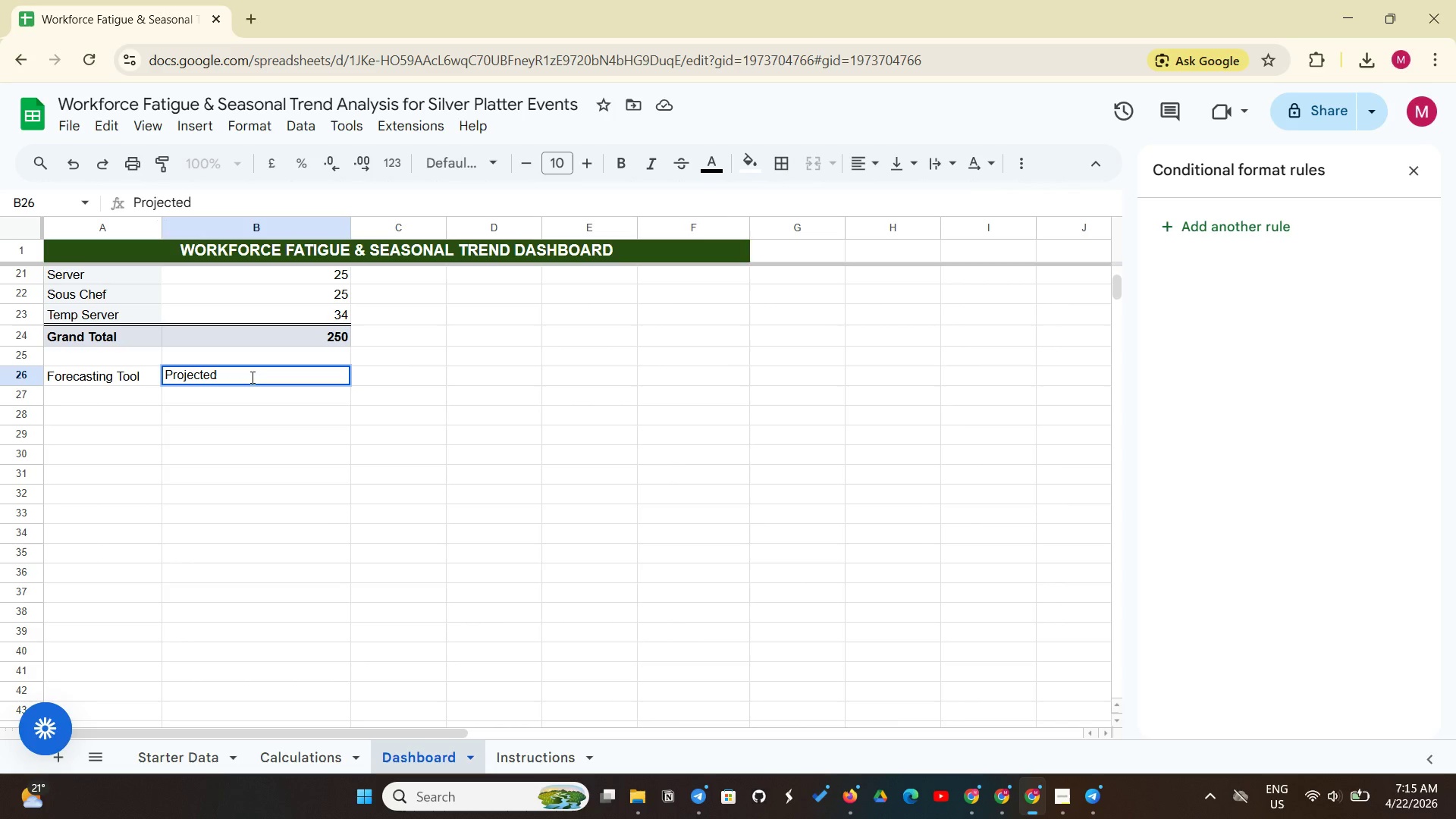 
key(E)
 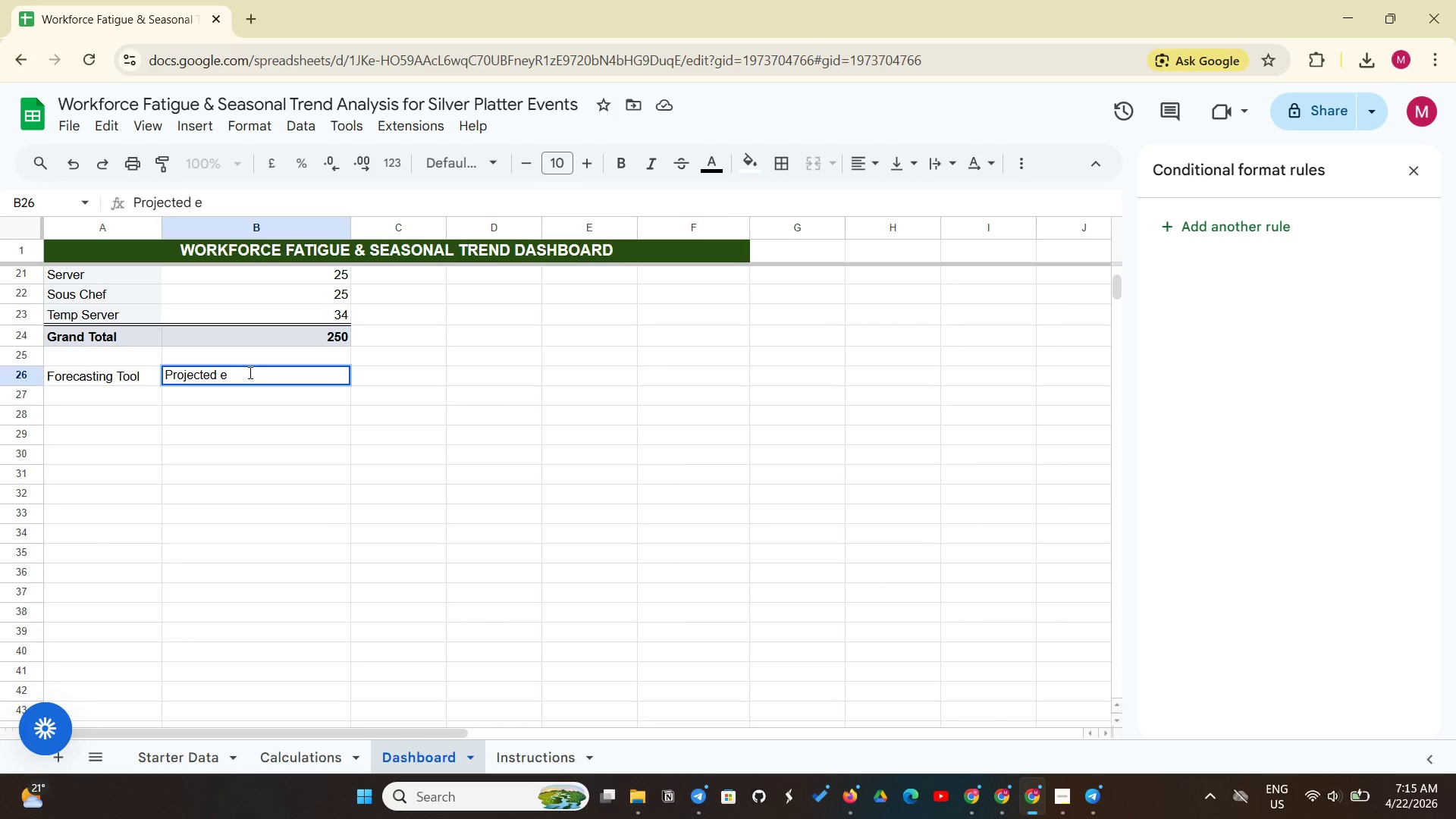 
key(Backspace)
type(event Volume )
 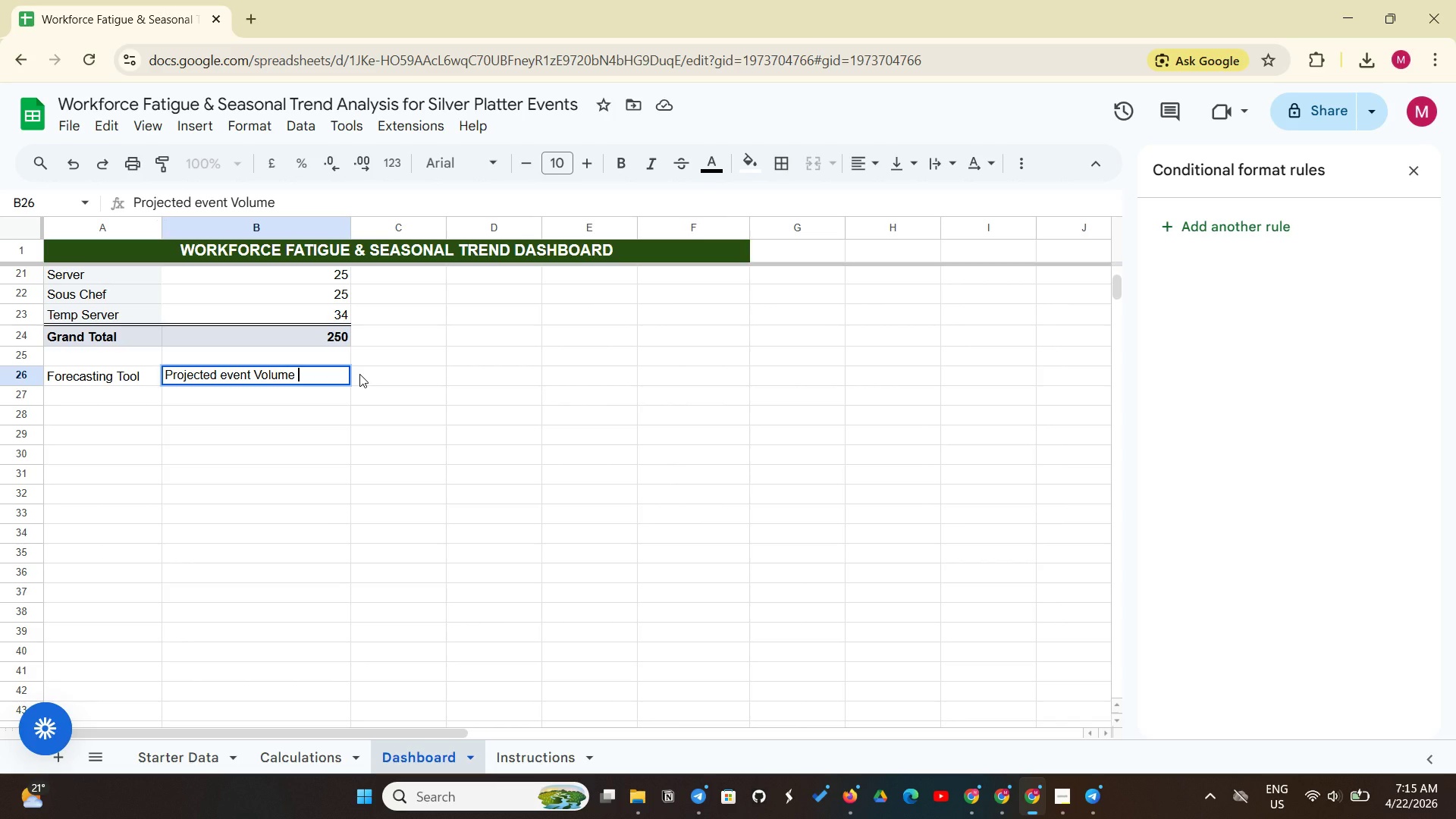 
type((Shifts per week))
 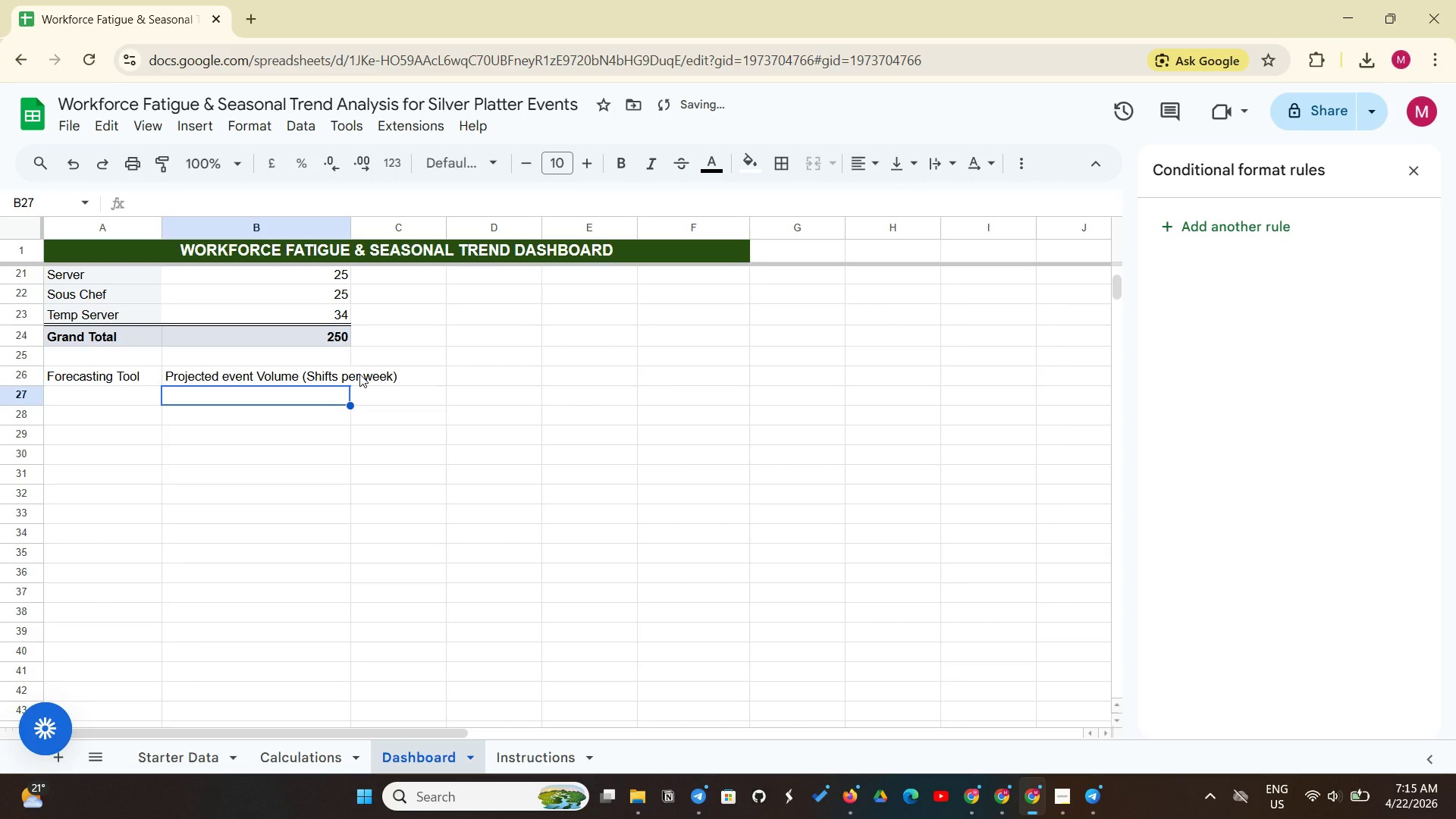 
 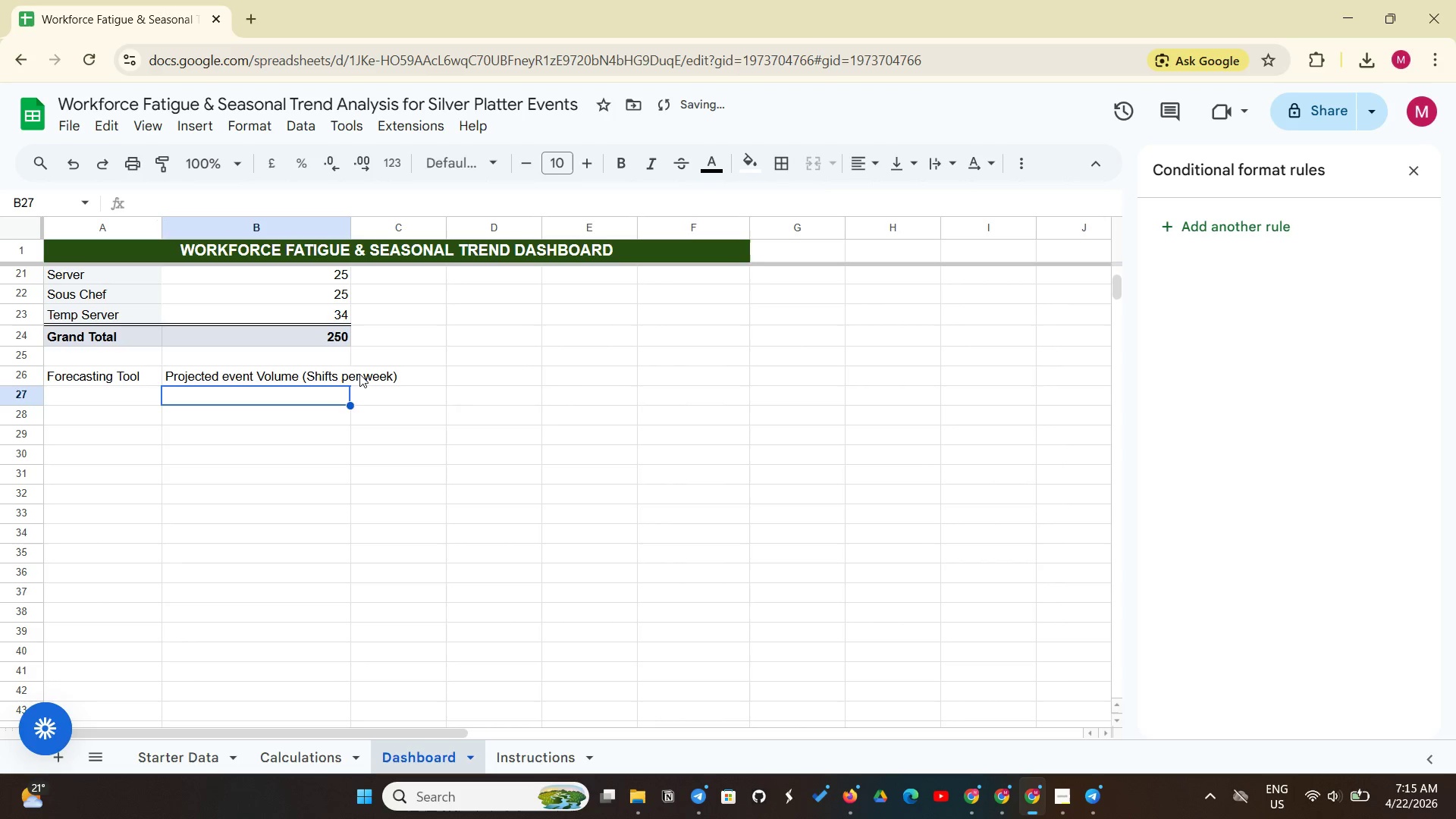 
key(Enter)
 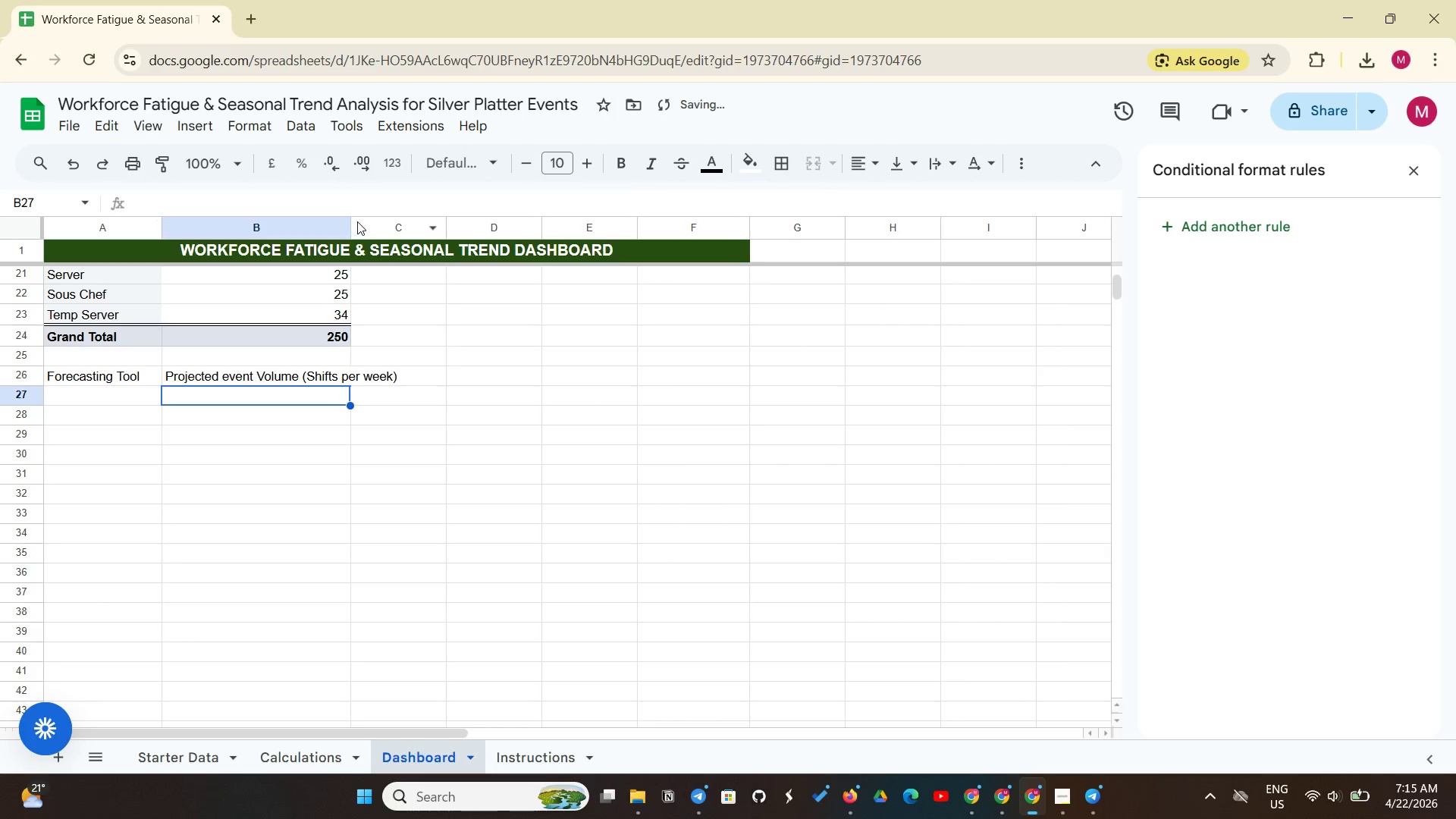 
left_click_drag(start_coordinate=[351, 222], to_coordinate=[409, 225])
 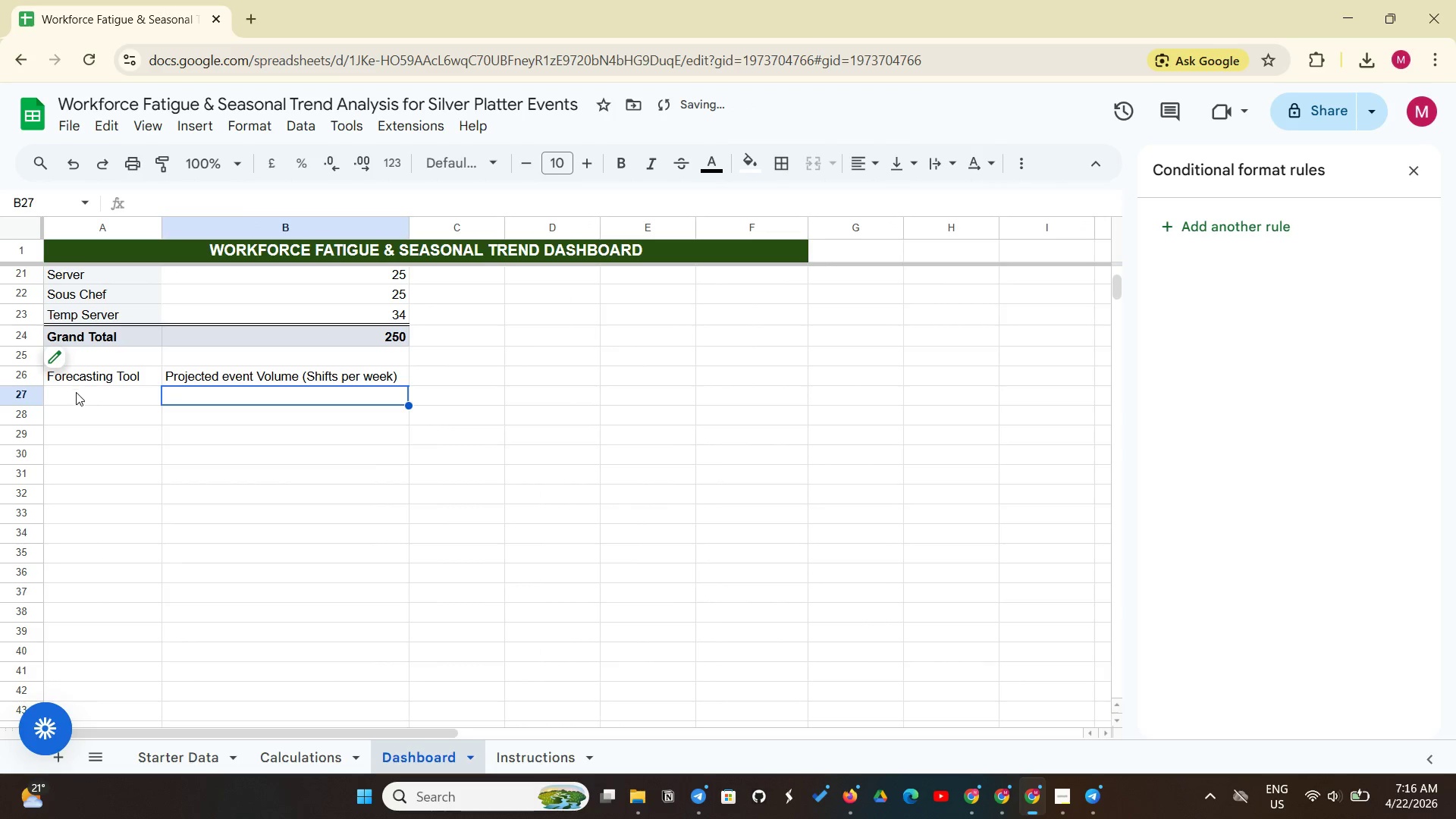 
left_click([76, 392])
 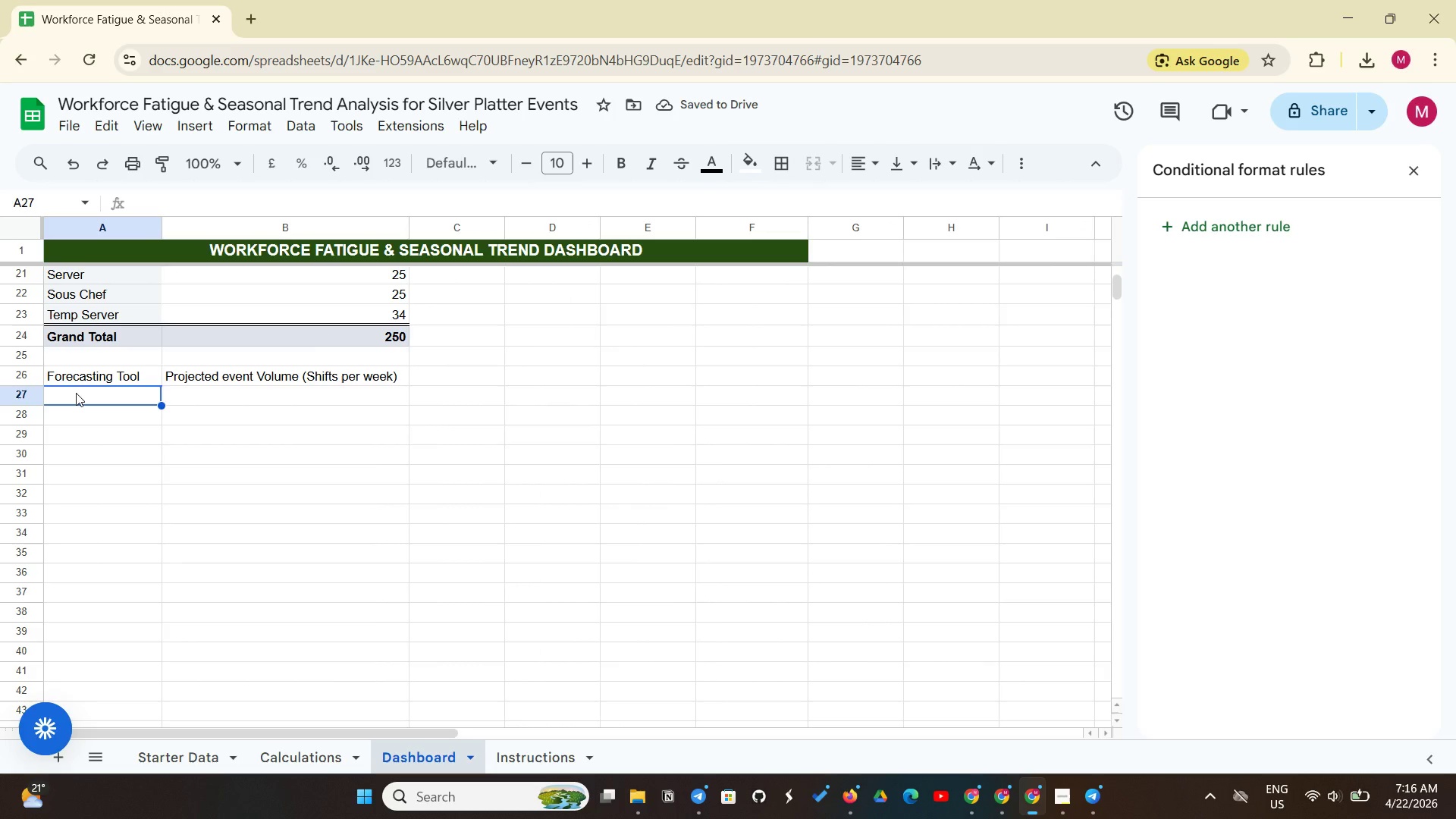 
wait(8.83)
 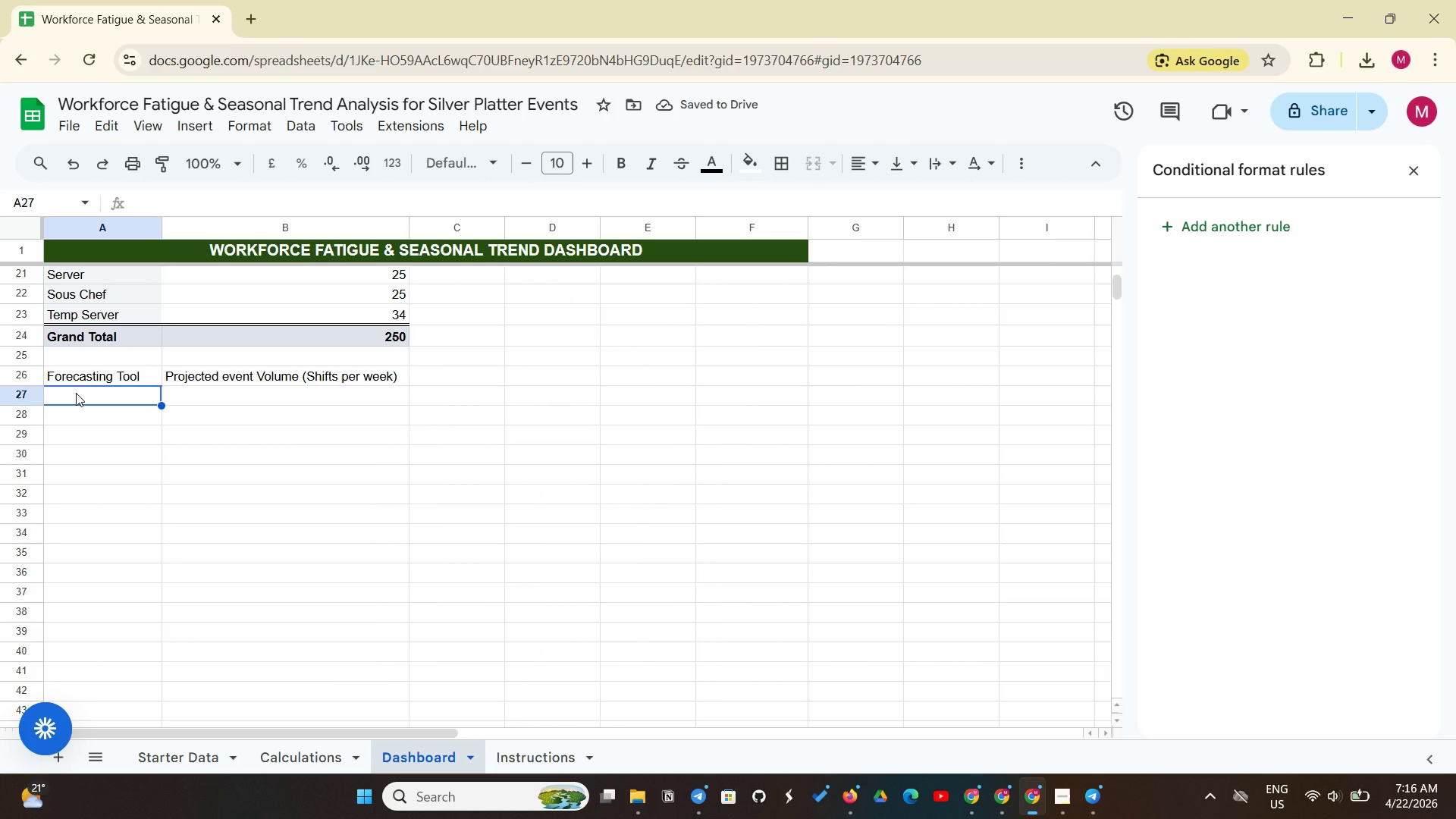 
left_click([764, 160])
 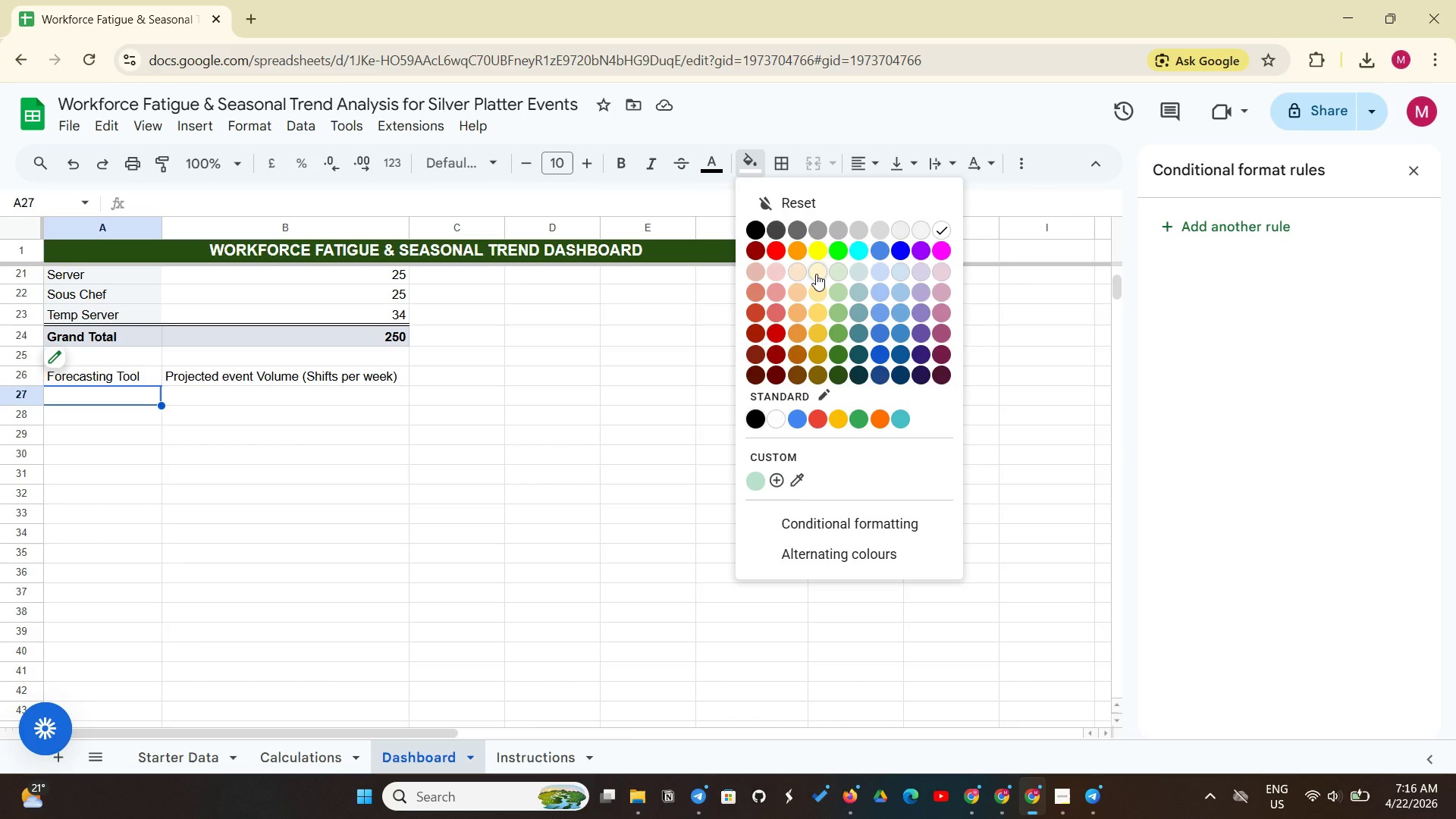 
left_click([816, 274])
 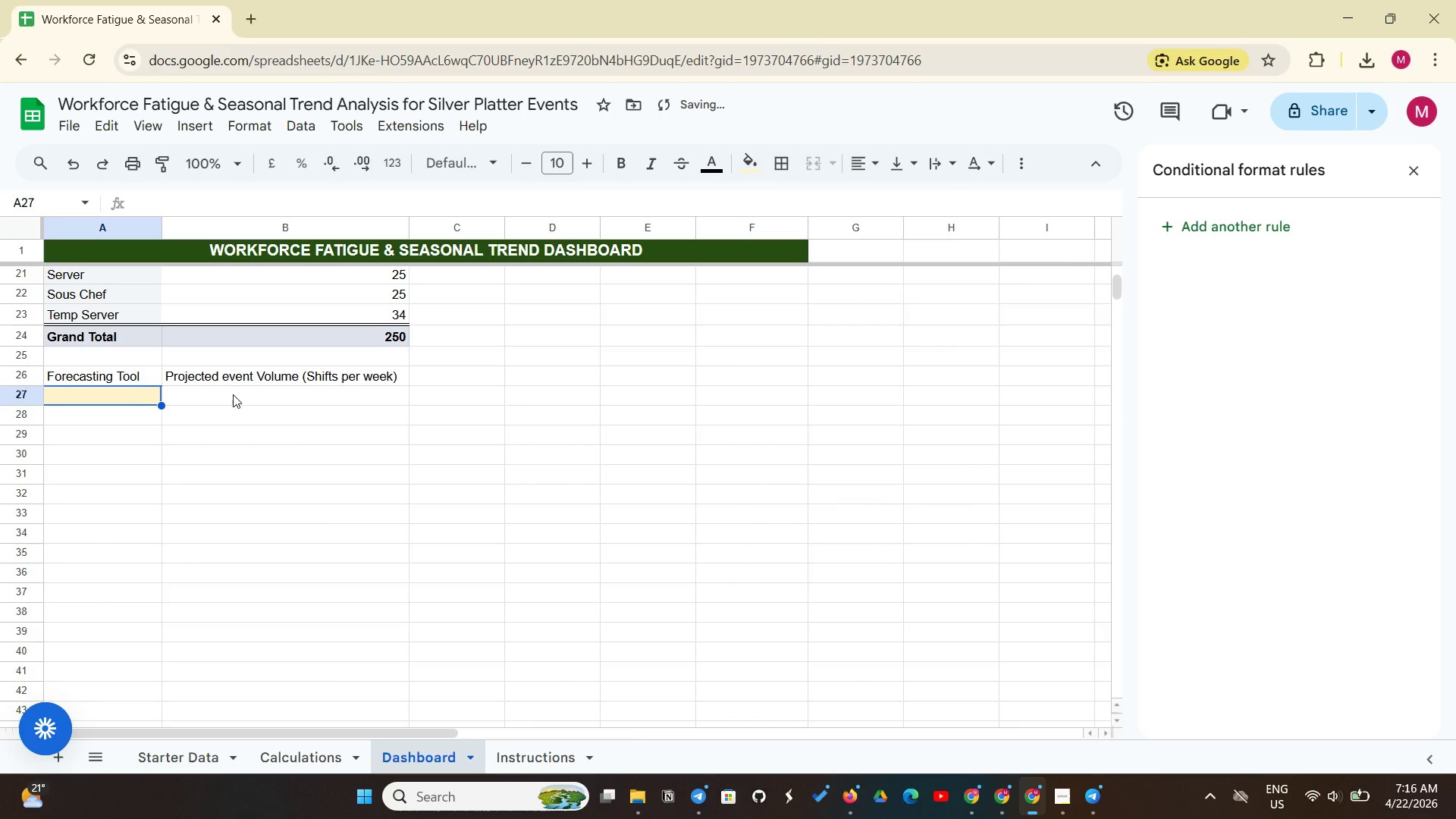 
left_click([233, 394])
 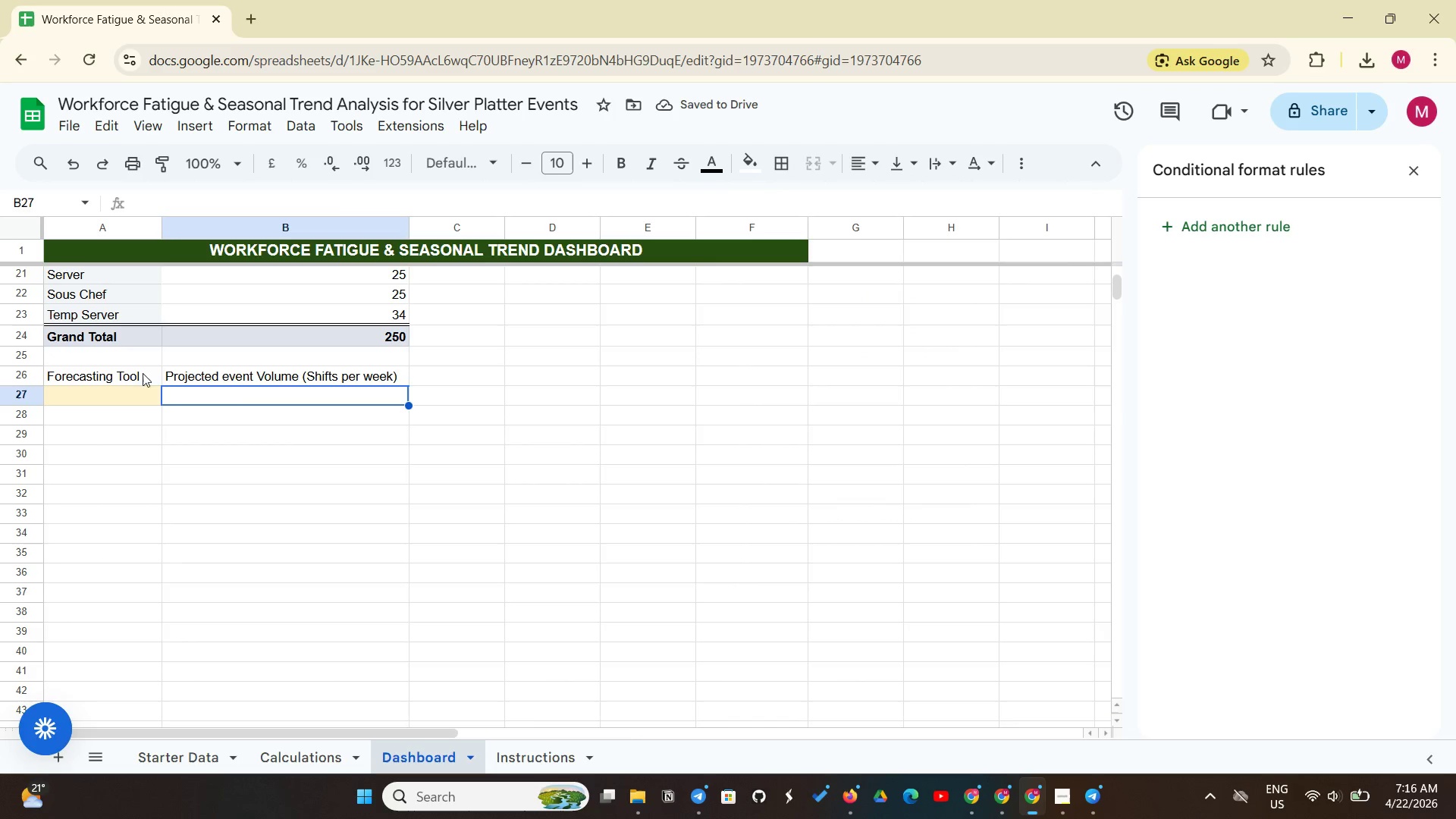 
left_click([99, 391])
 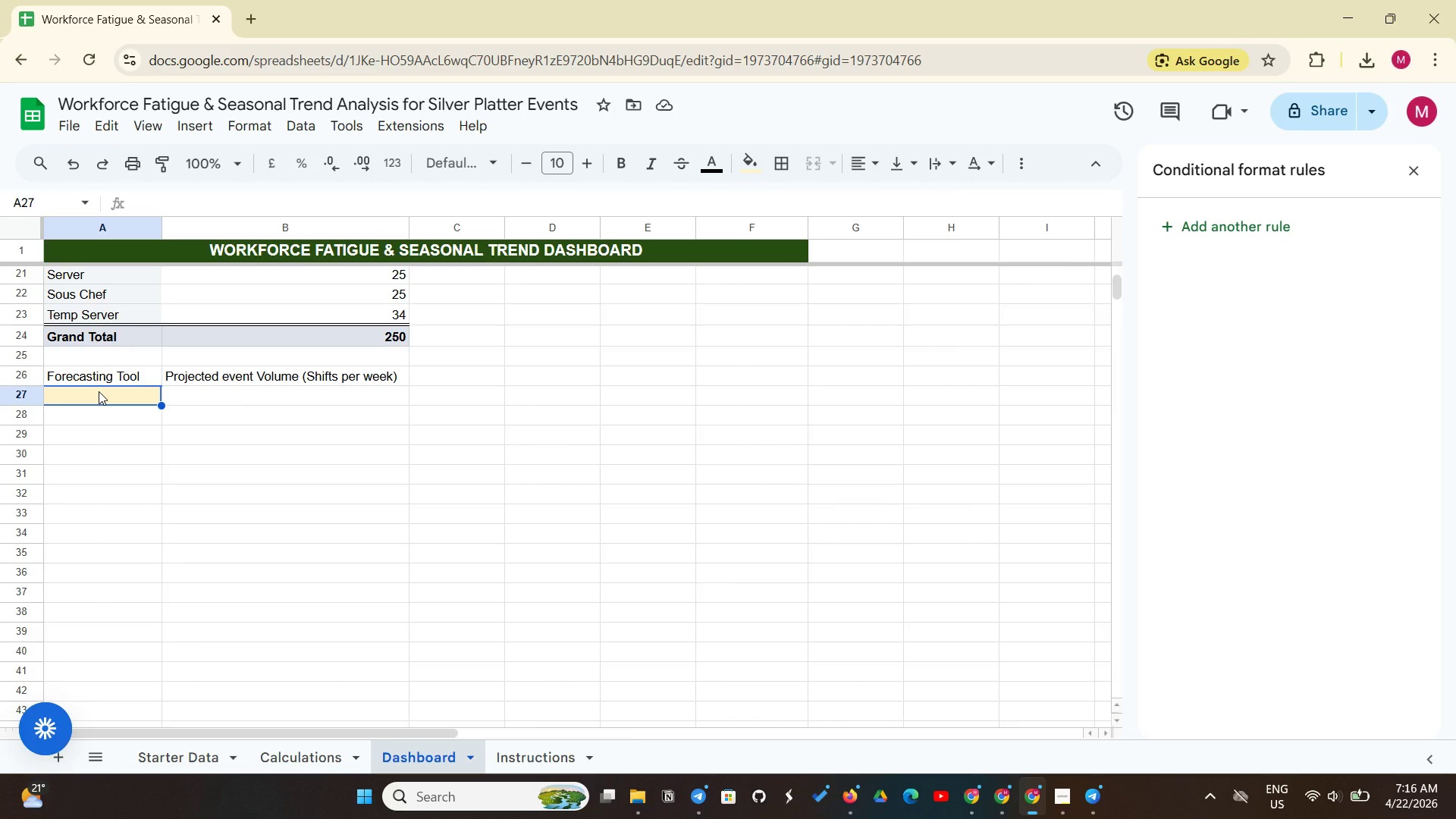 
key(Backspace)
 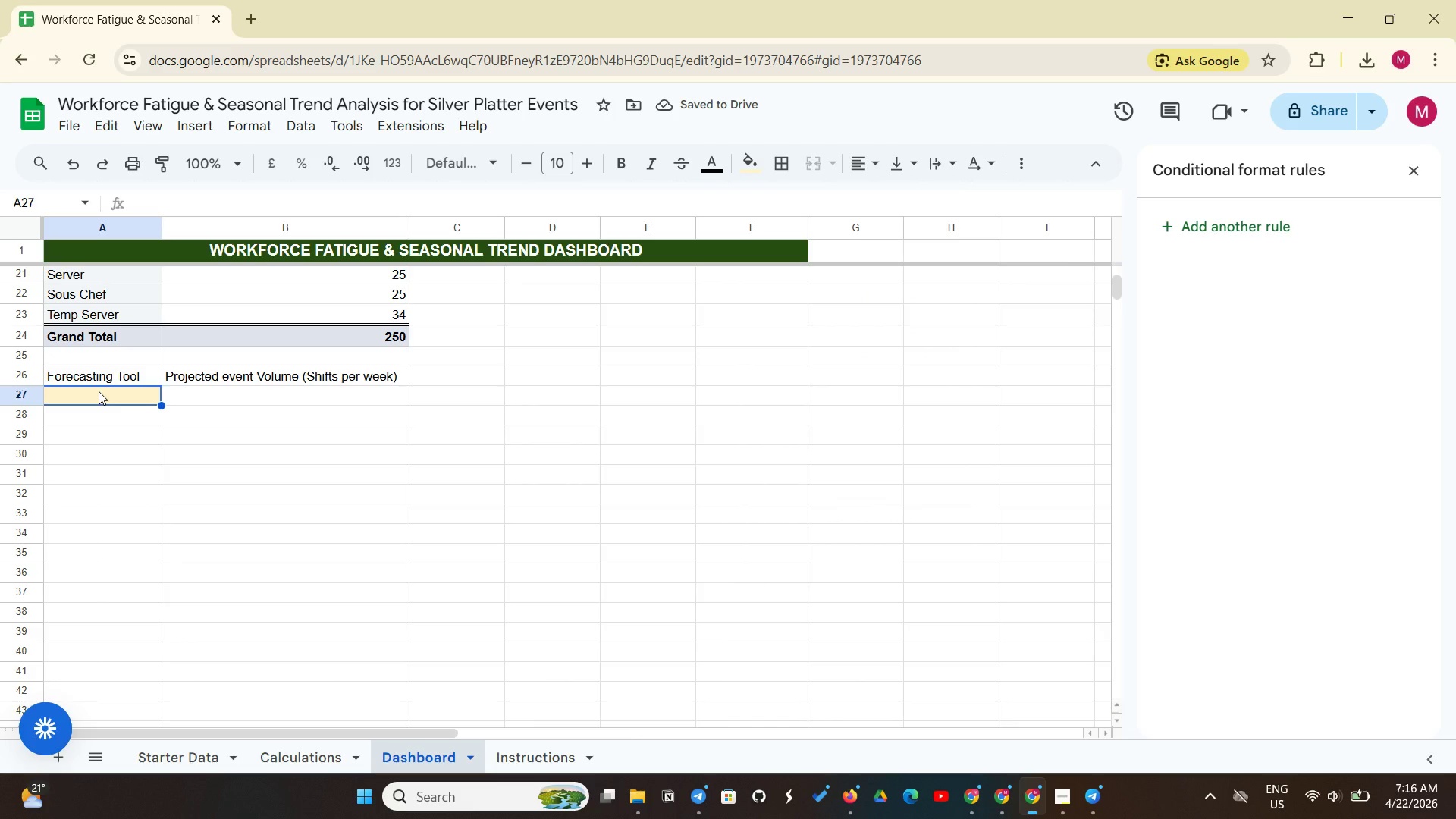 
left_click([165, 381])
 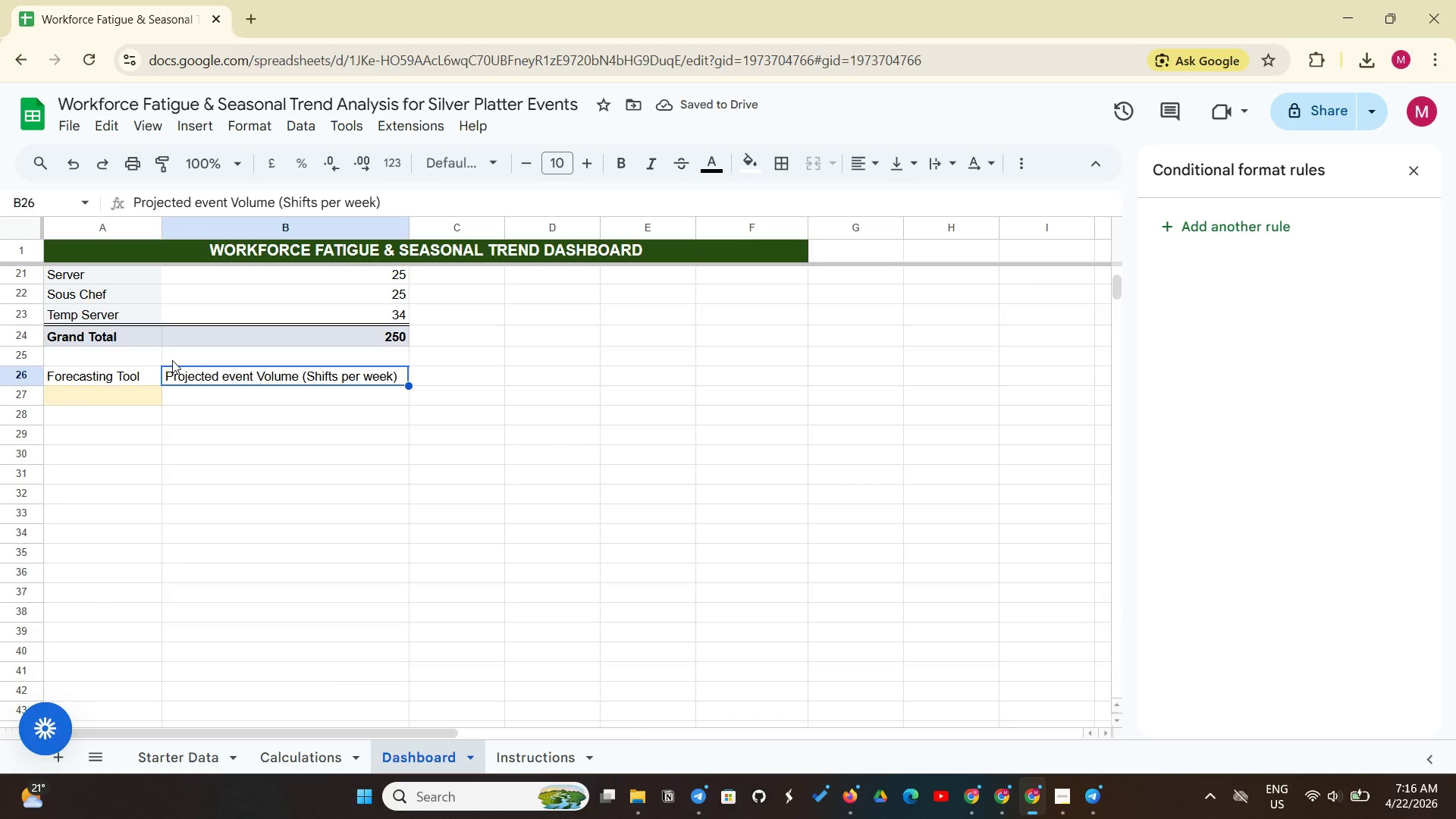 
key(Control+C)
 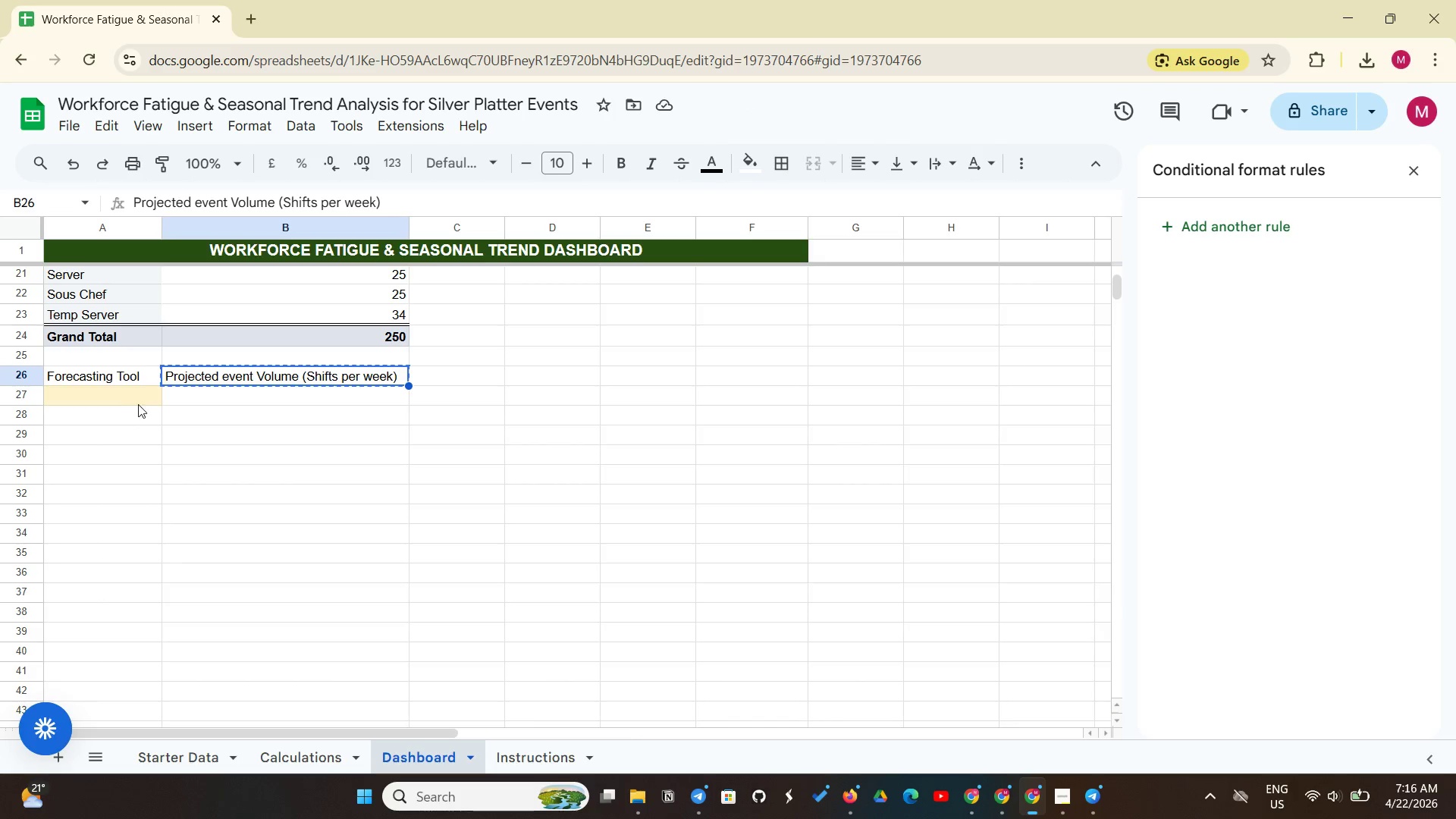 
left_click([142, 402])
 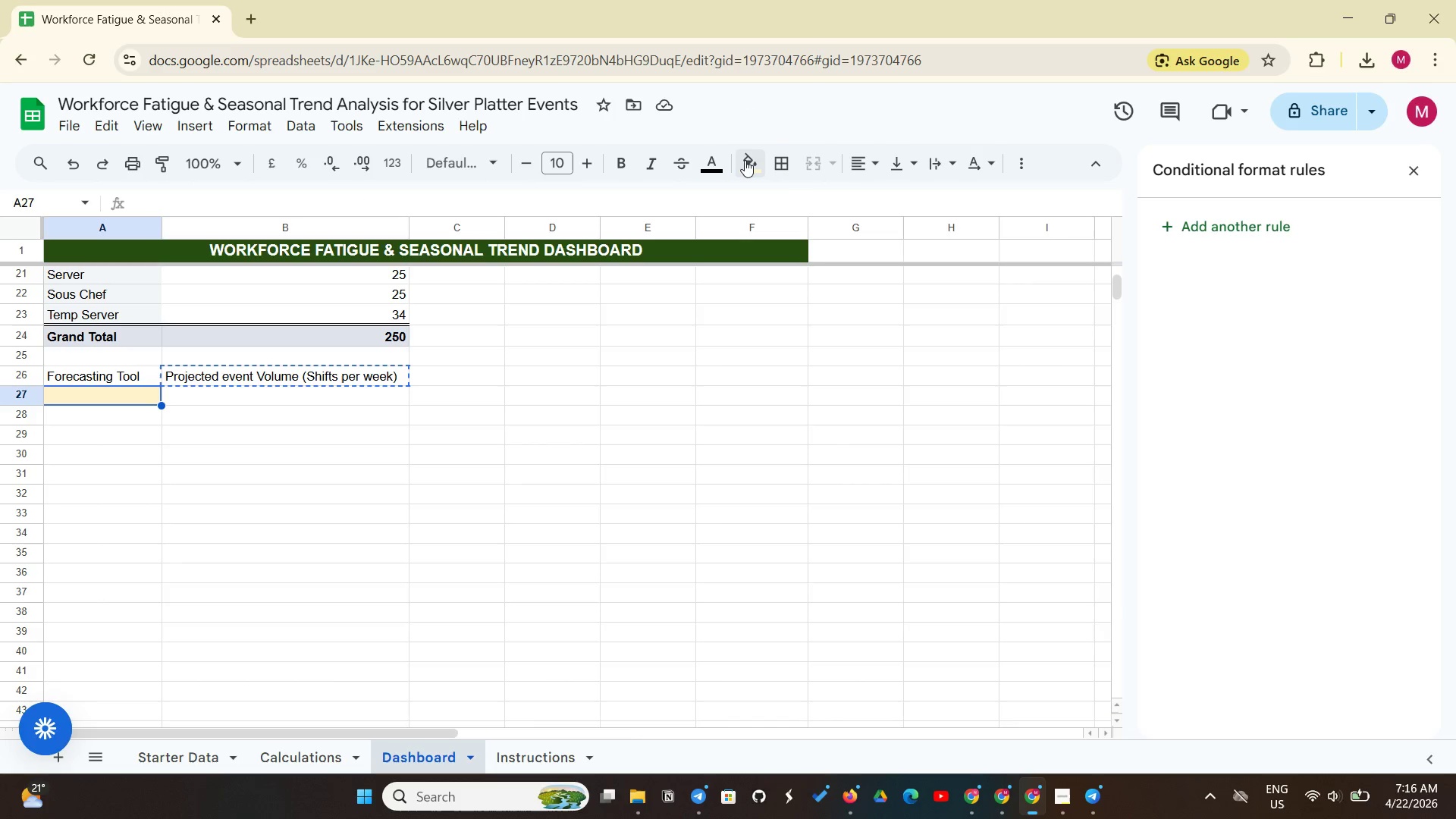 
left_click([745, 160])
 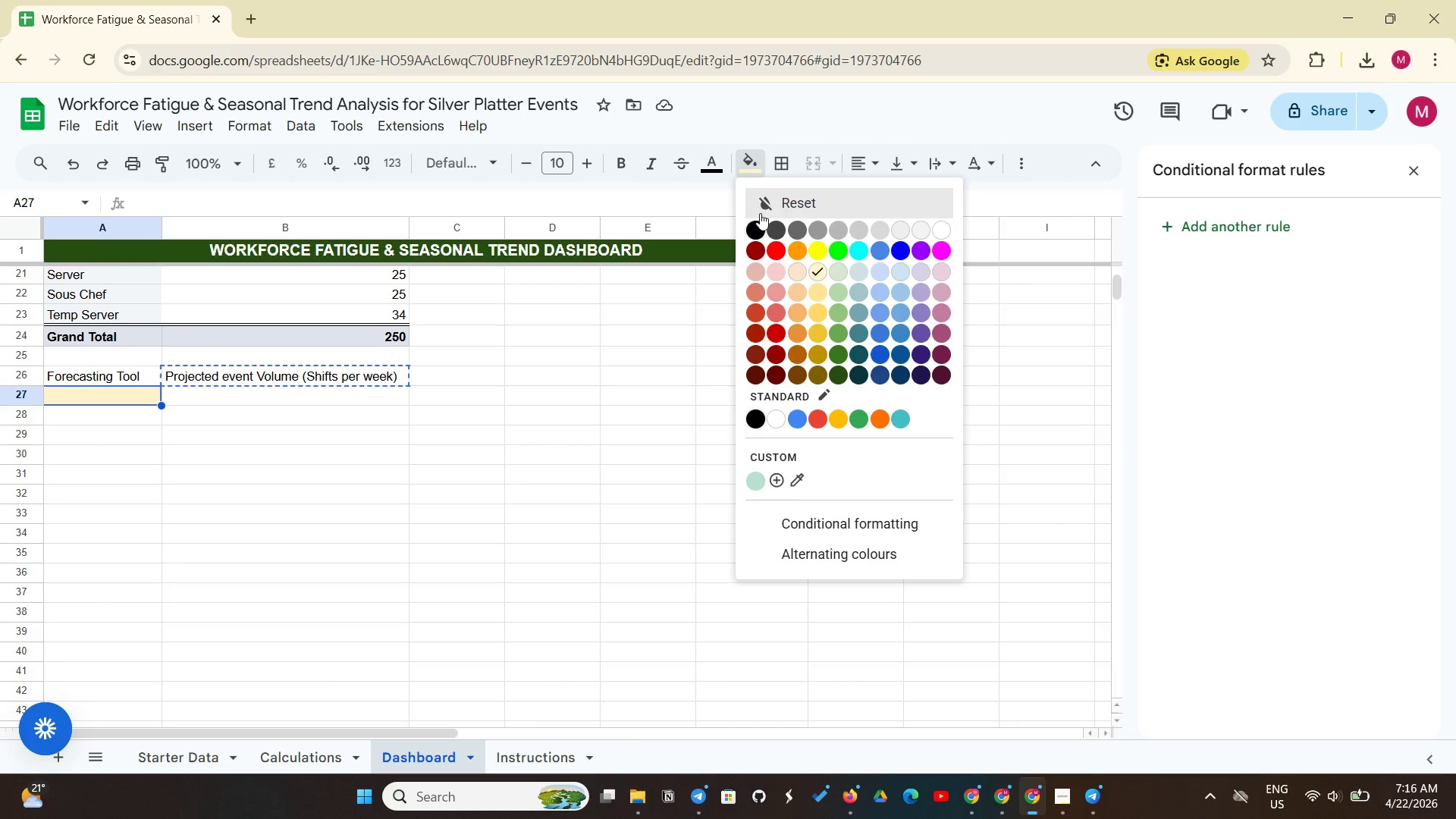 
left_click([760, 213])
 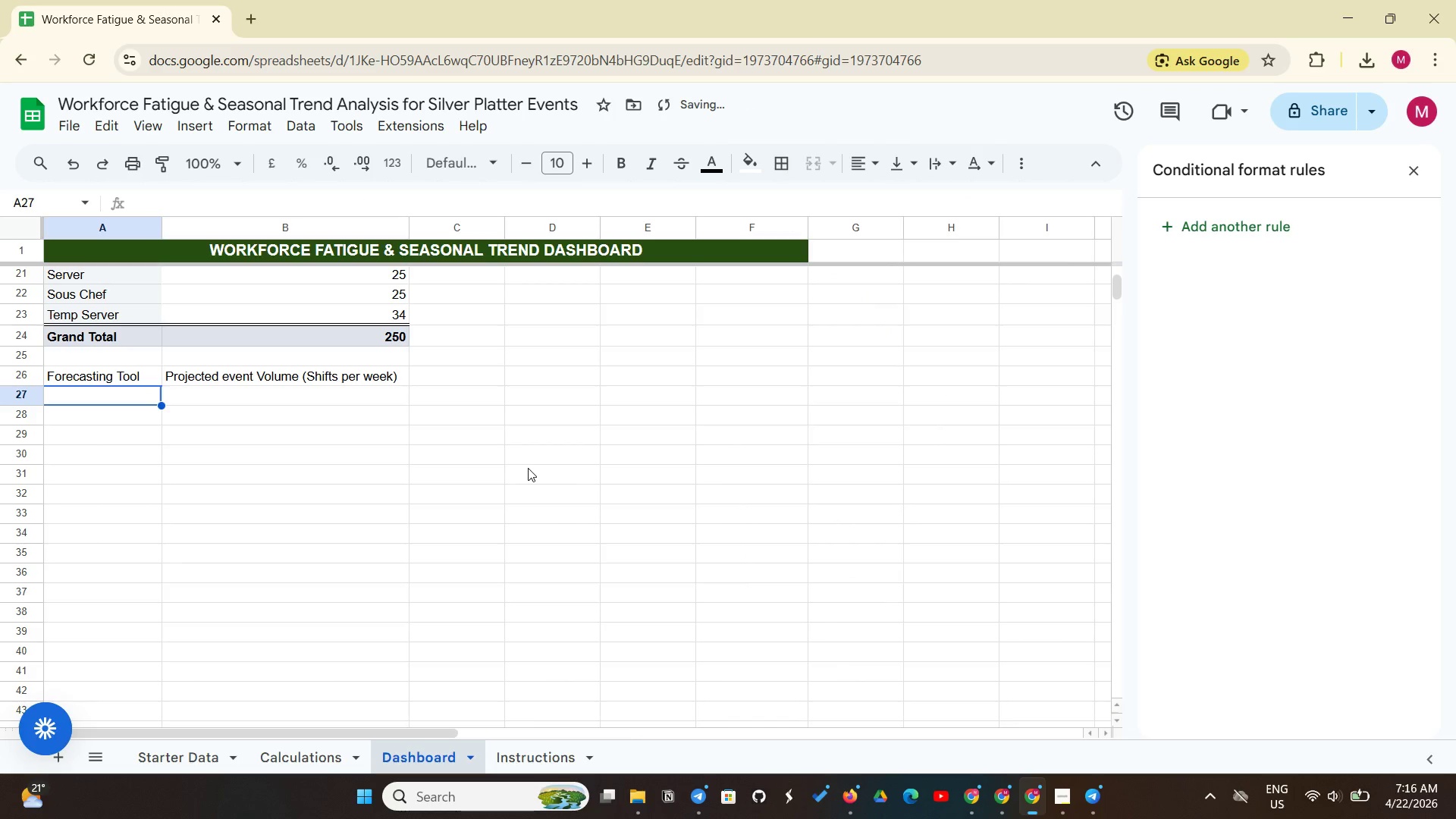 
key(Control+V)
 